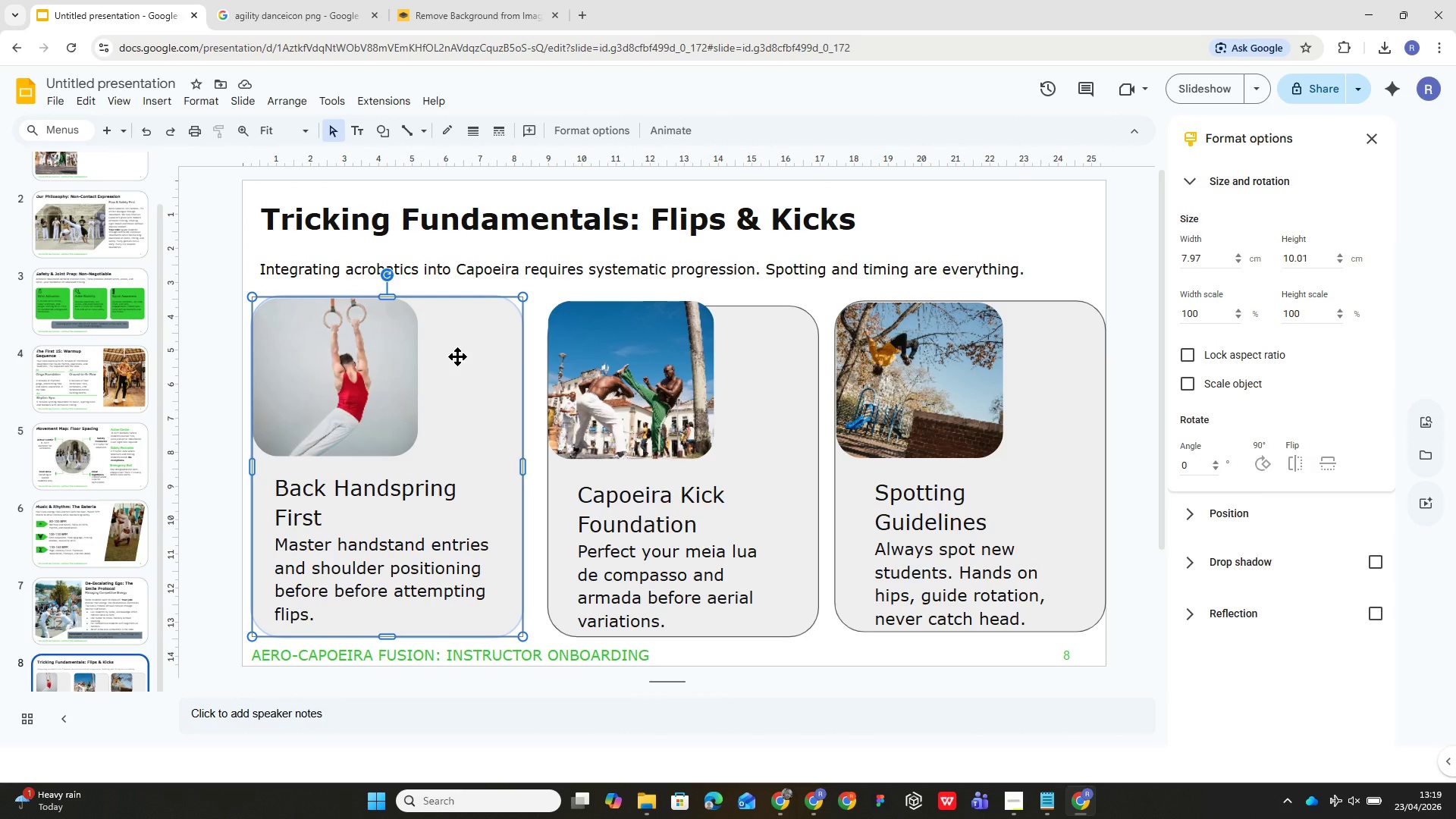 
left_click([457, 356])
 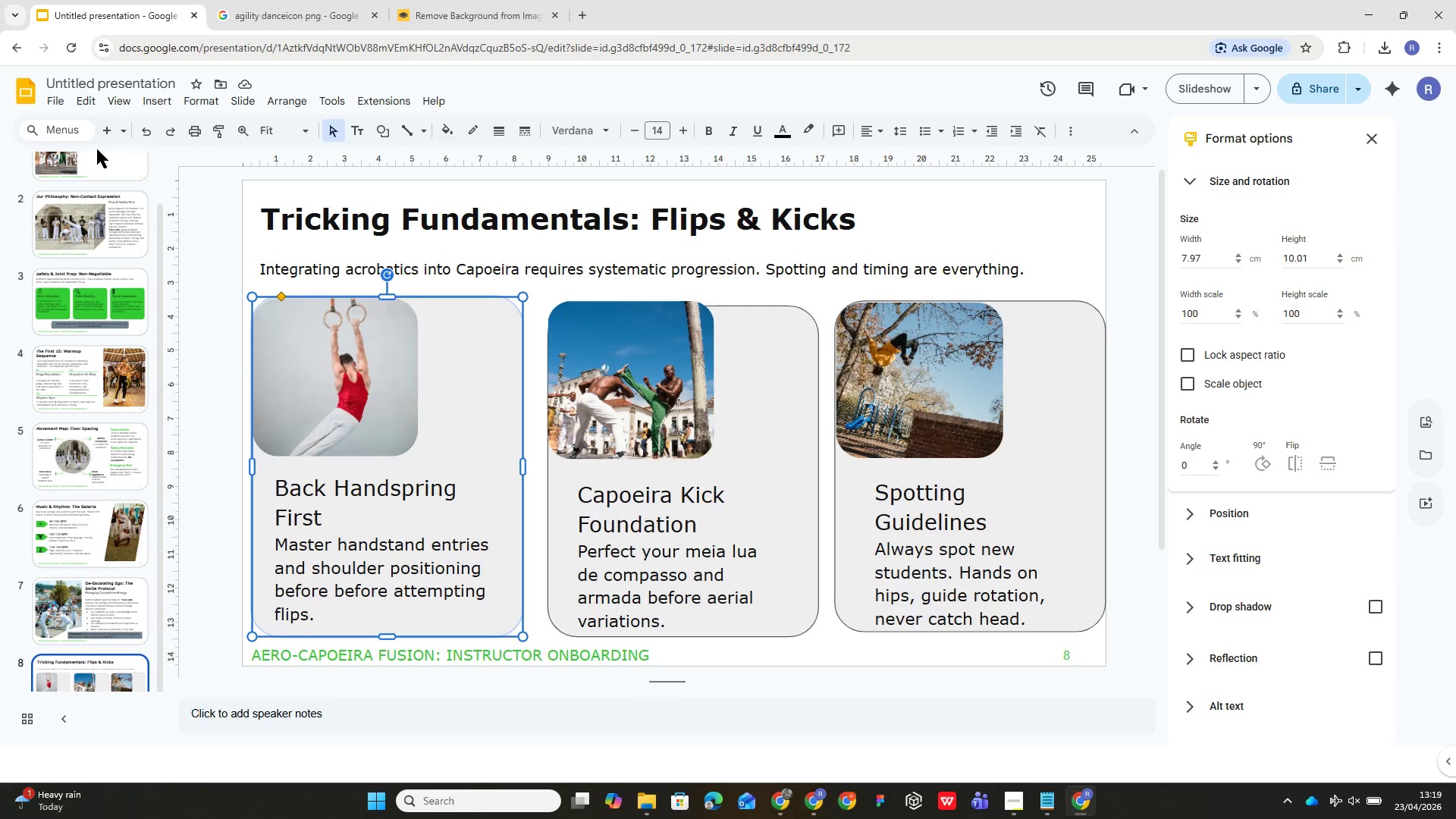 
left_click([110, 131])
 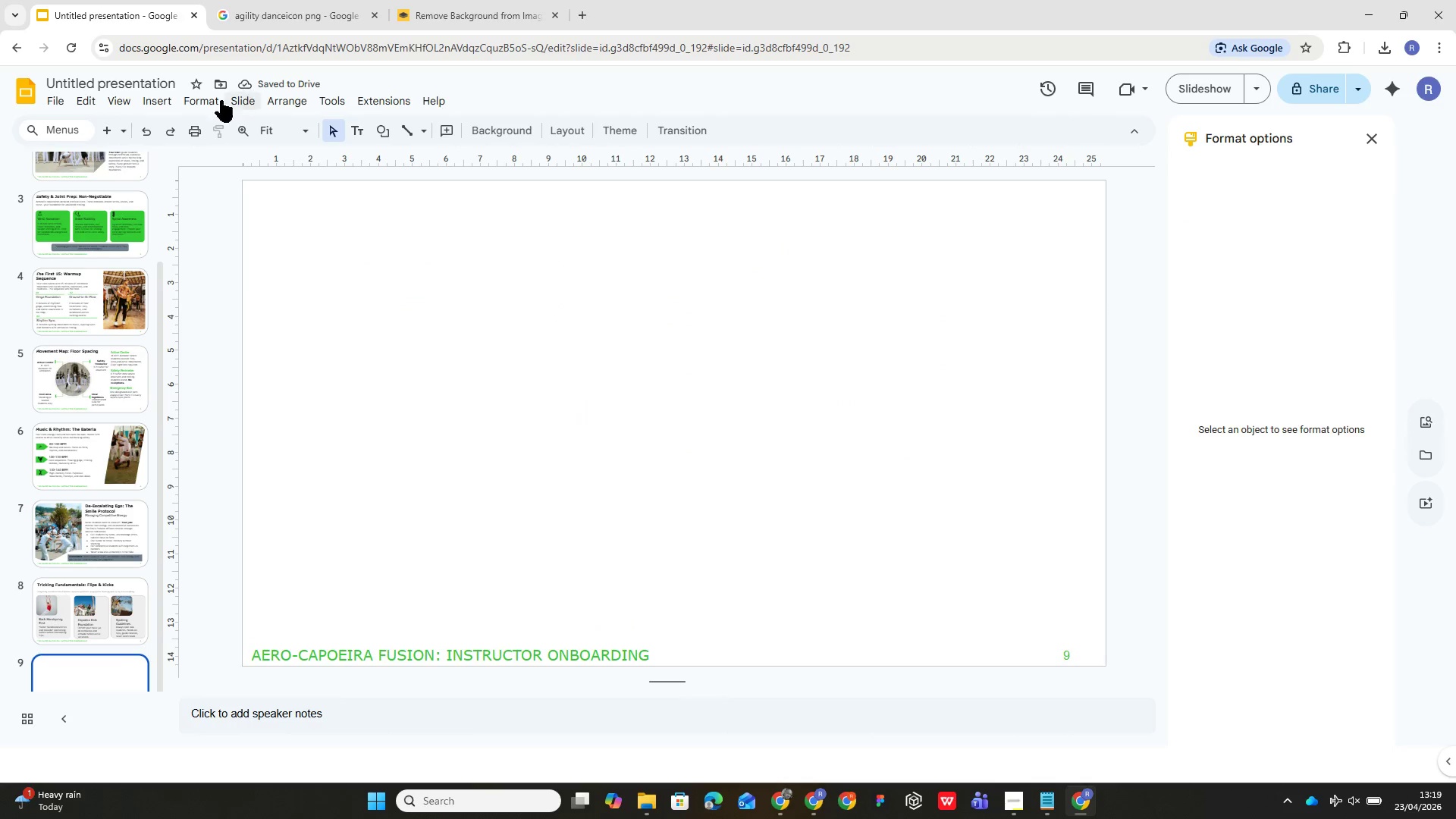 
left_click([168, 94])
 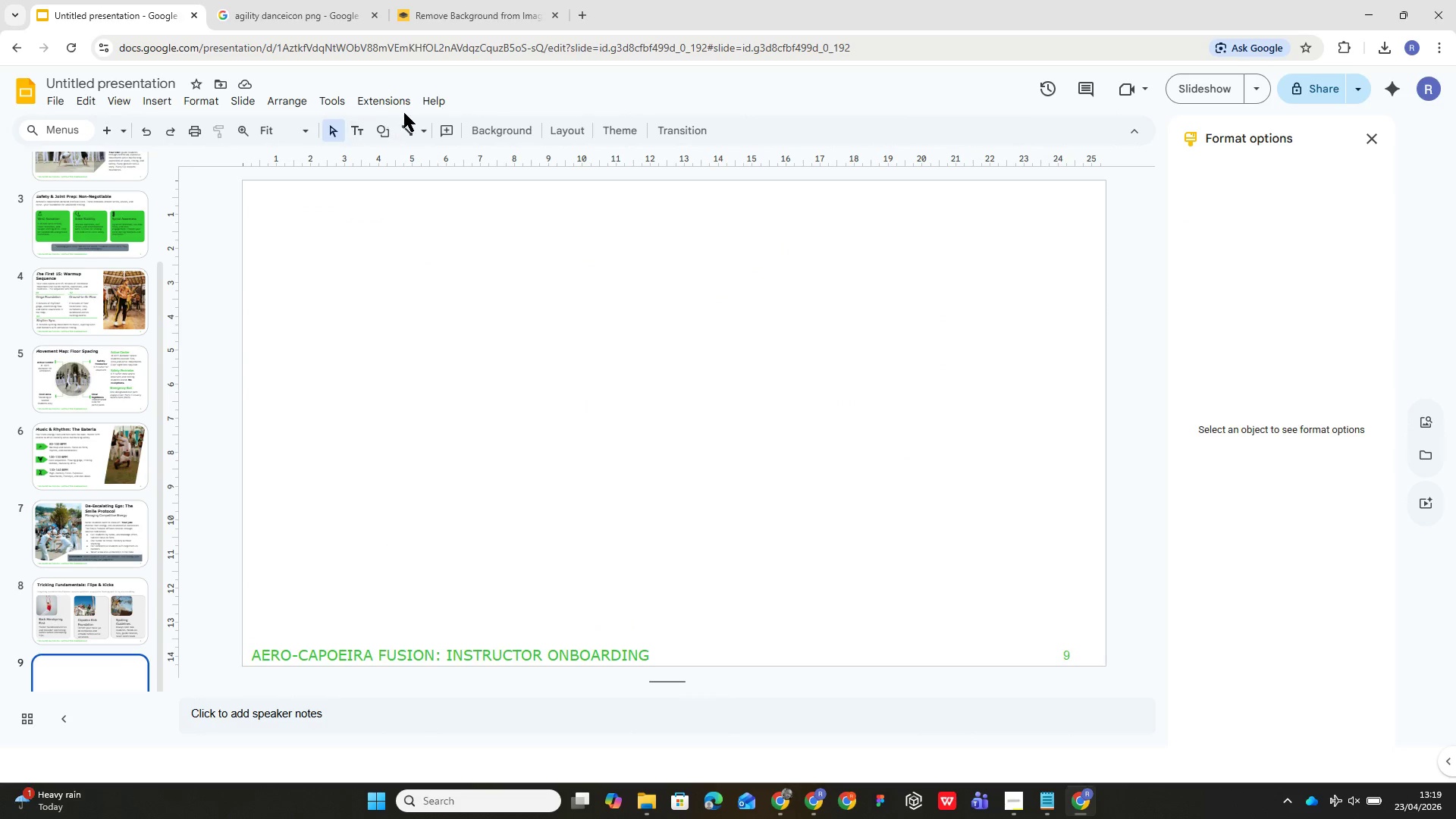 
left_click([385, 134])
 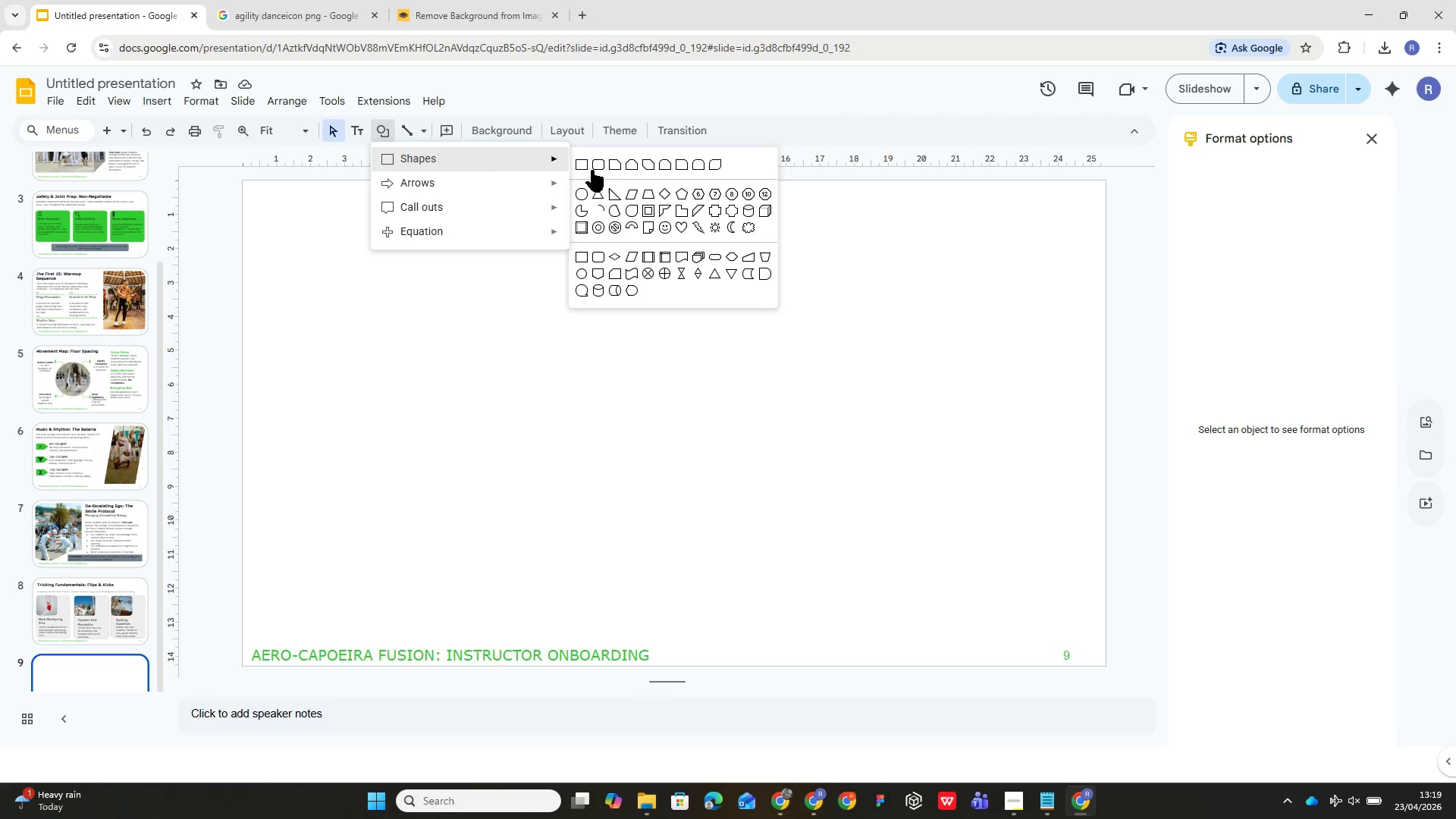 
left_click([592, 164])
 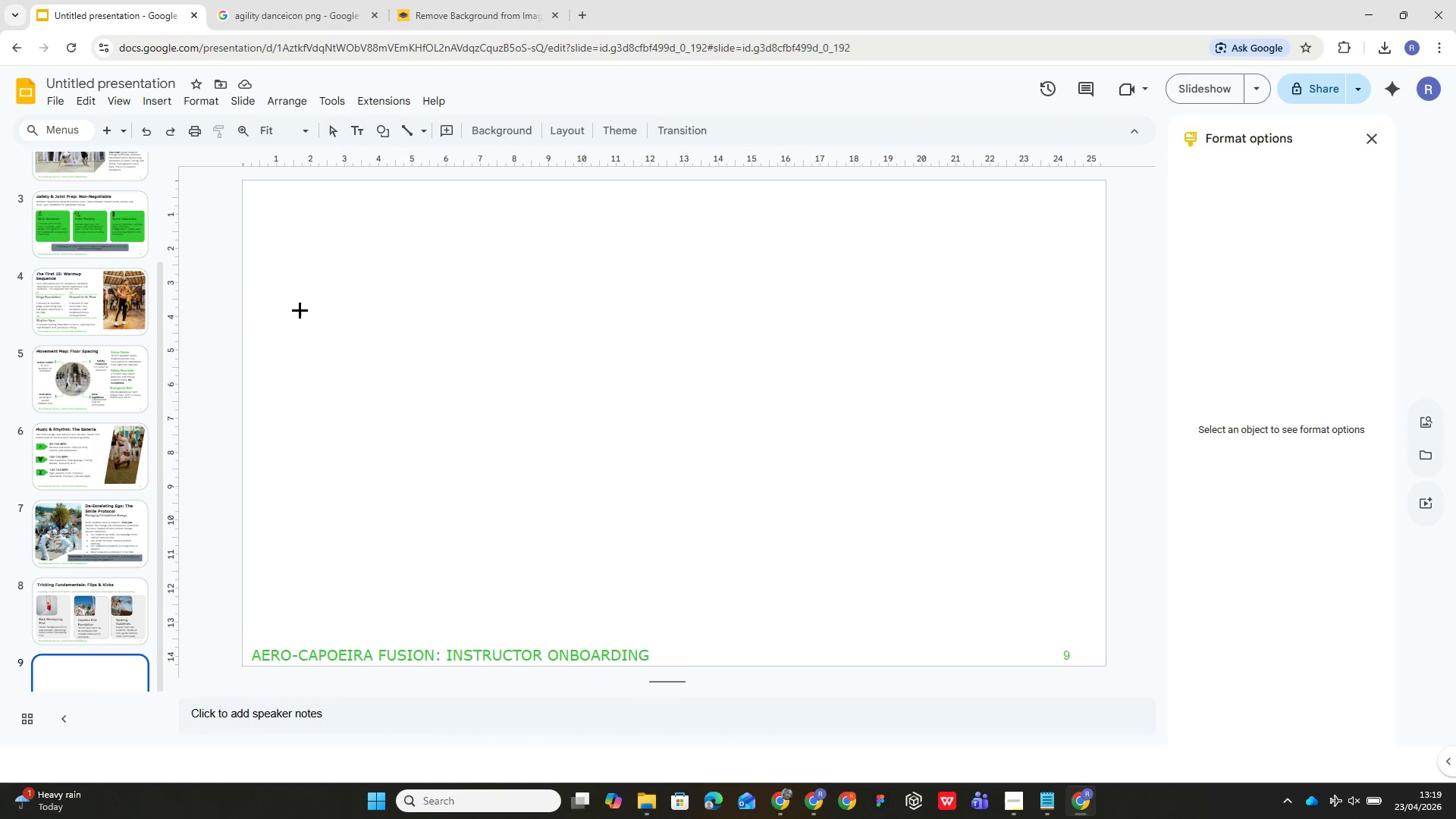 
left_click_drag(start_coordinate=[282, 299], to_coordinate=[566, 578])
 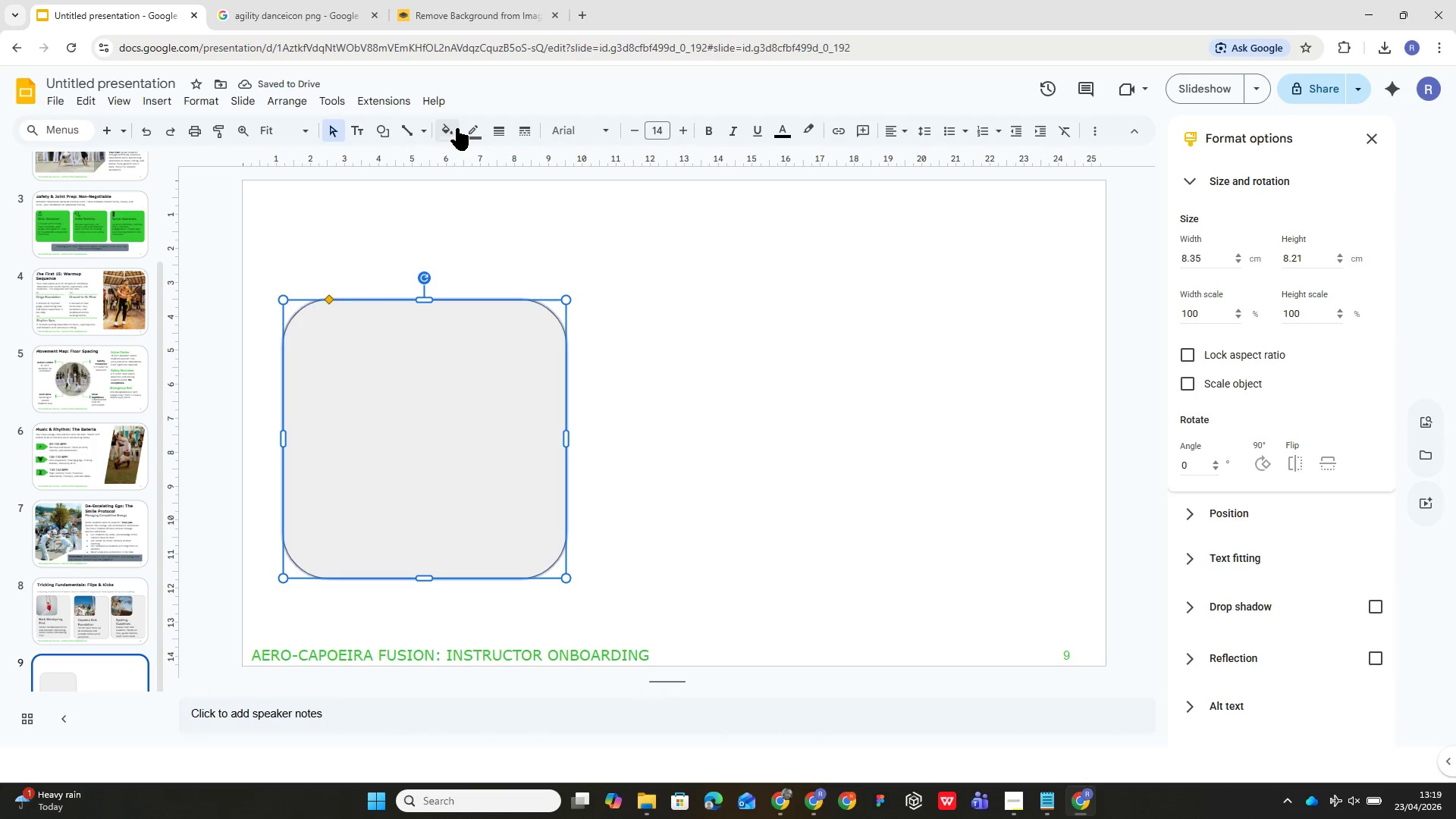 
left_click([448, 128])
 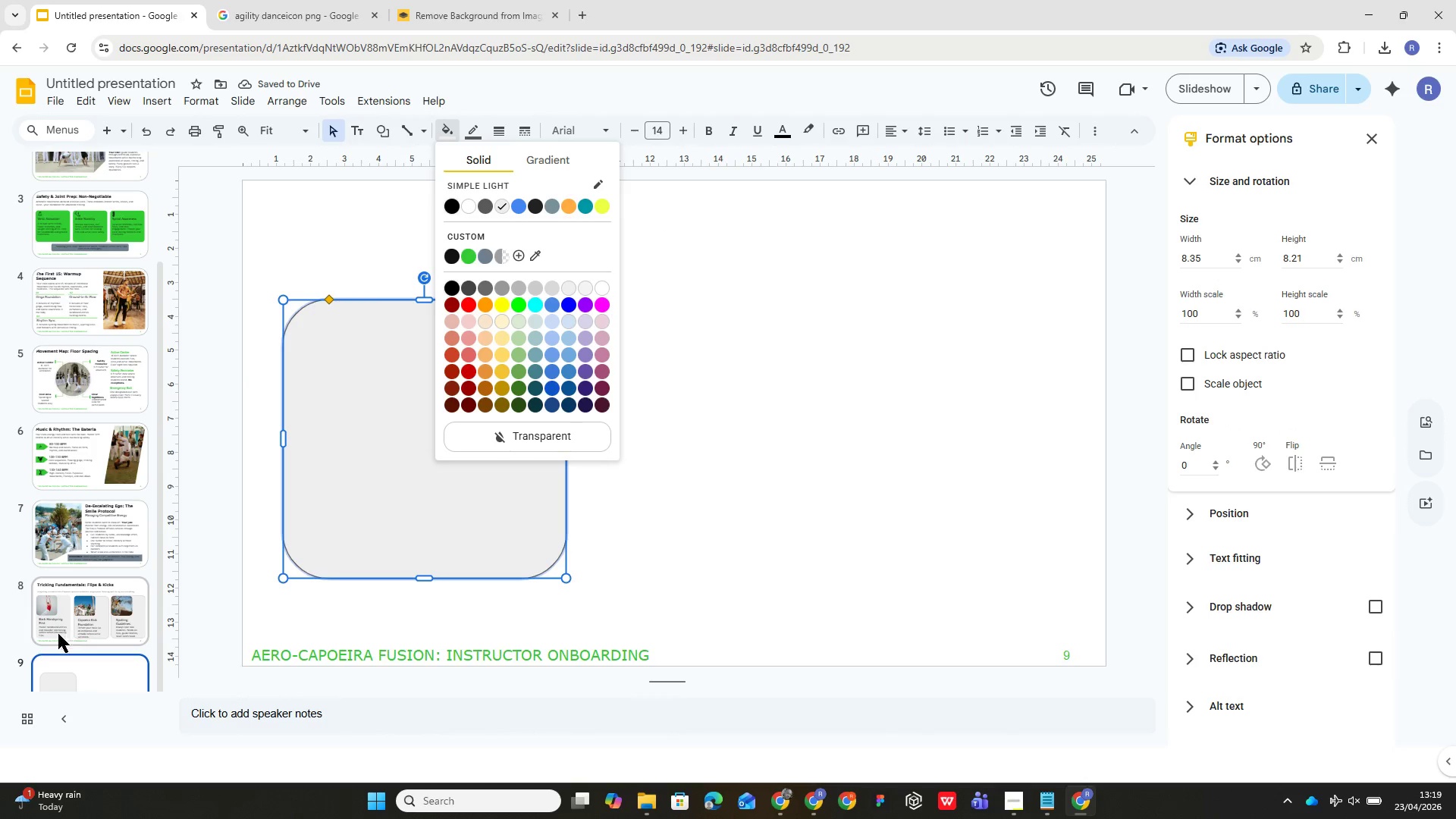 
left_click([61, 629])
 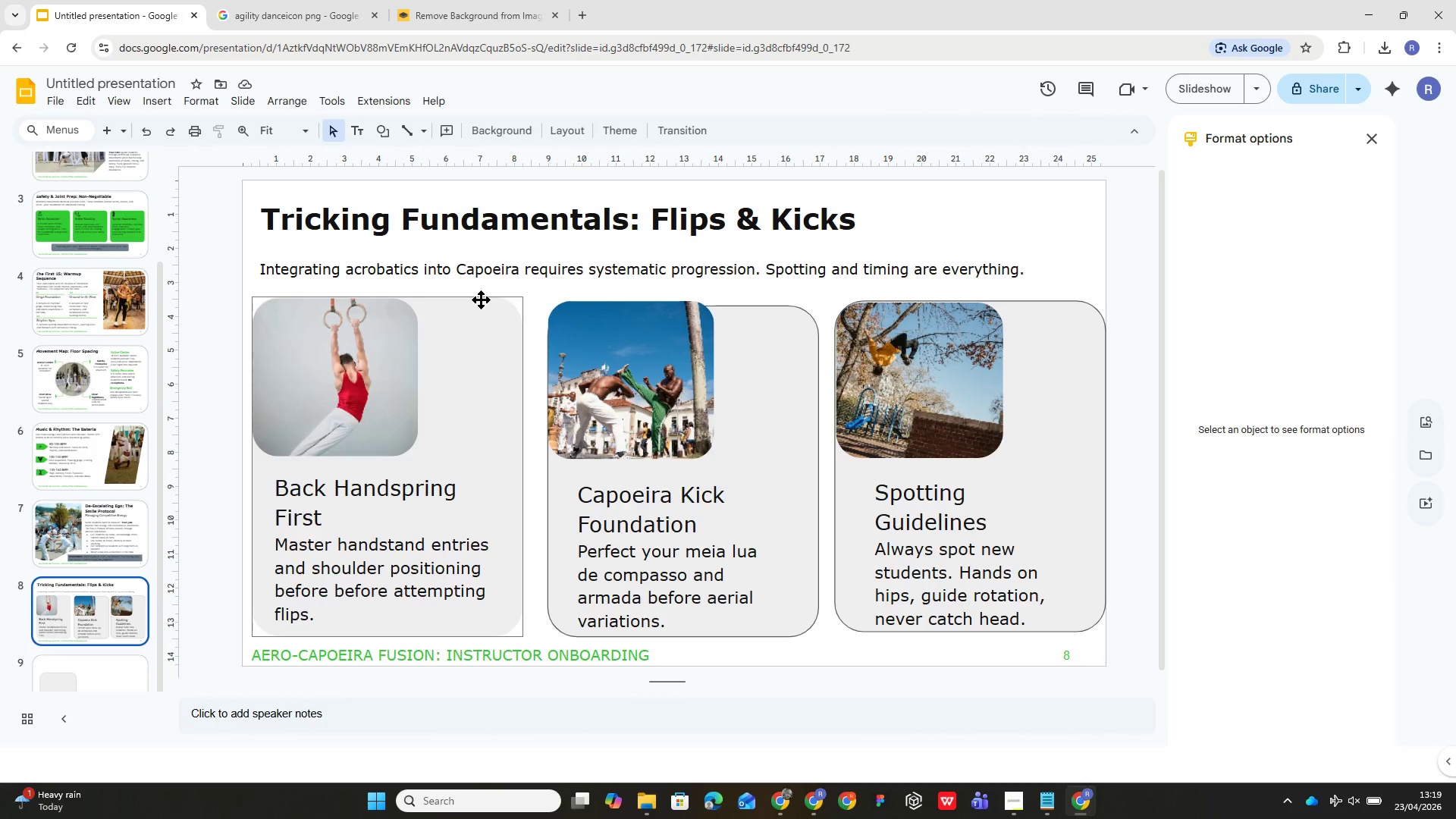 
double_click([481, 300])
 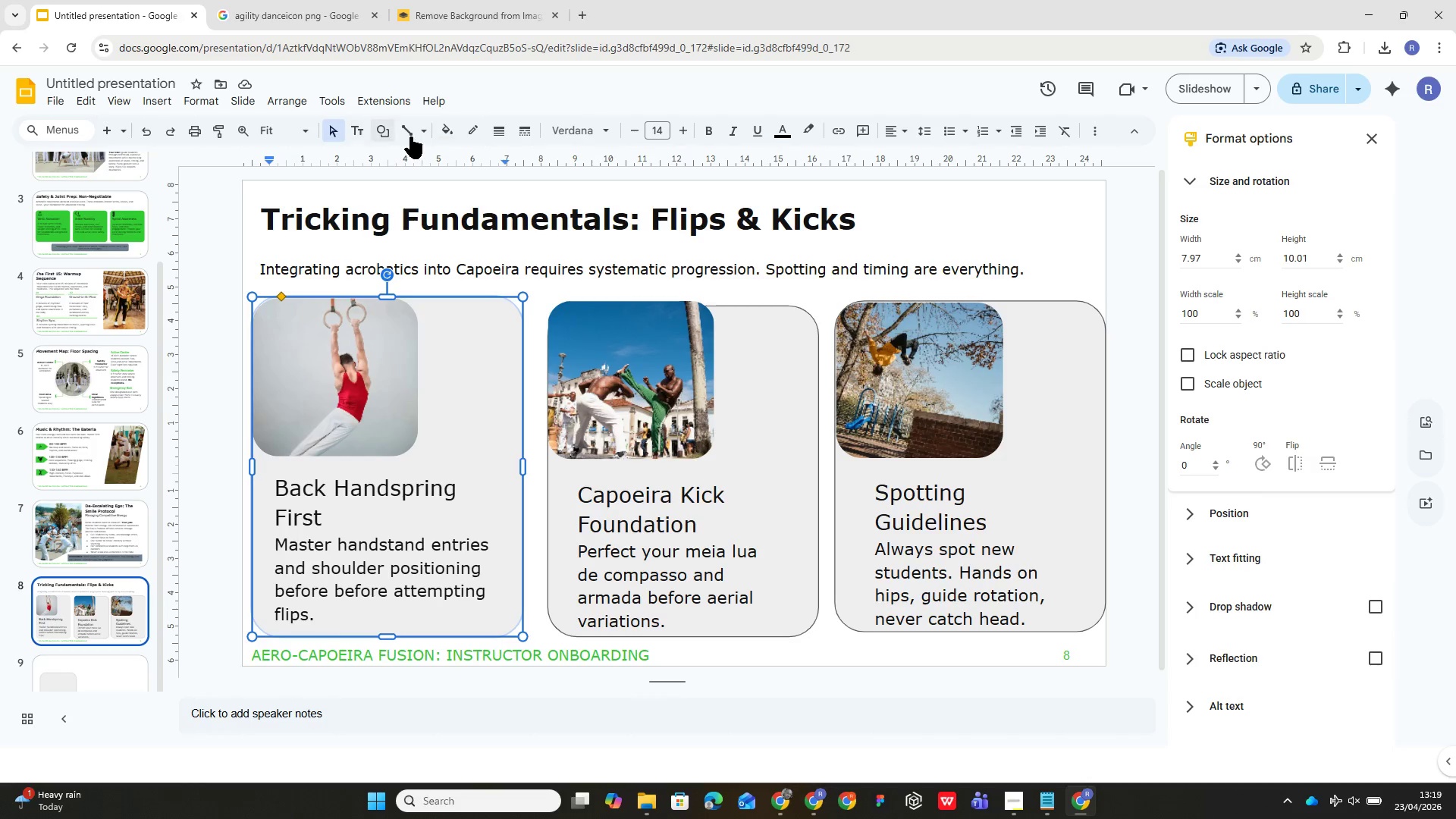 
left_click([453, 129])
 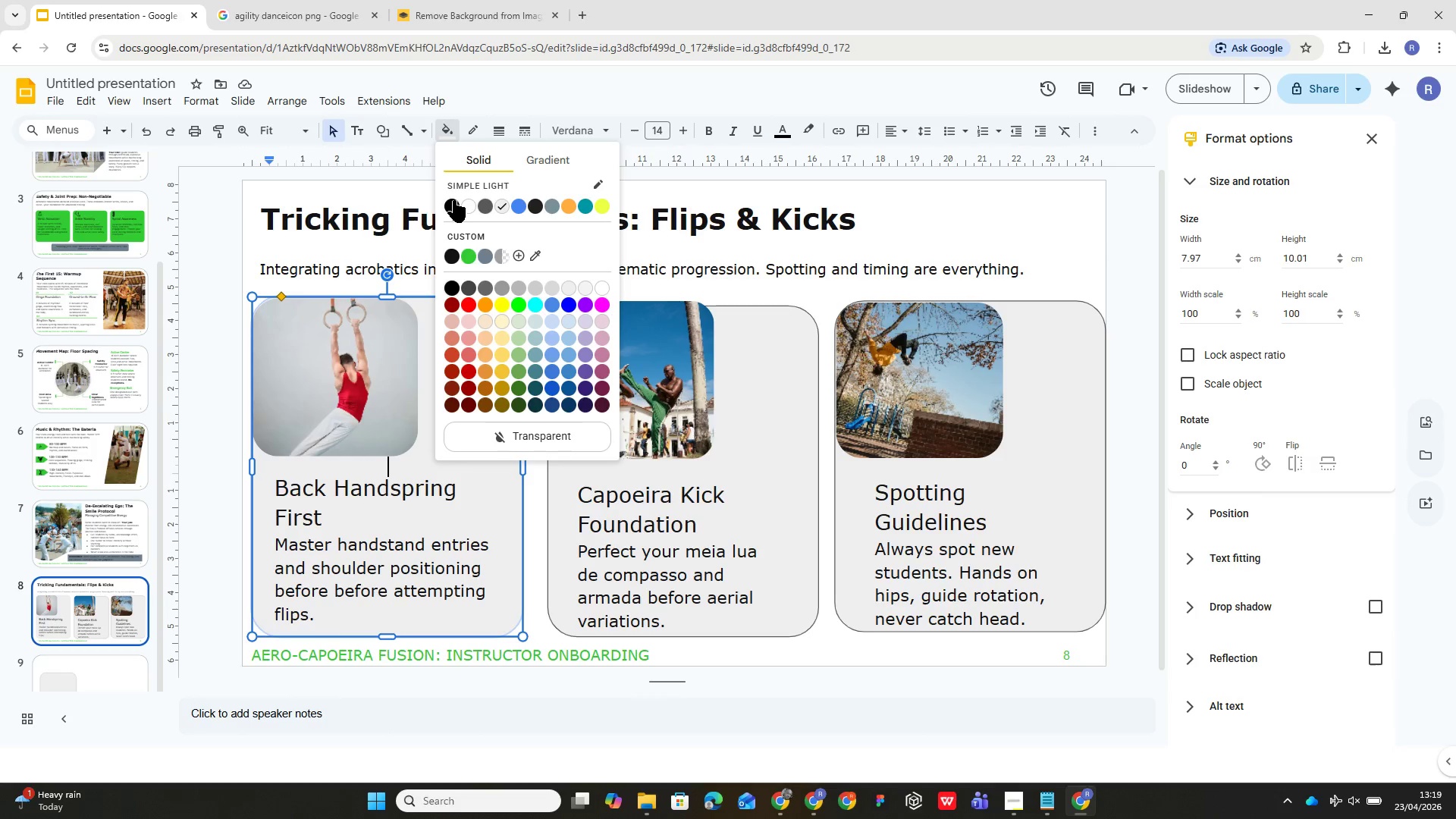 
left_click([465, 211])
 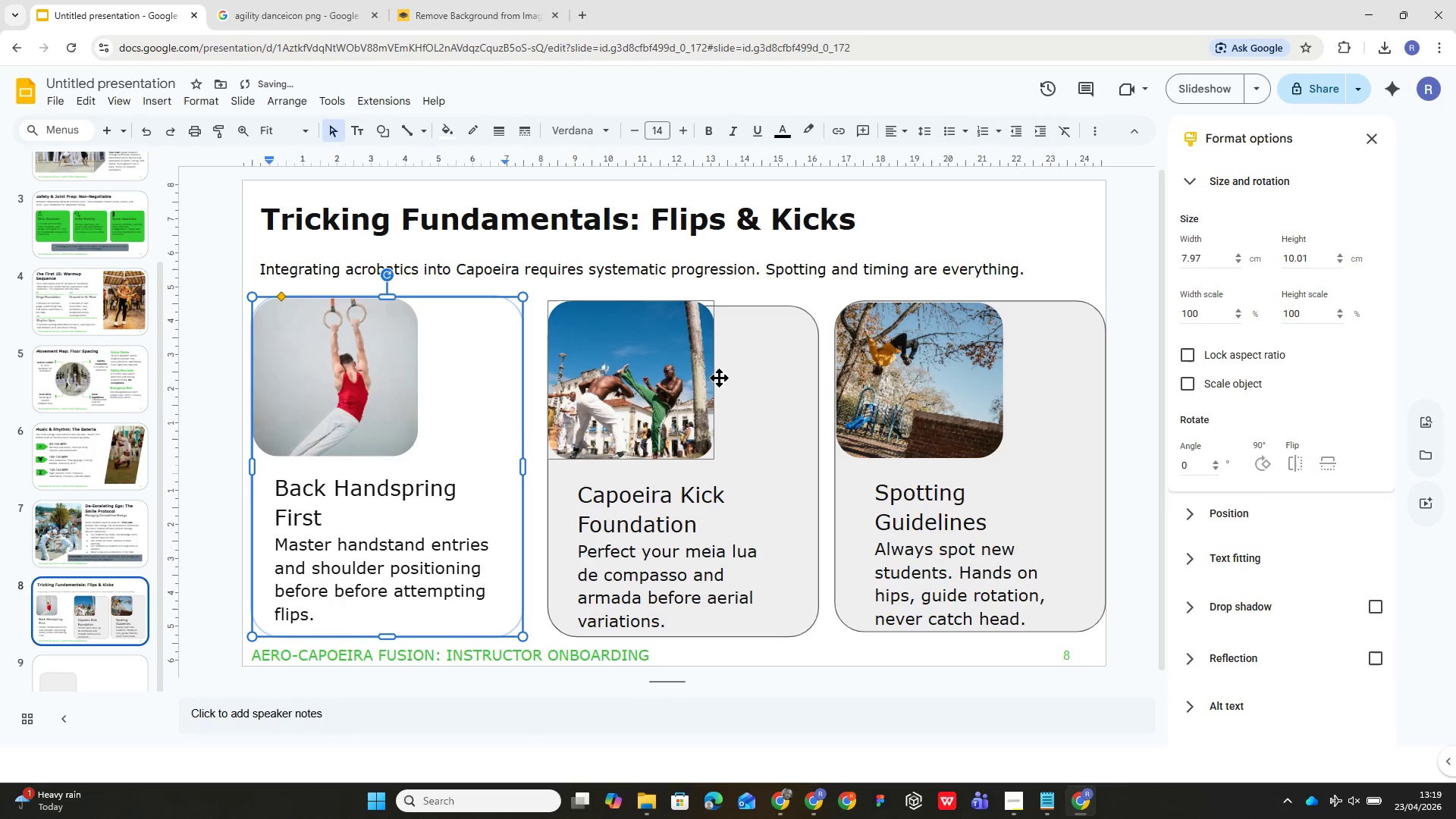 
left_click([763, 388])
 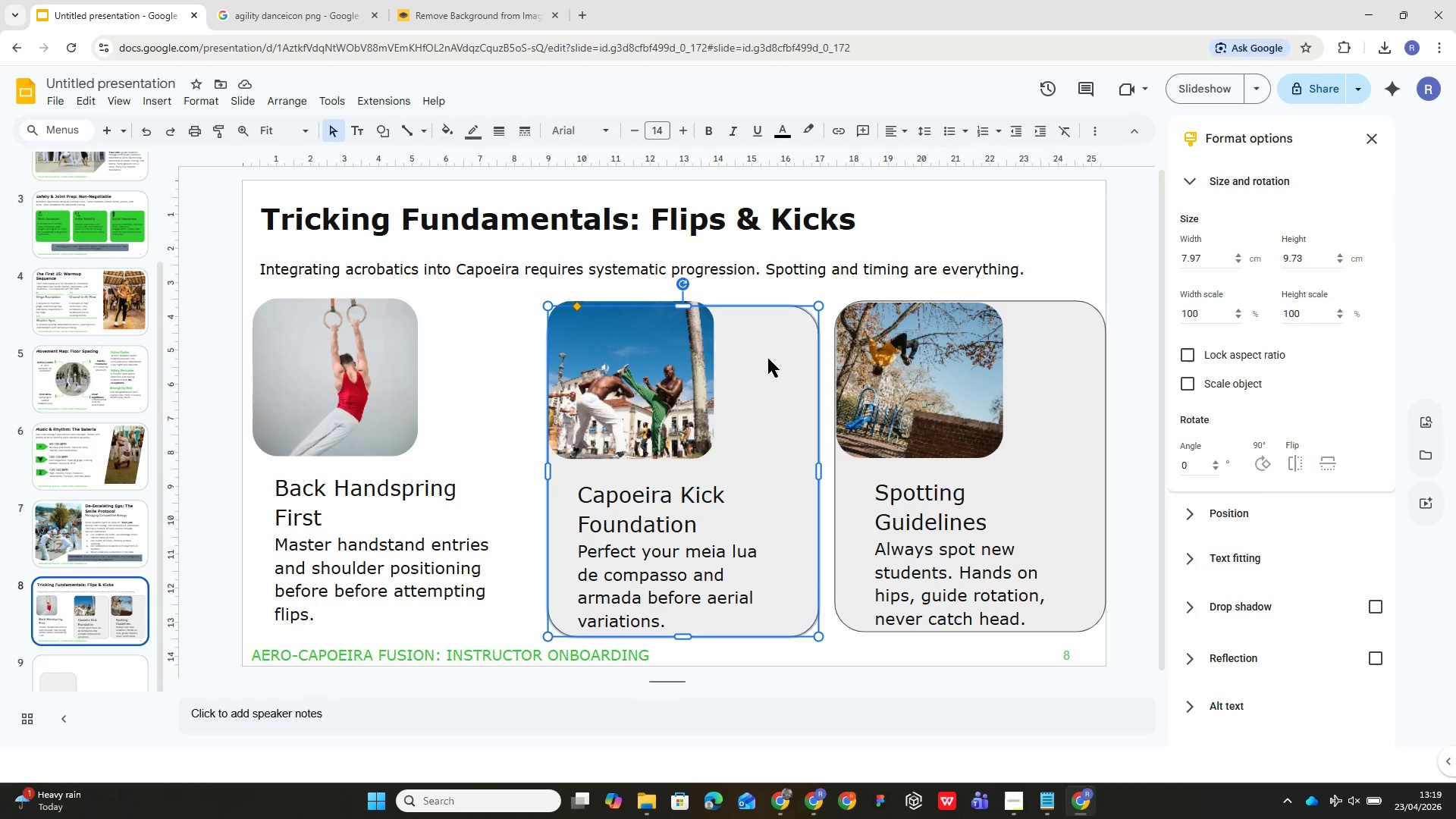 
wait(14.69)
 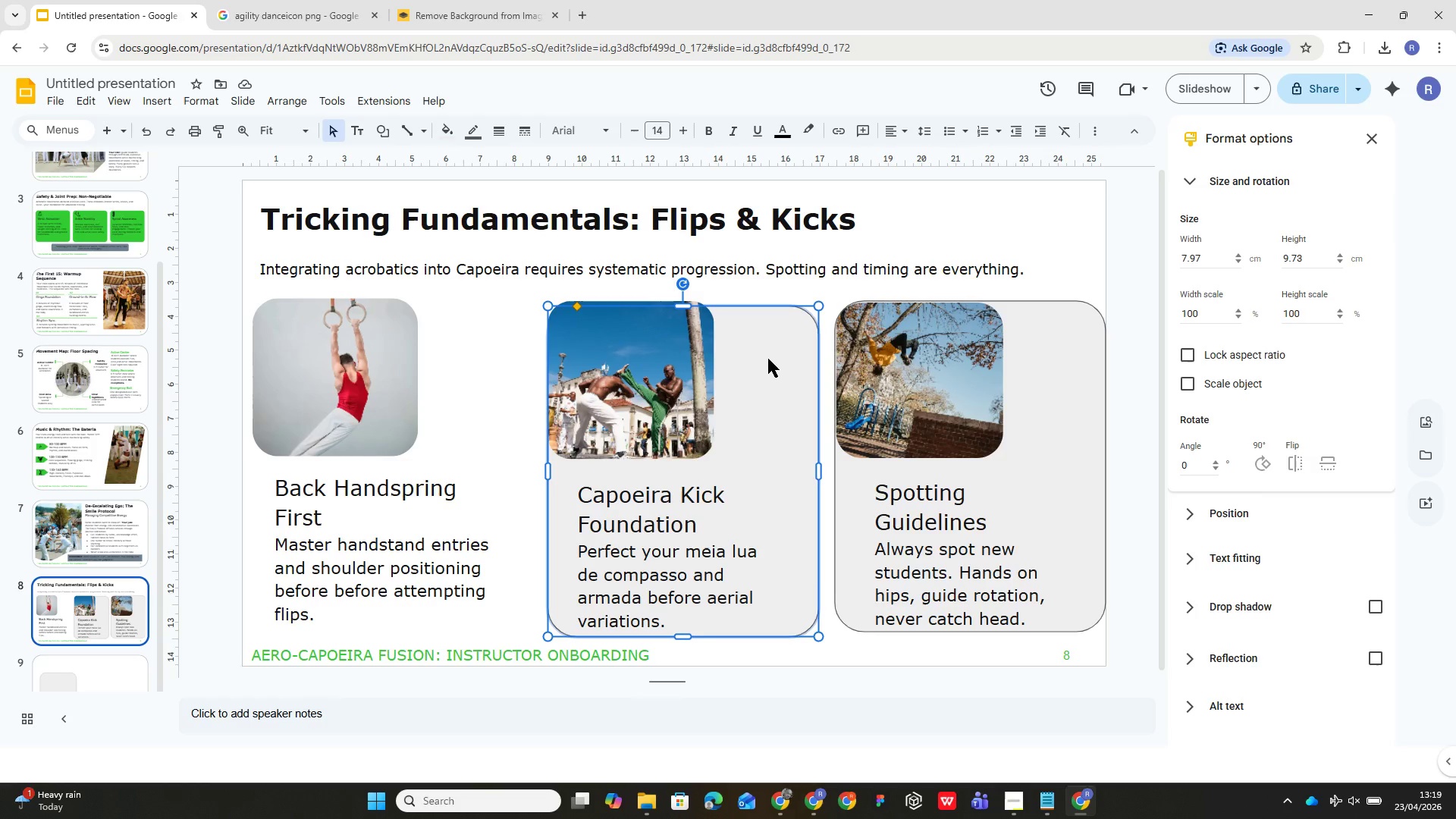 
left_click([777, 486])
 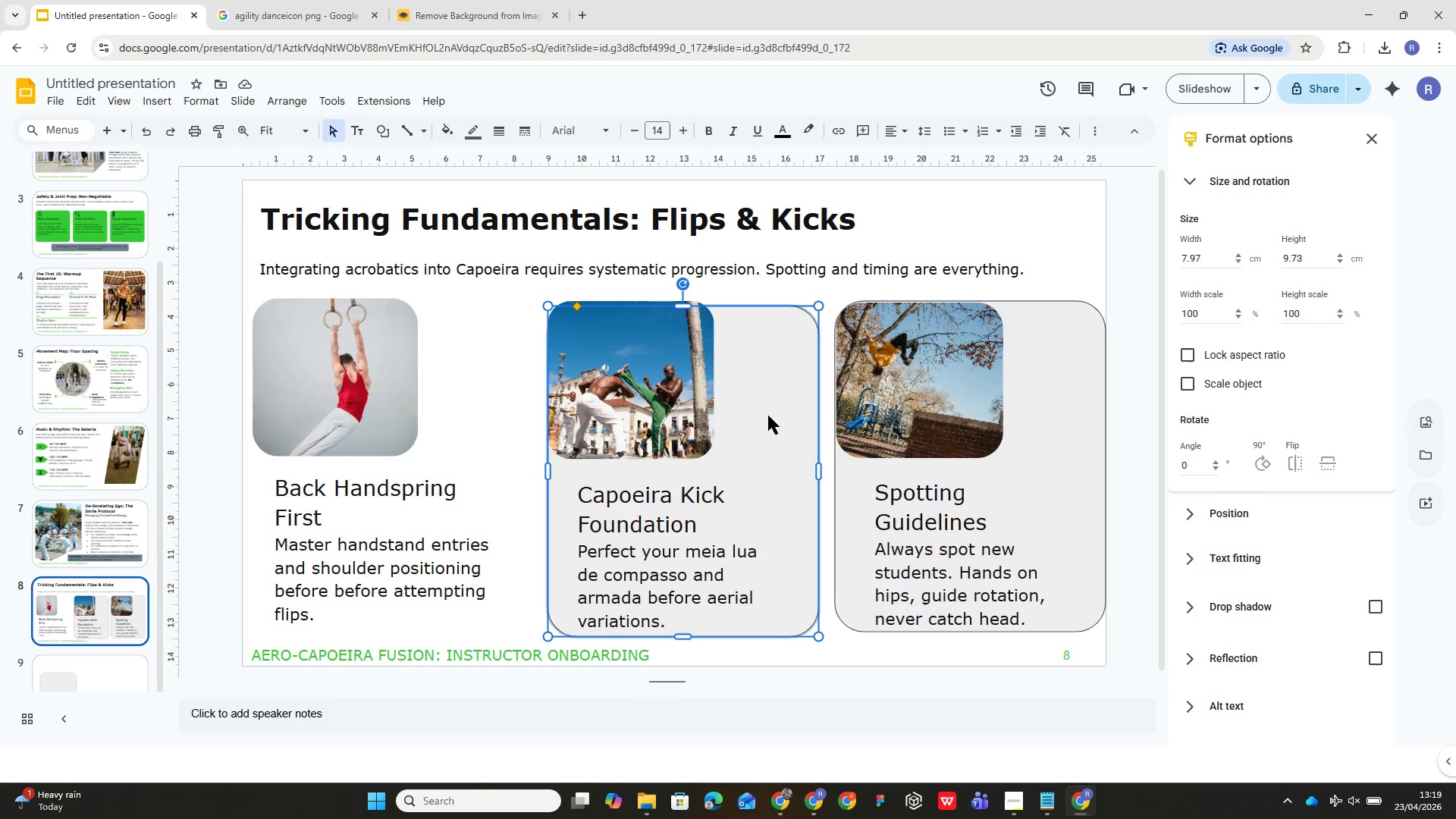 
double_click([768, 416])
 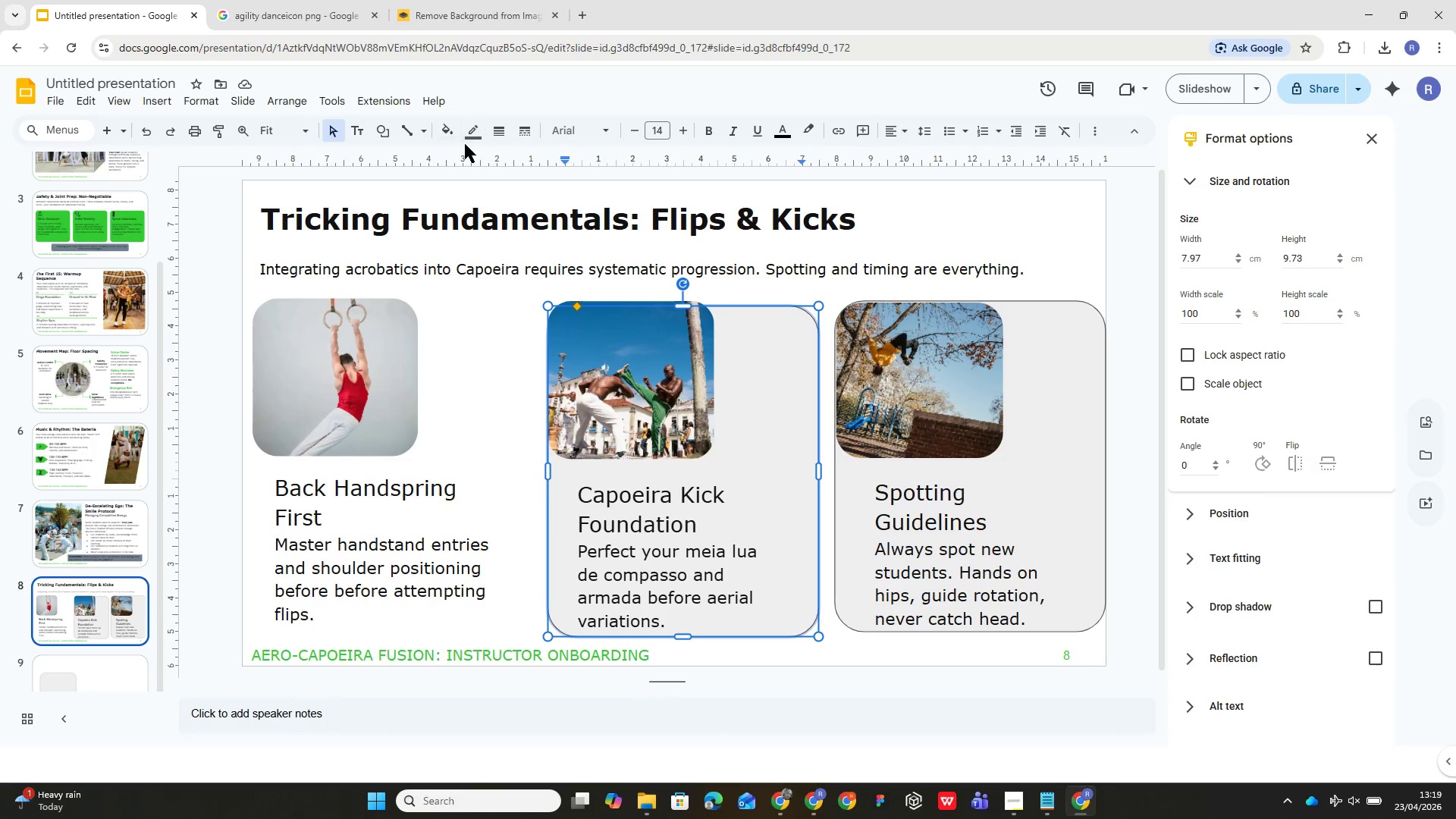 
left_click([454, 124])
 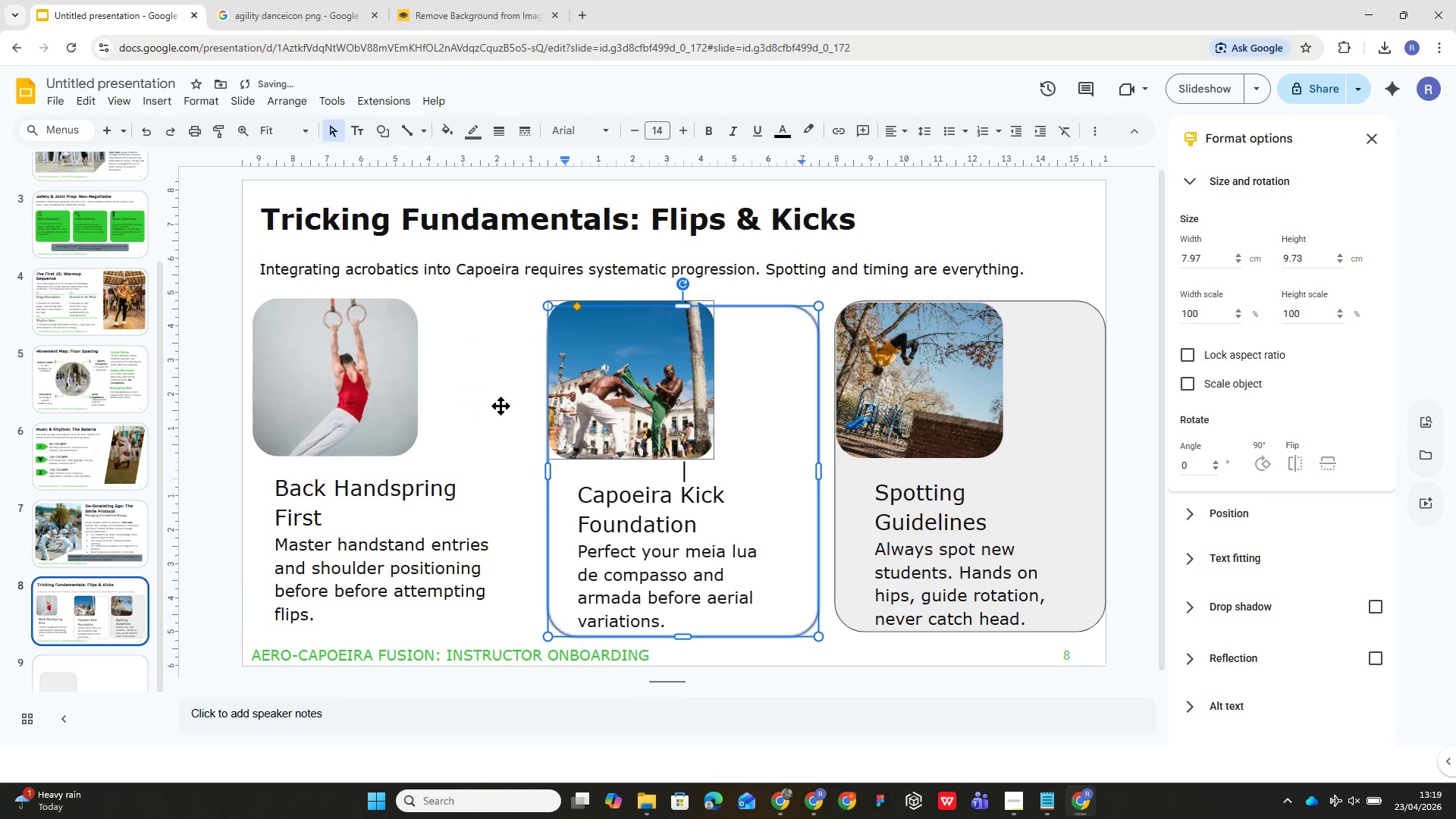 
double_click([481, 385])
 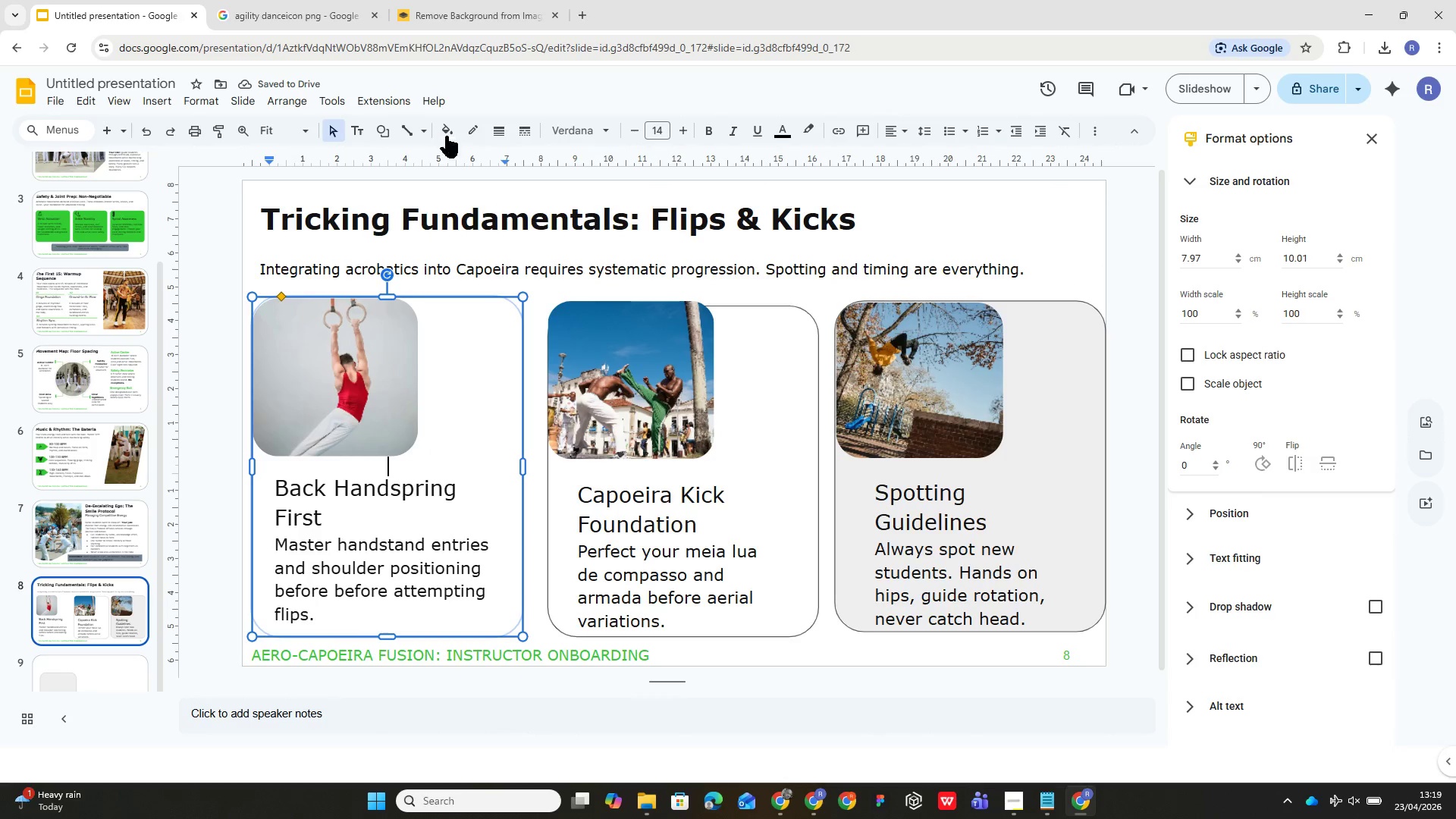 
left_click([448, 133])
 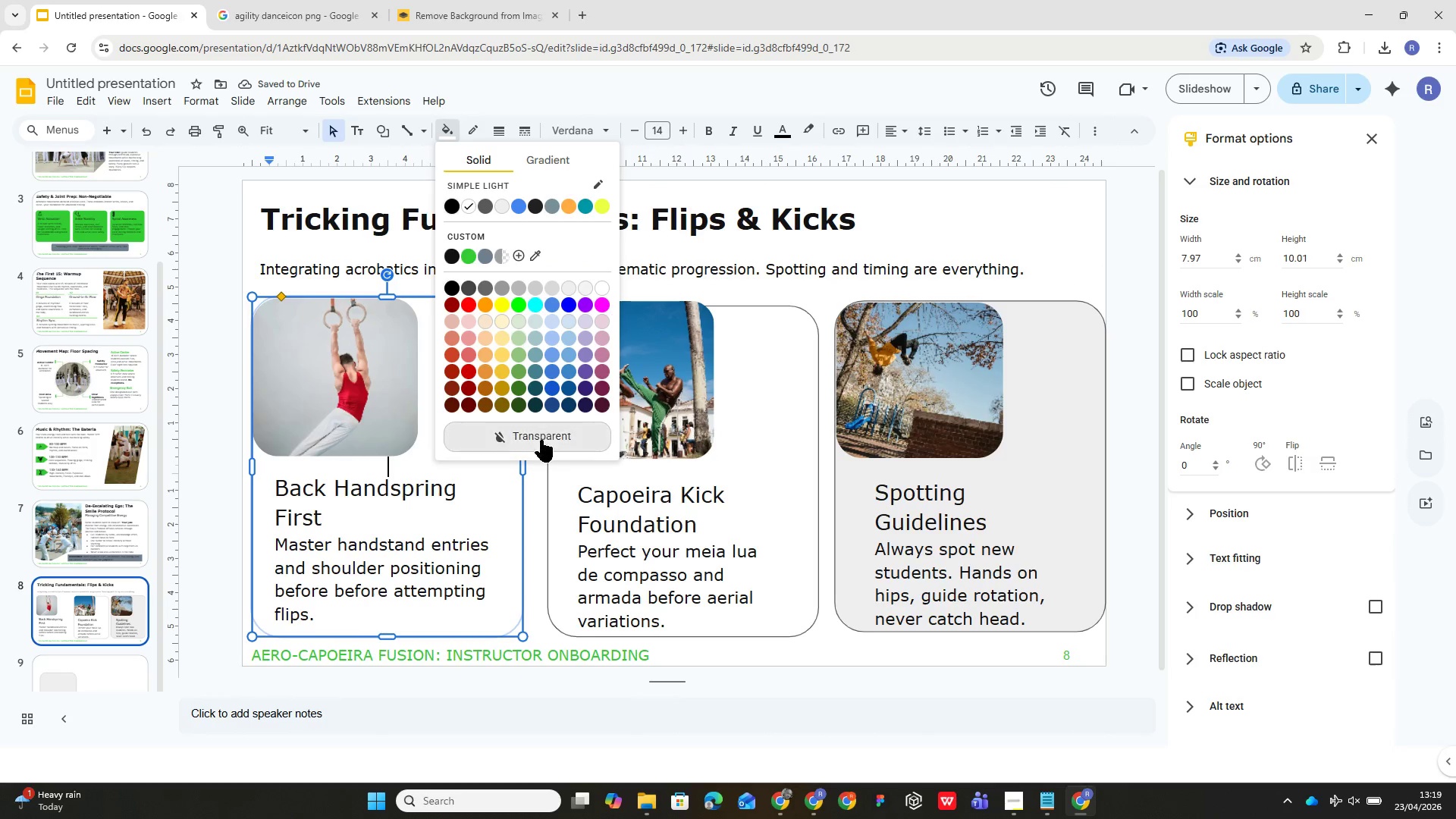 
left_click([541, 439])
 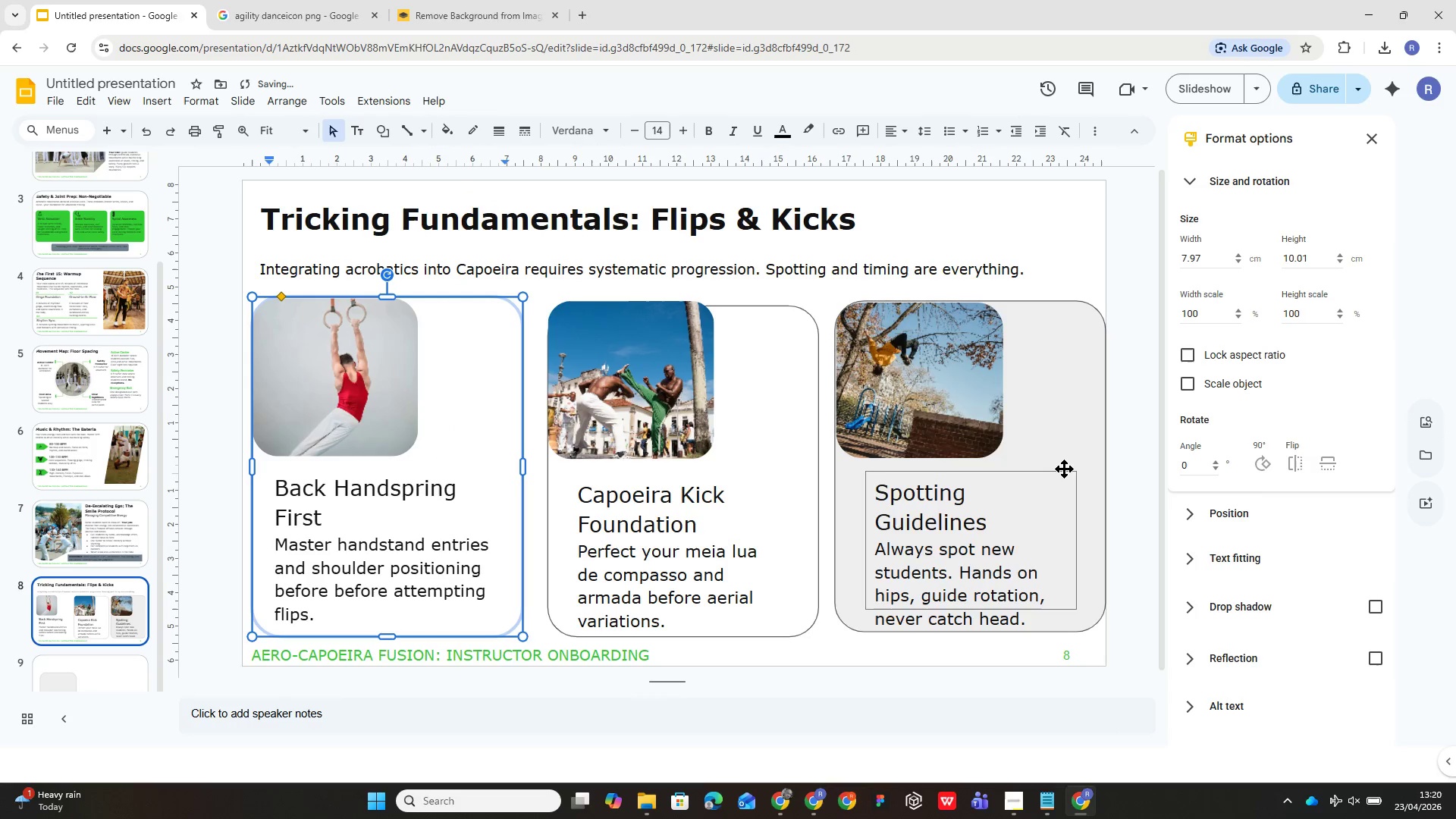 
double_click([1049, 438])
 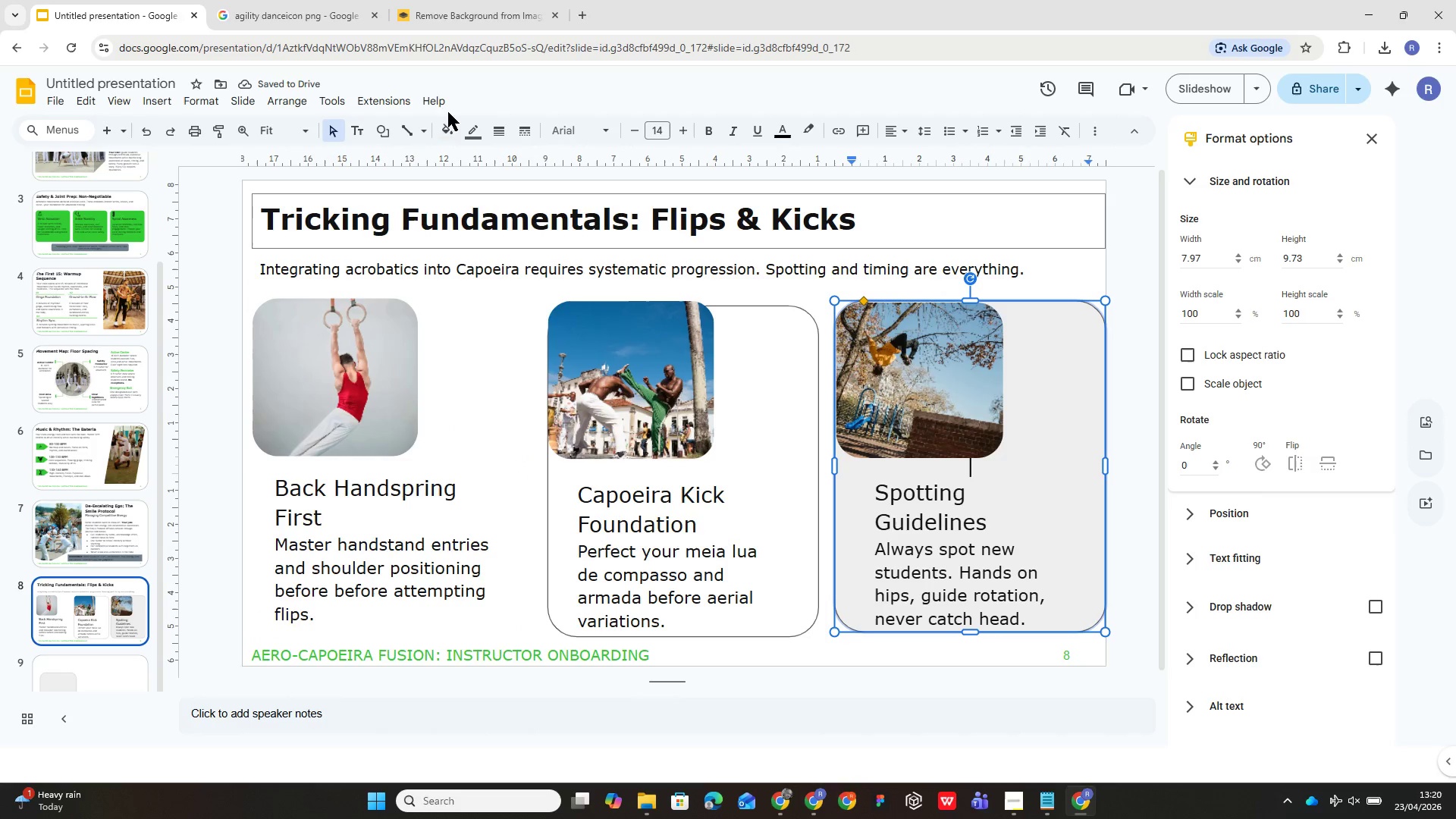 
left_click([448, 133])
 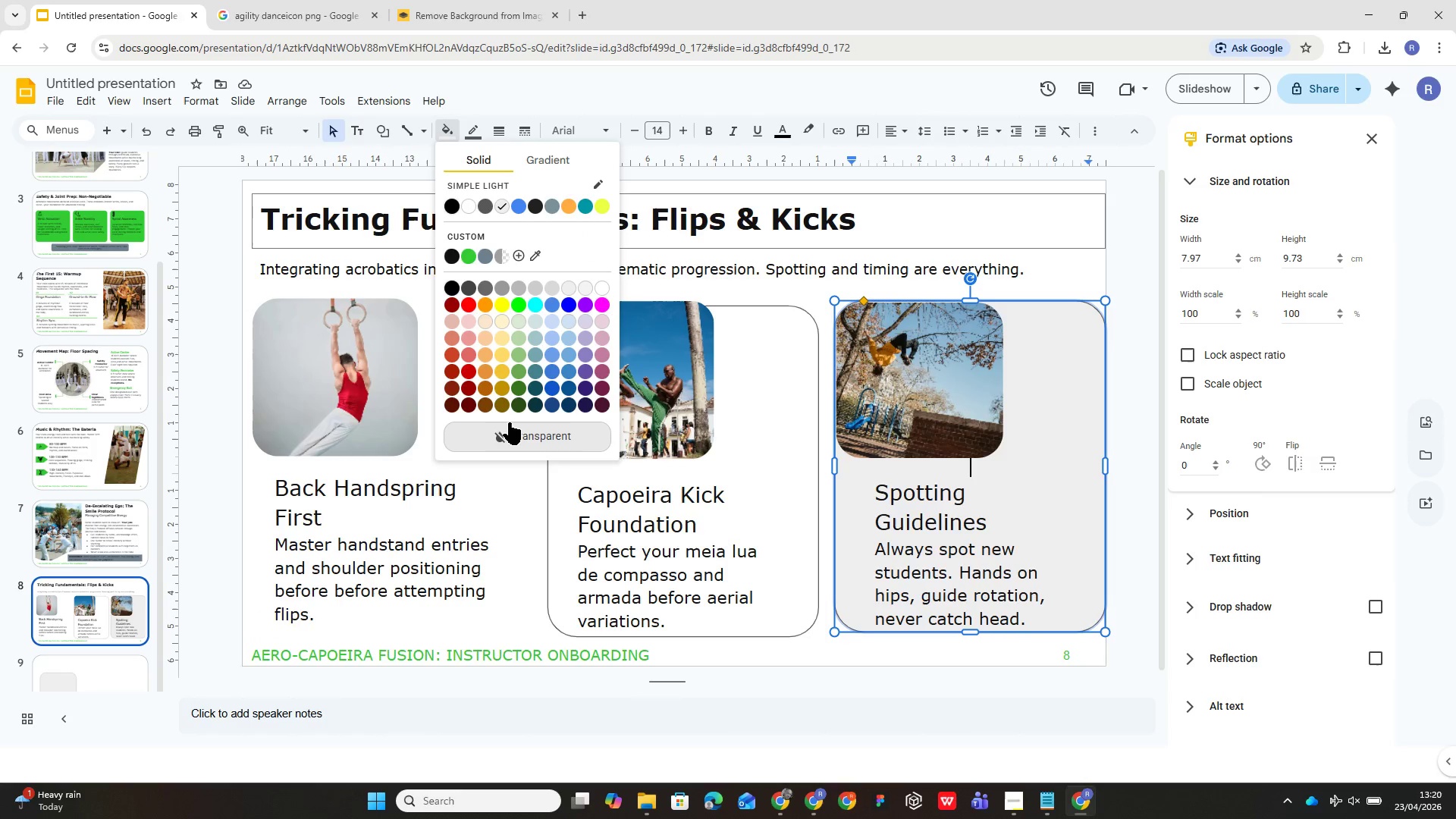 
left_click([513, 431])
 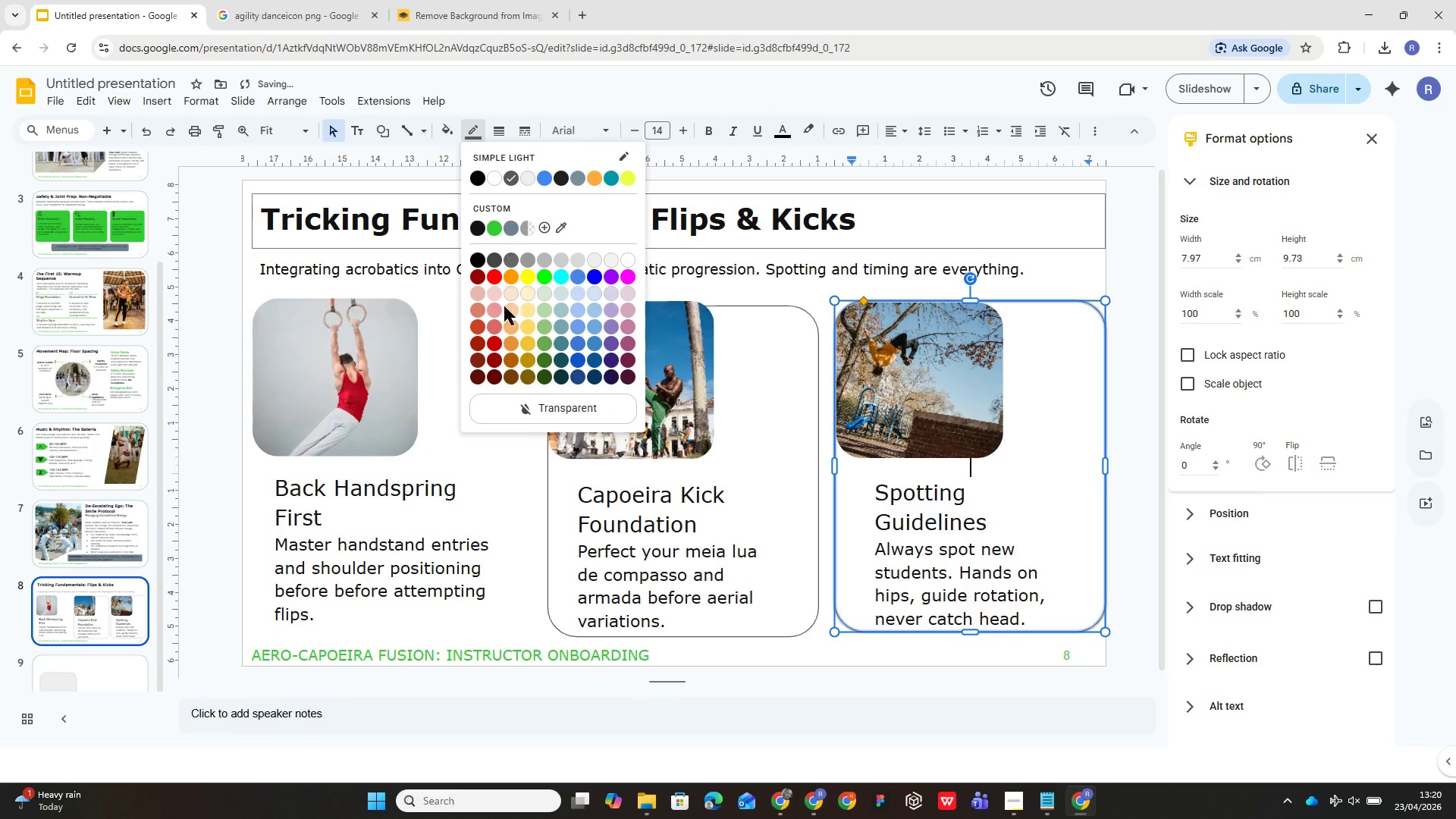 
left_click([549, 410])
 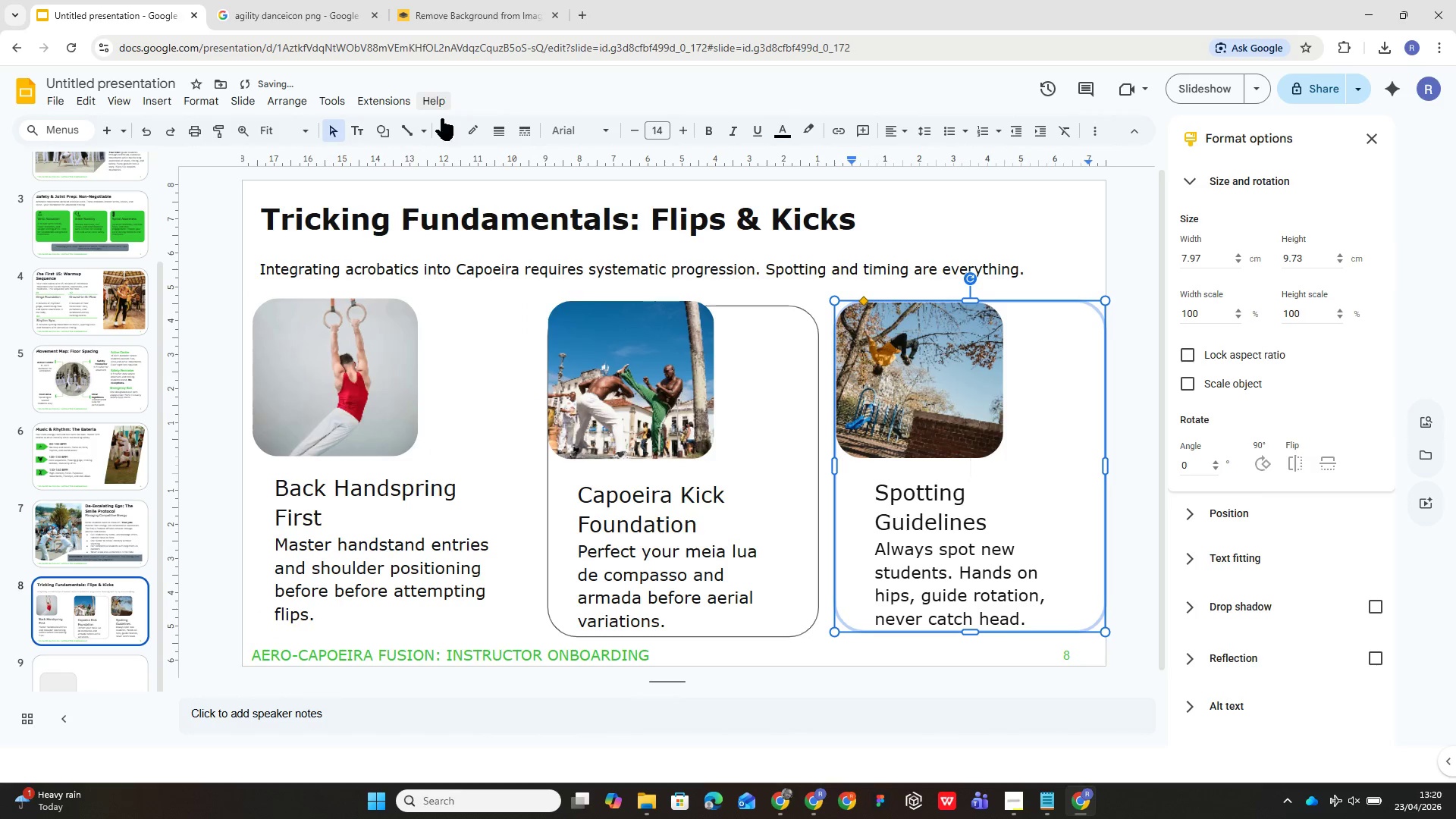 
left_click([447, 133])
 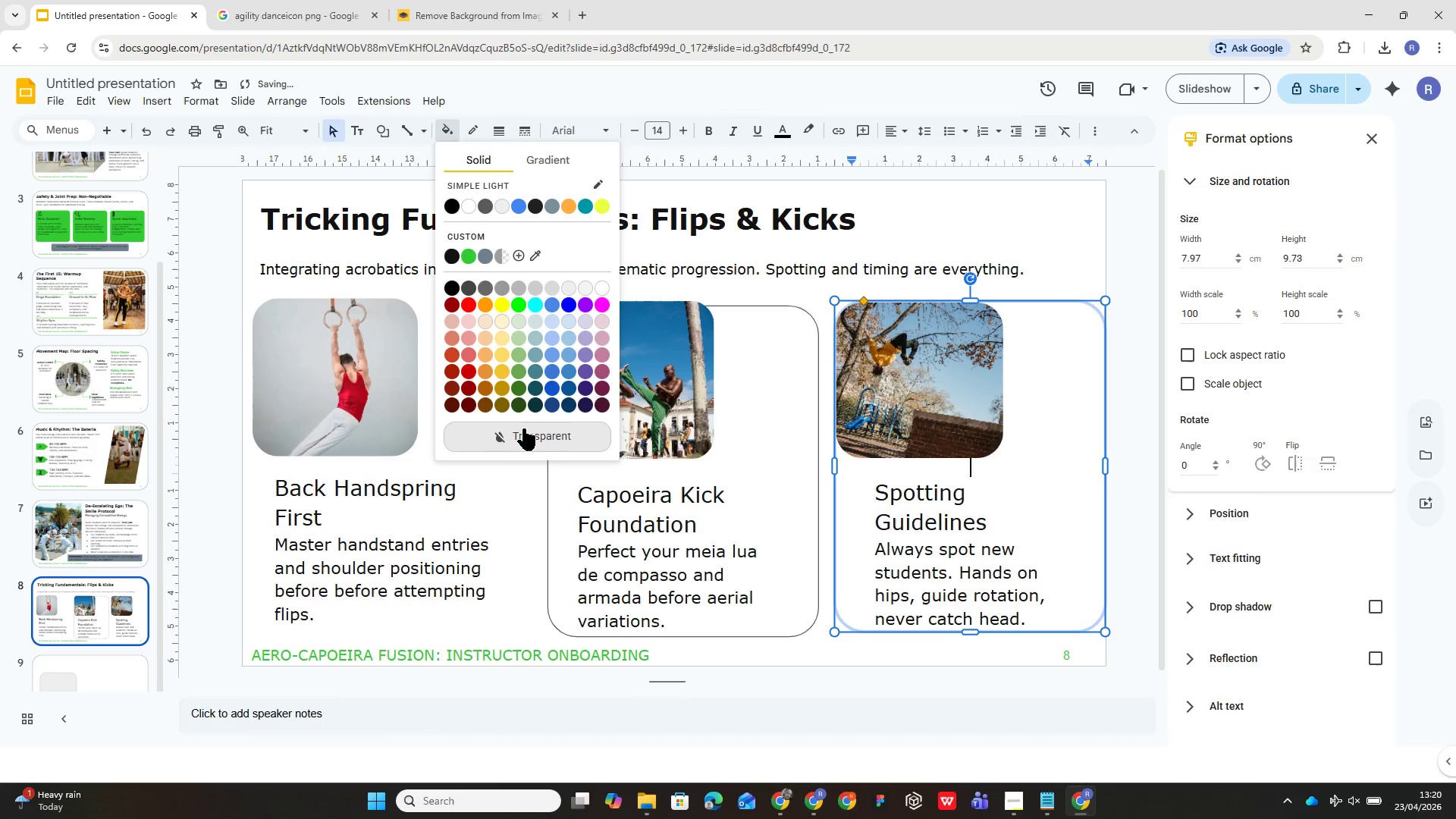 
left_click([524, 428])
 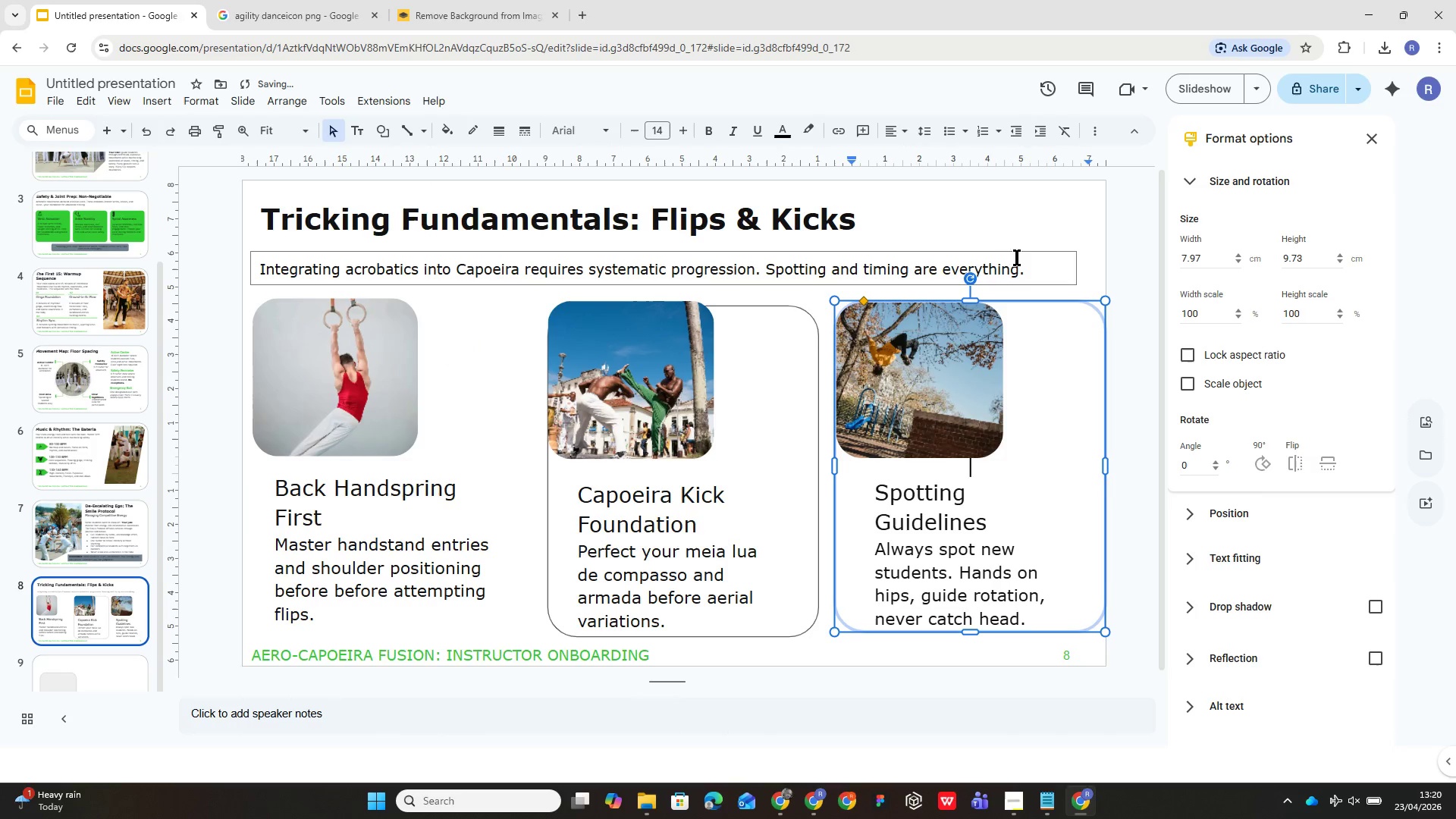 
left_click([1021, 212])
 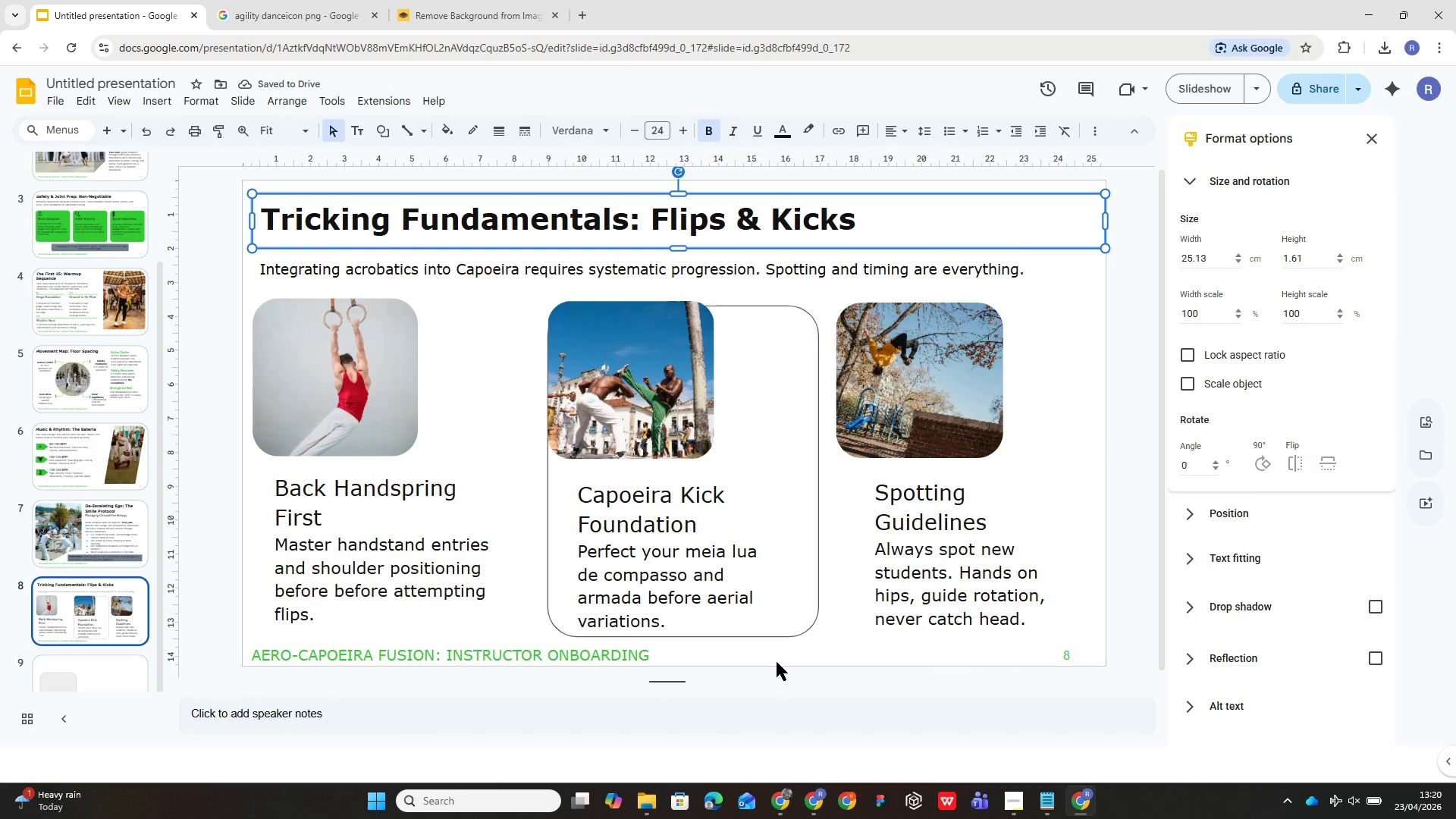 
left_click([799, 496])
 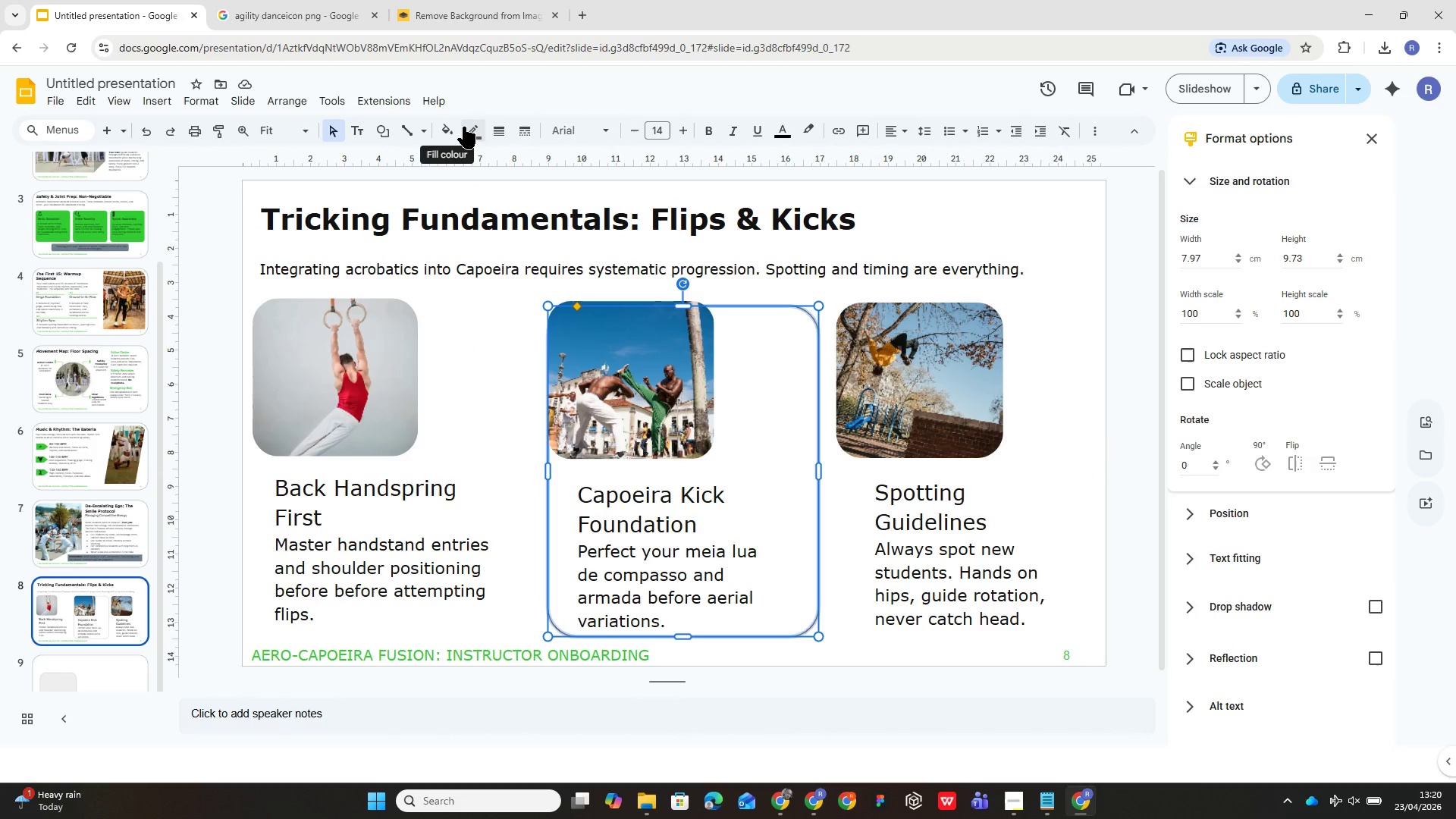 
left_click([471, 126])
 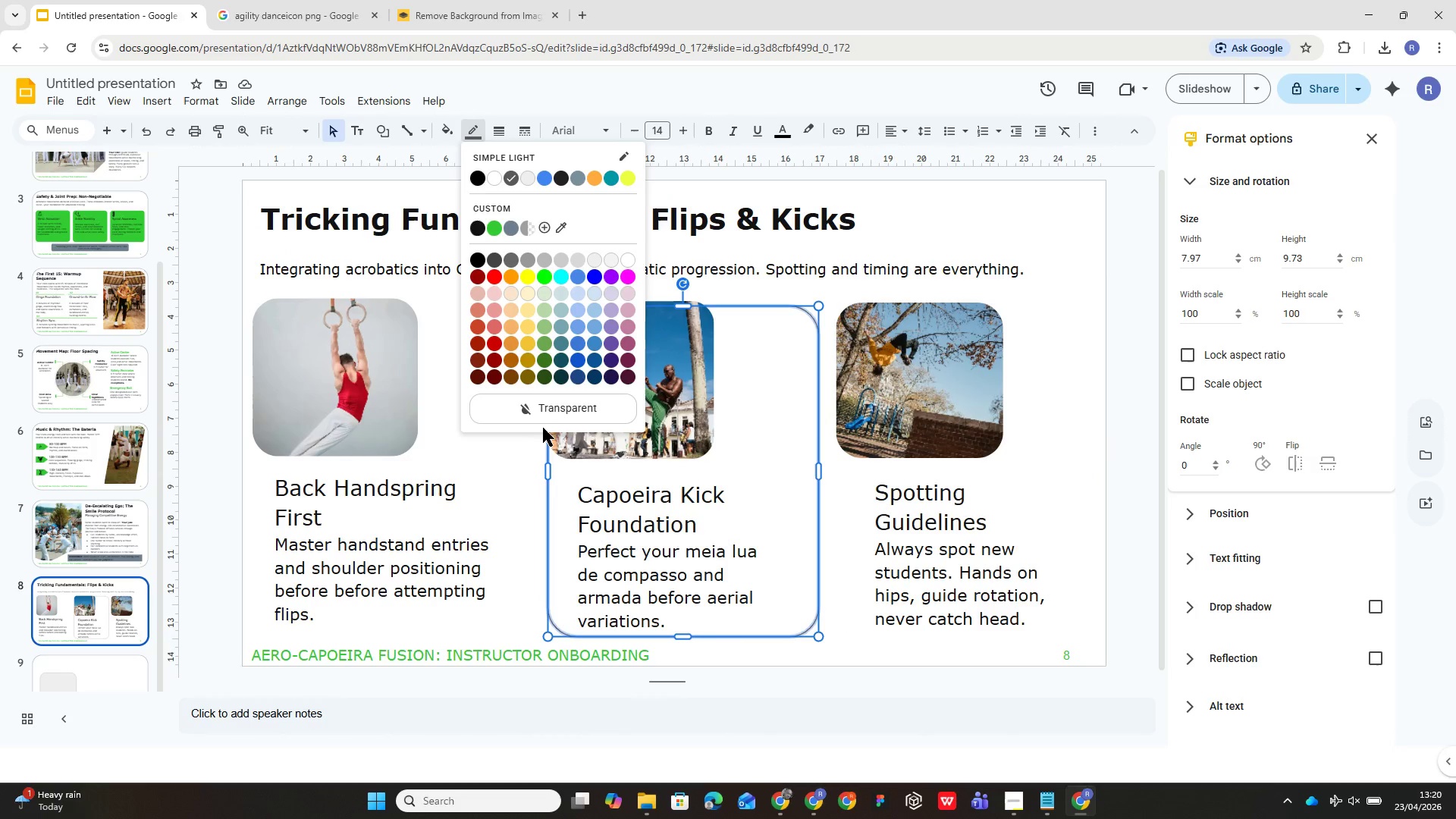 
left_click([551, 409])
 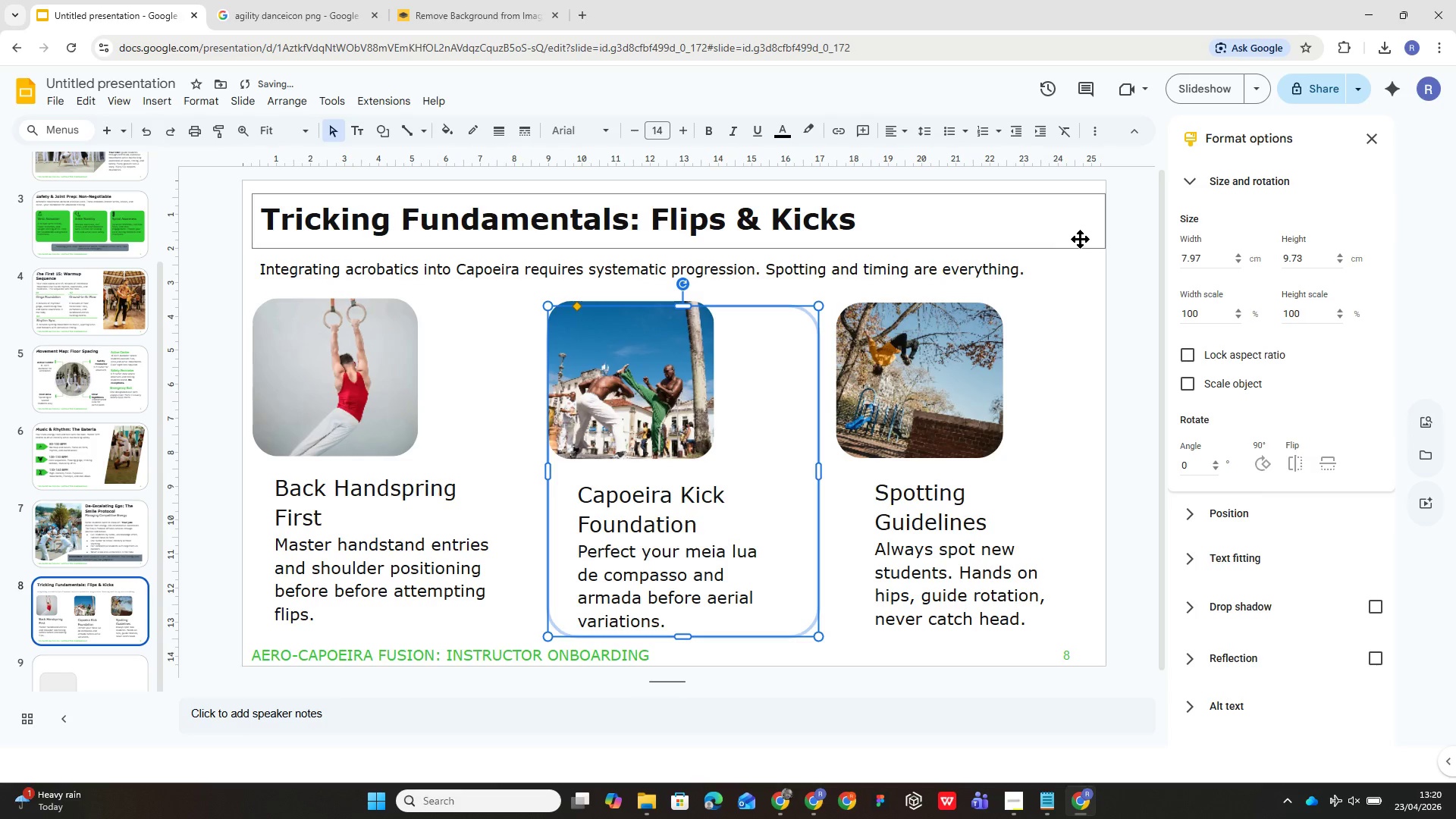 
left_click([1120, 274])
 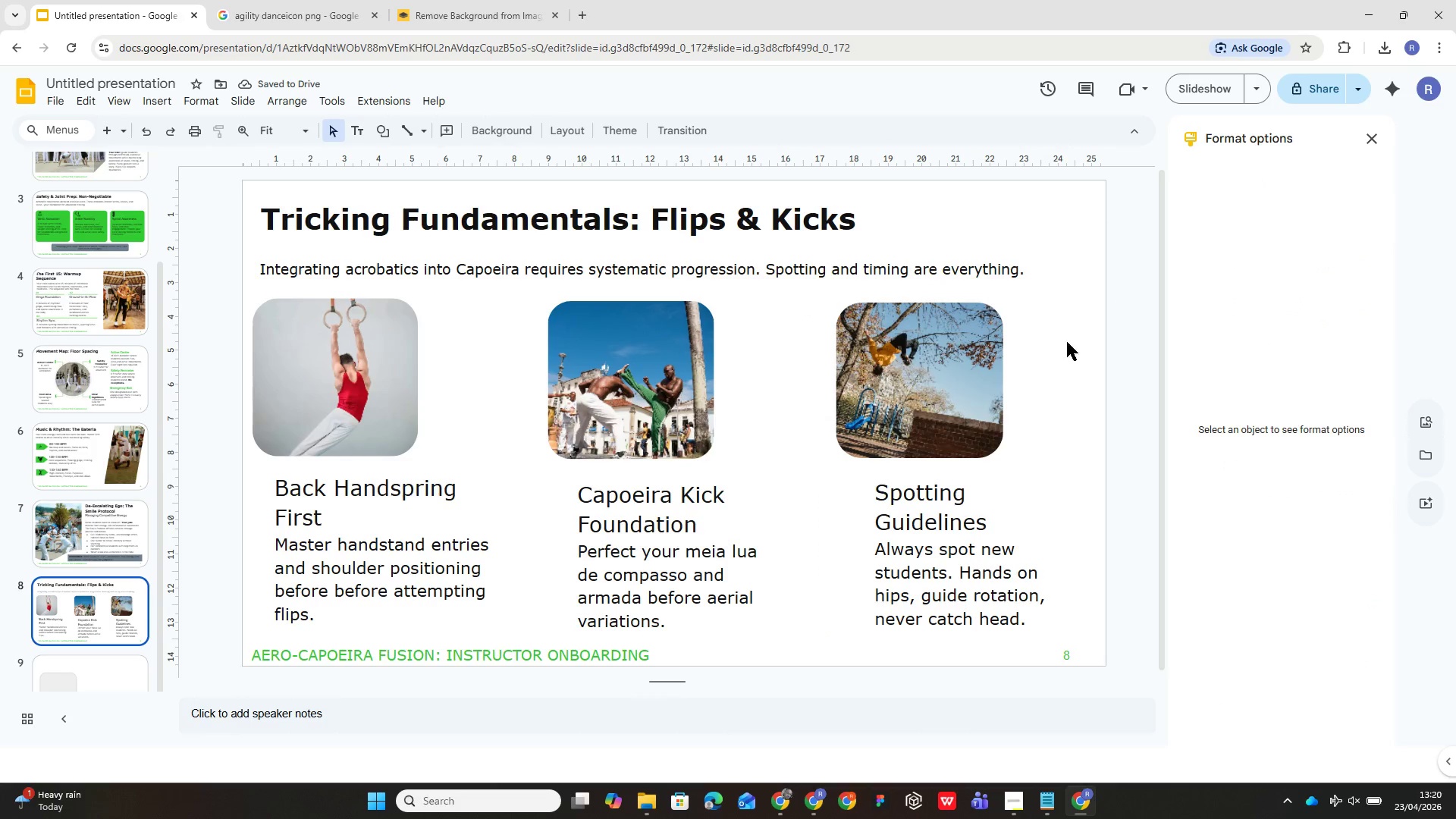 
left_click([602, 553])
 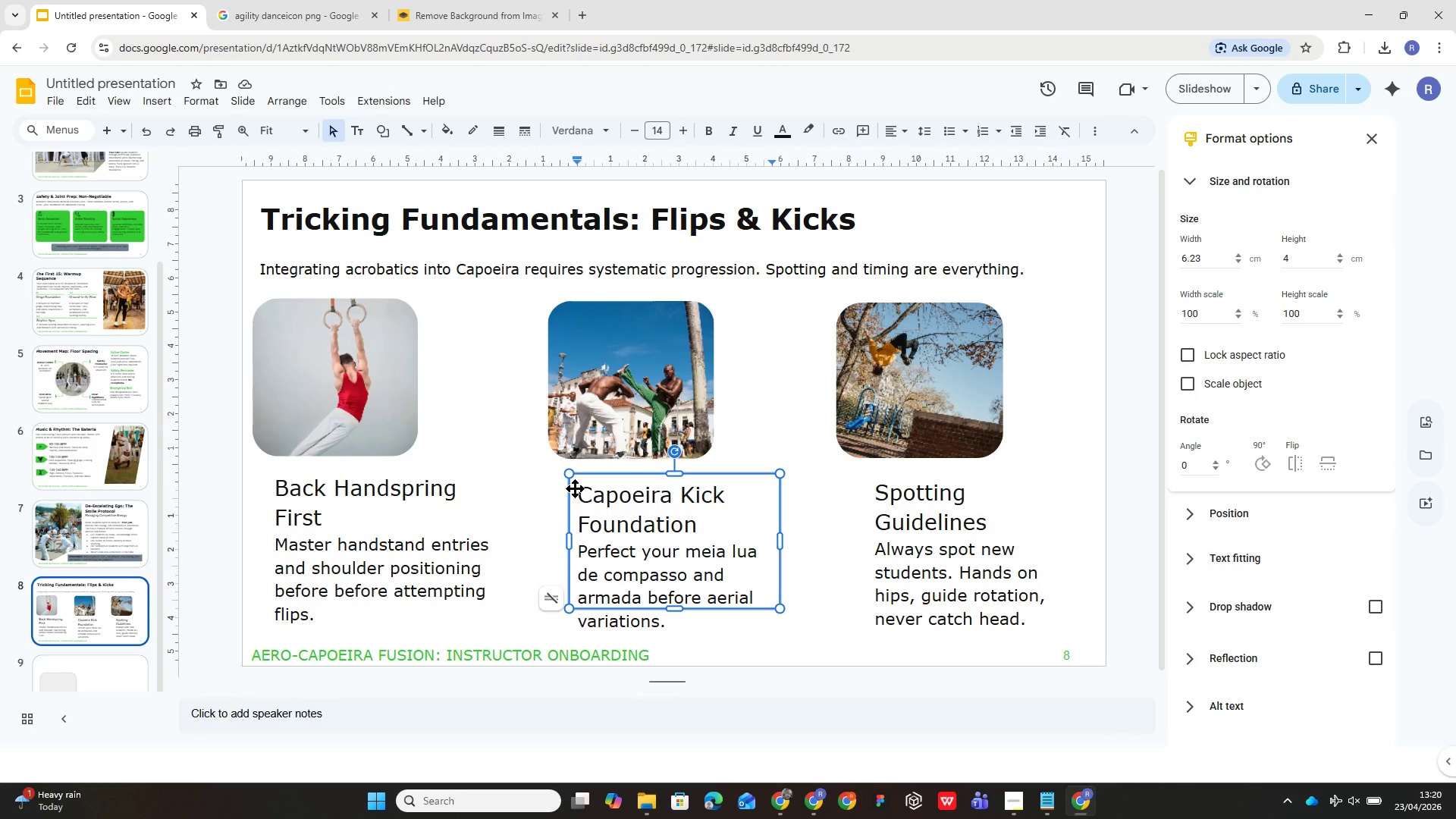 
left_click_drag(start_coordinate=[569, 494], to_coordinate=[550, 476])
 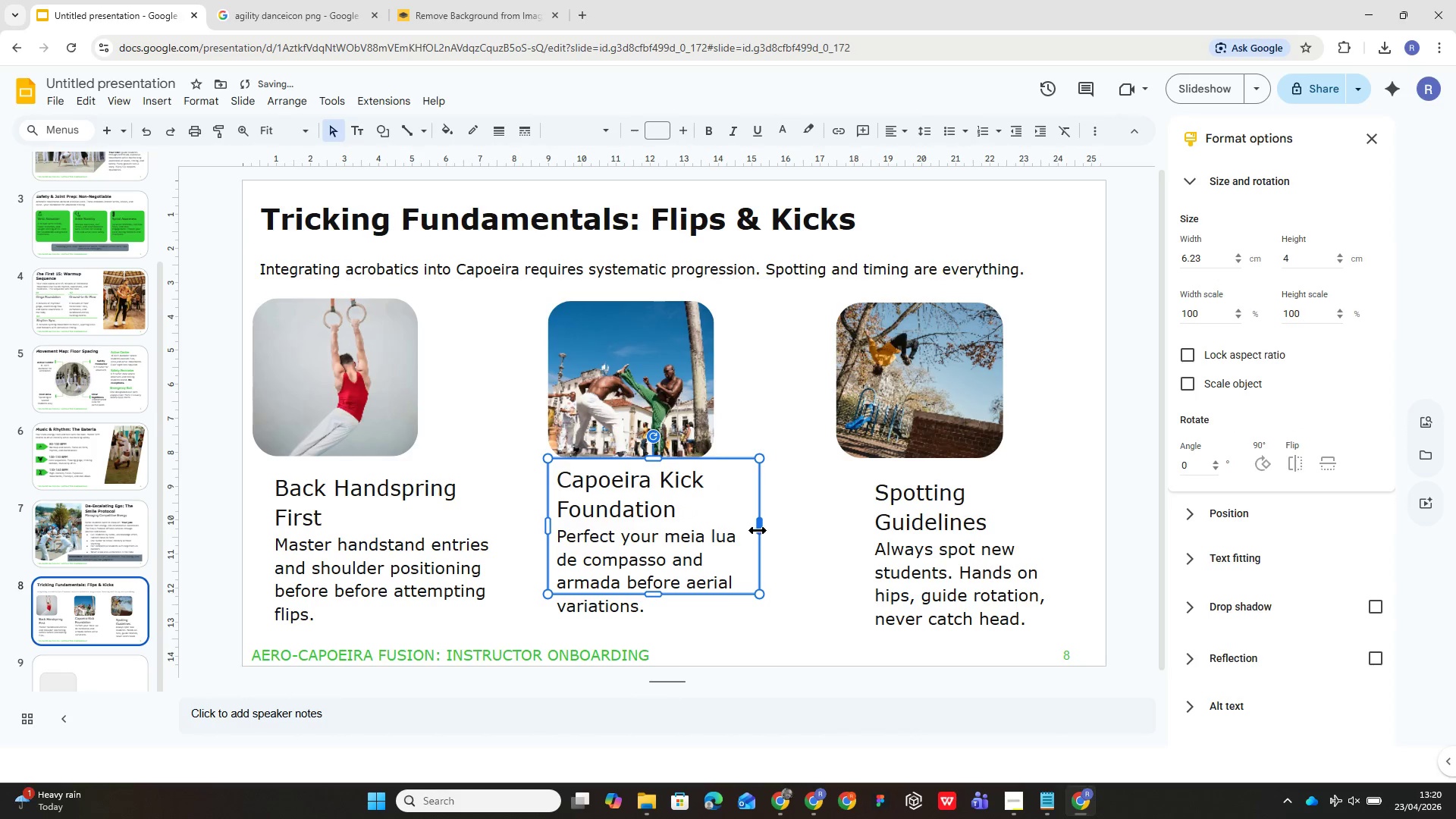 
left_click([791, 423])
 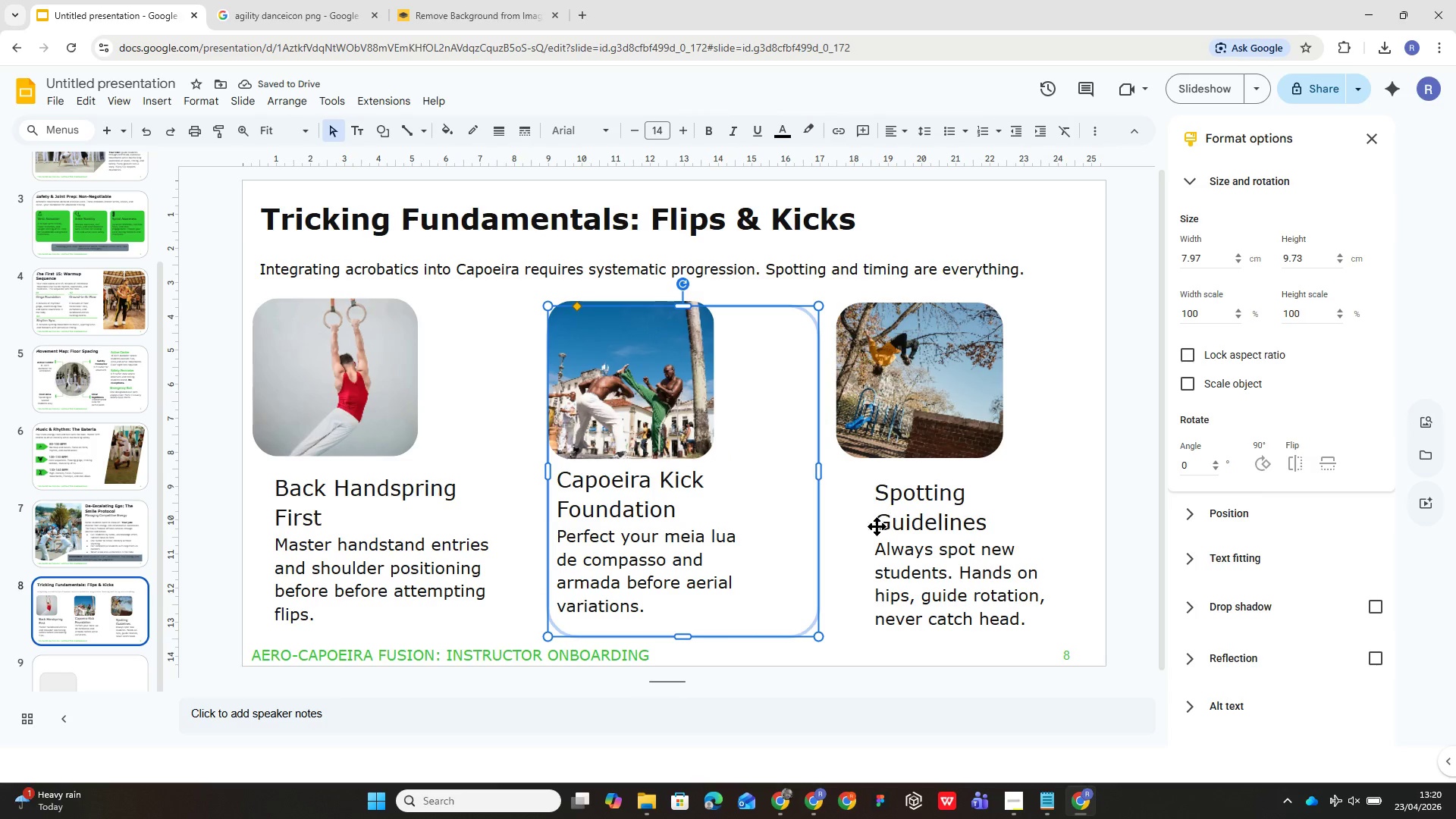 
left_click([893, 523])
 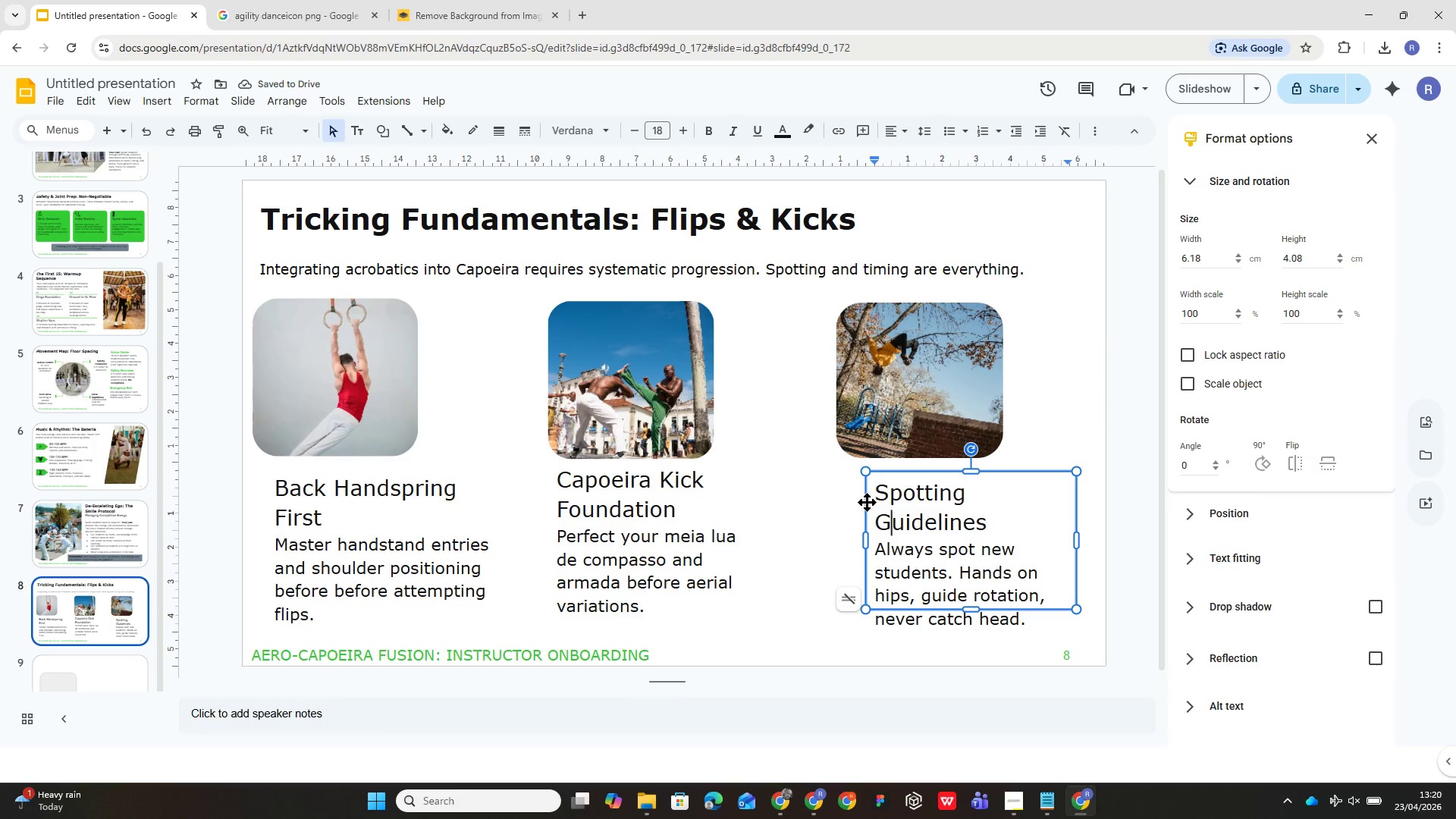 
left_click_drag(start_coordinate=[867, 502], to_coordinate=[836, 497])
 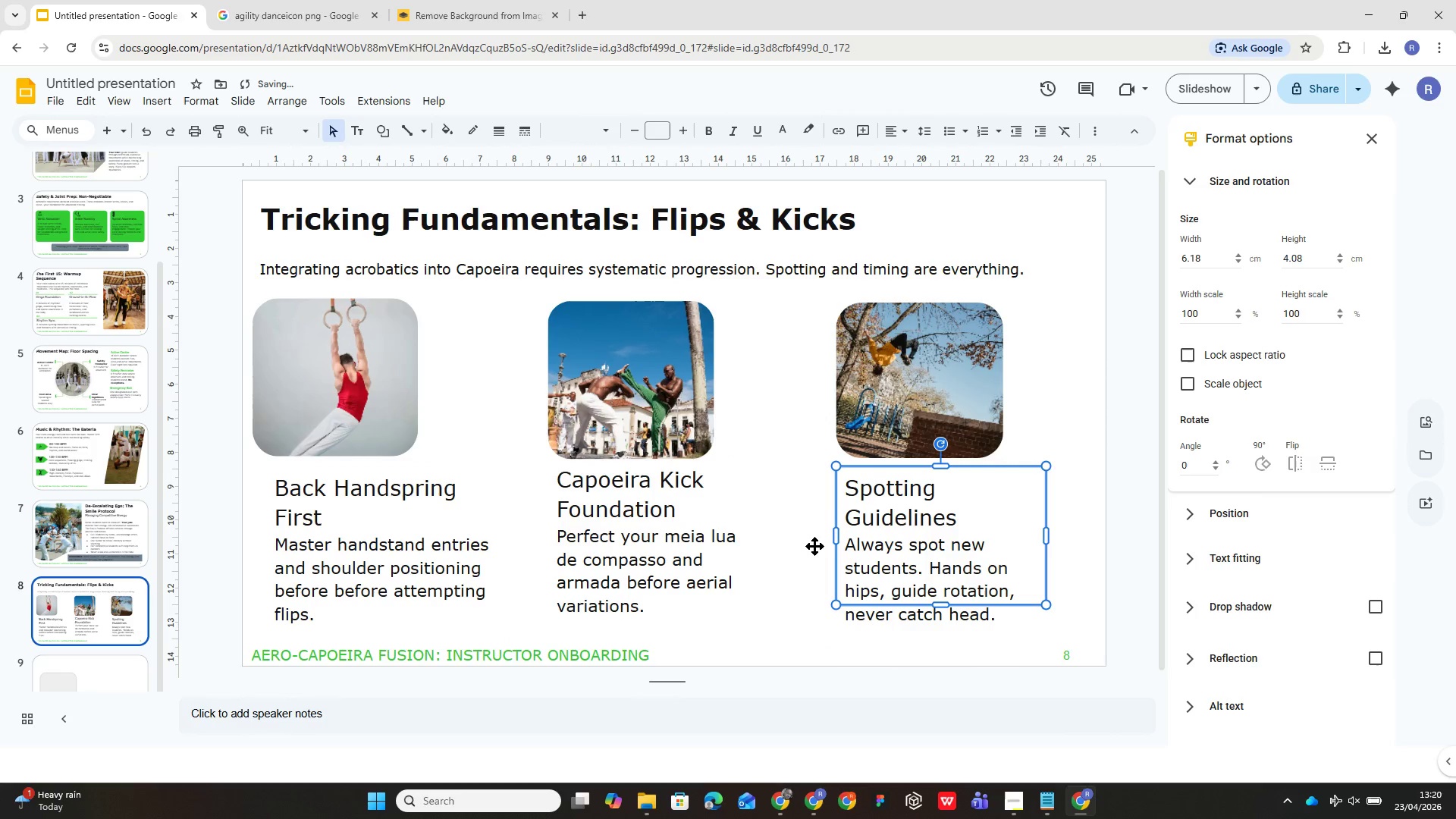 
left_click([816, 546])
 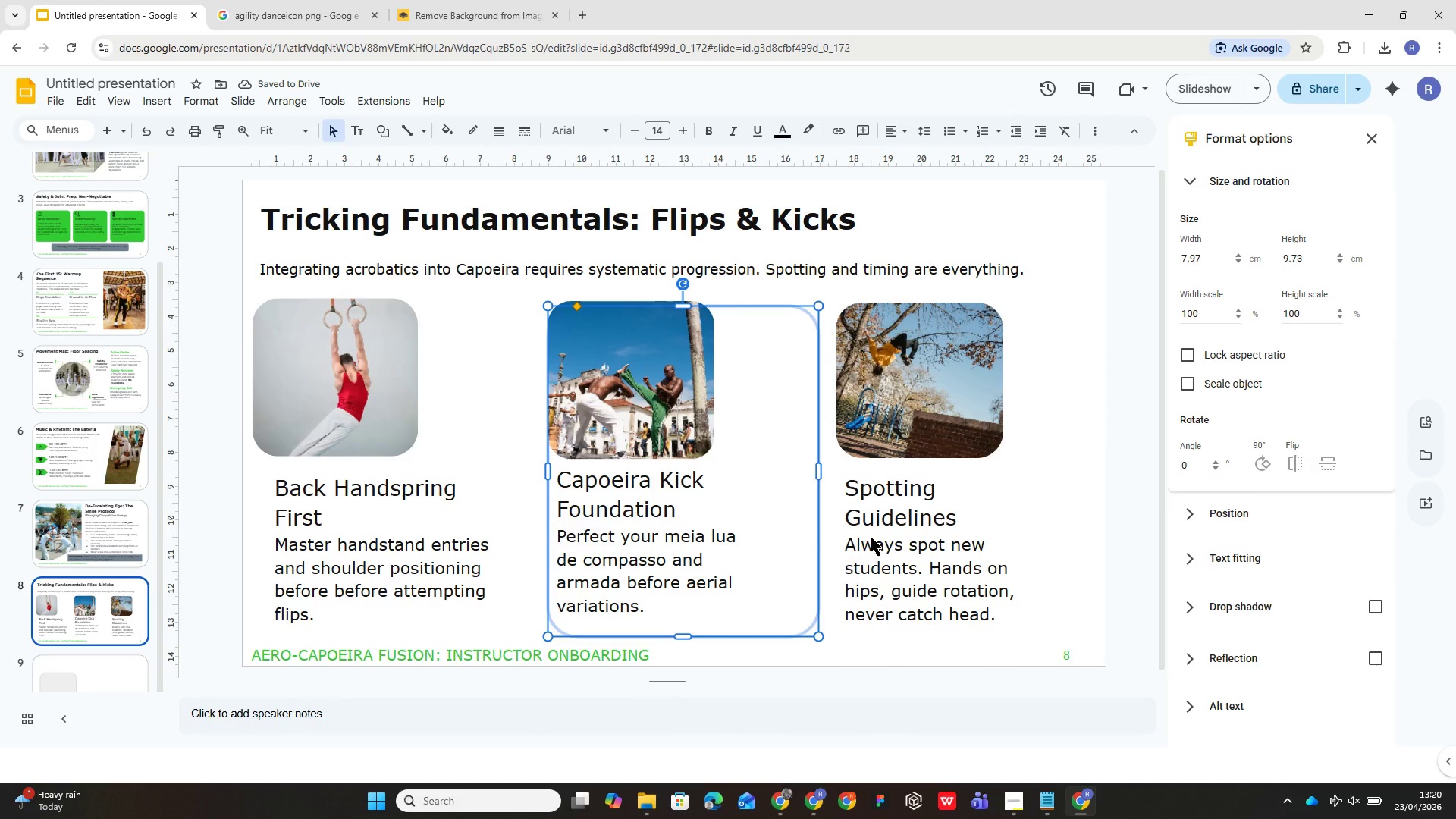 
wait(8.31)
 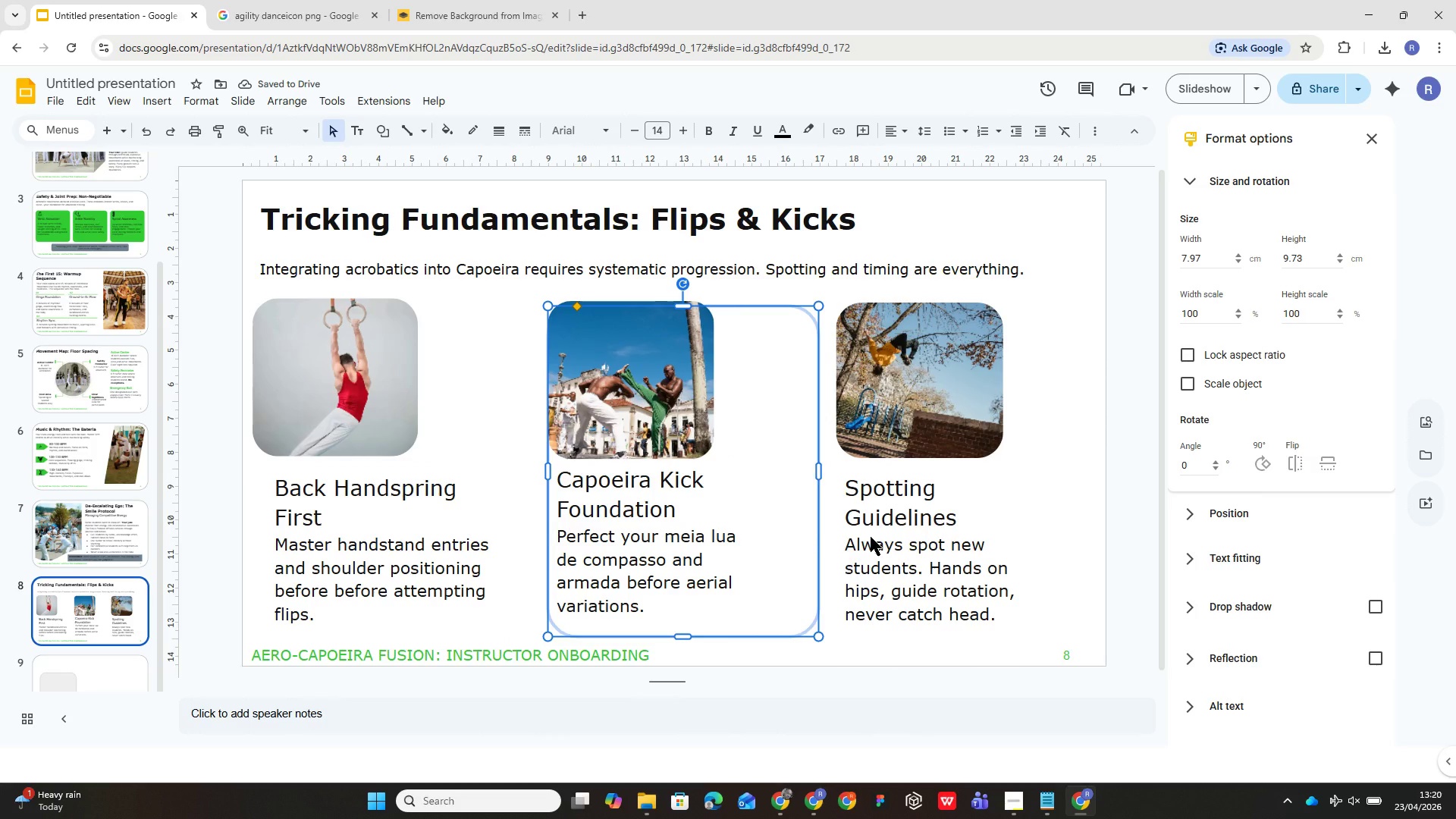 
left_click([711, 534])
 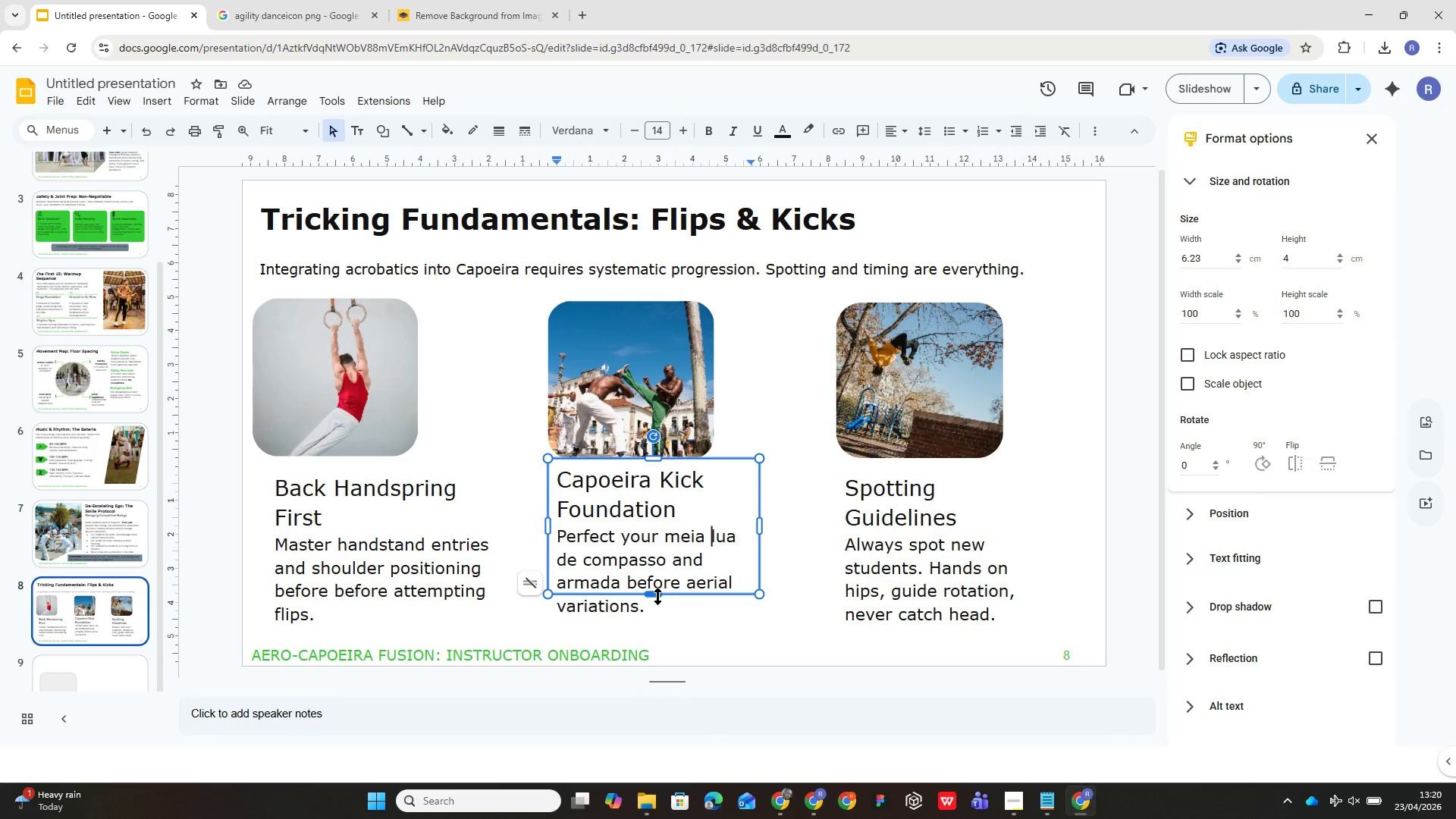 
left_click_drag(start_coordinate=[657, 596], to_coordinate=[658, 623])
 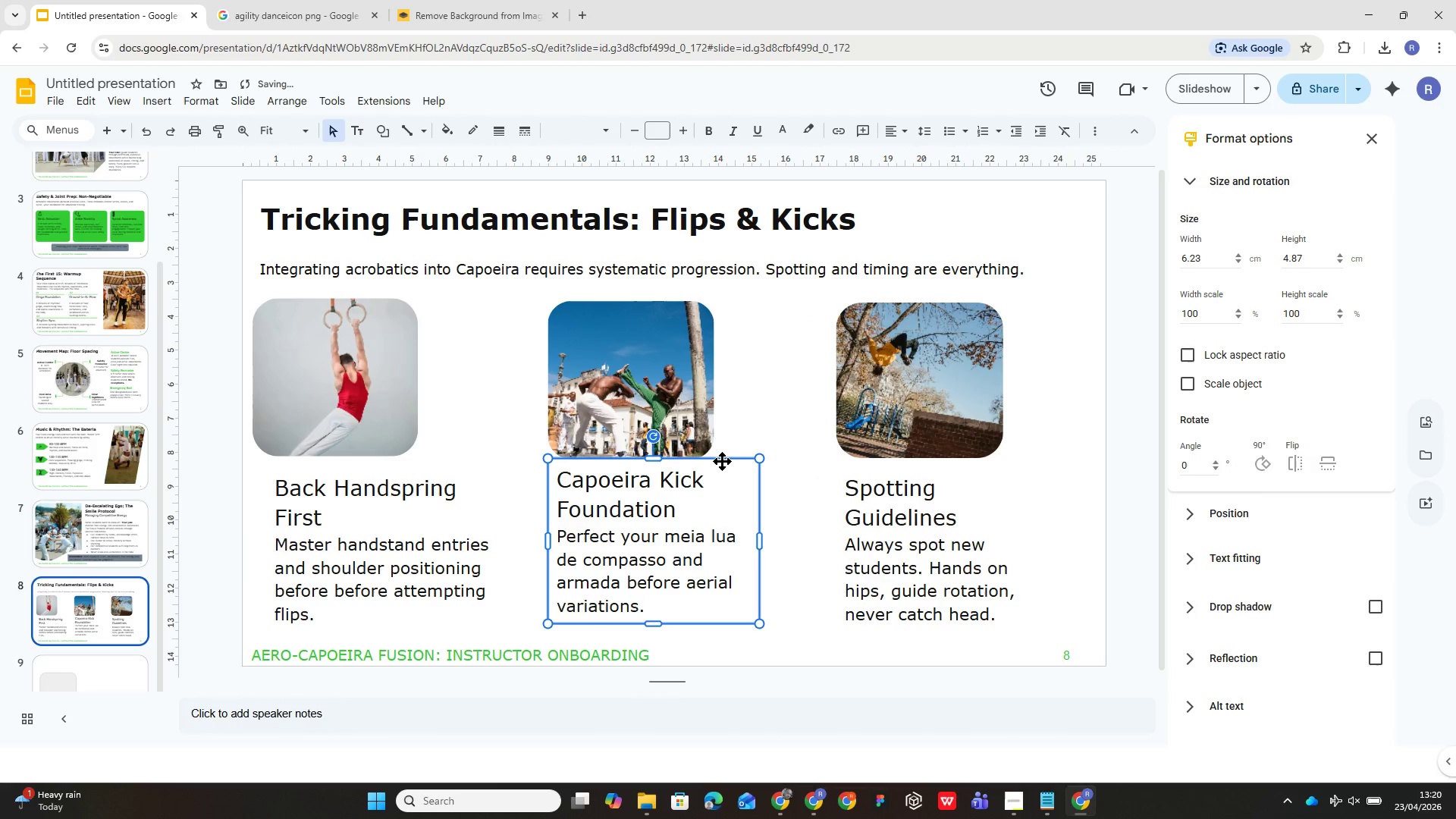 
left_click_drag(start_coordinate=[724, 457], to_coordinate=[726, 469])
 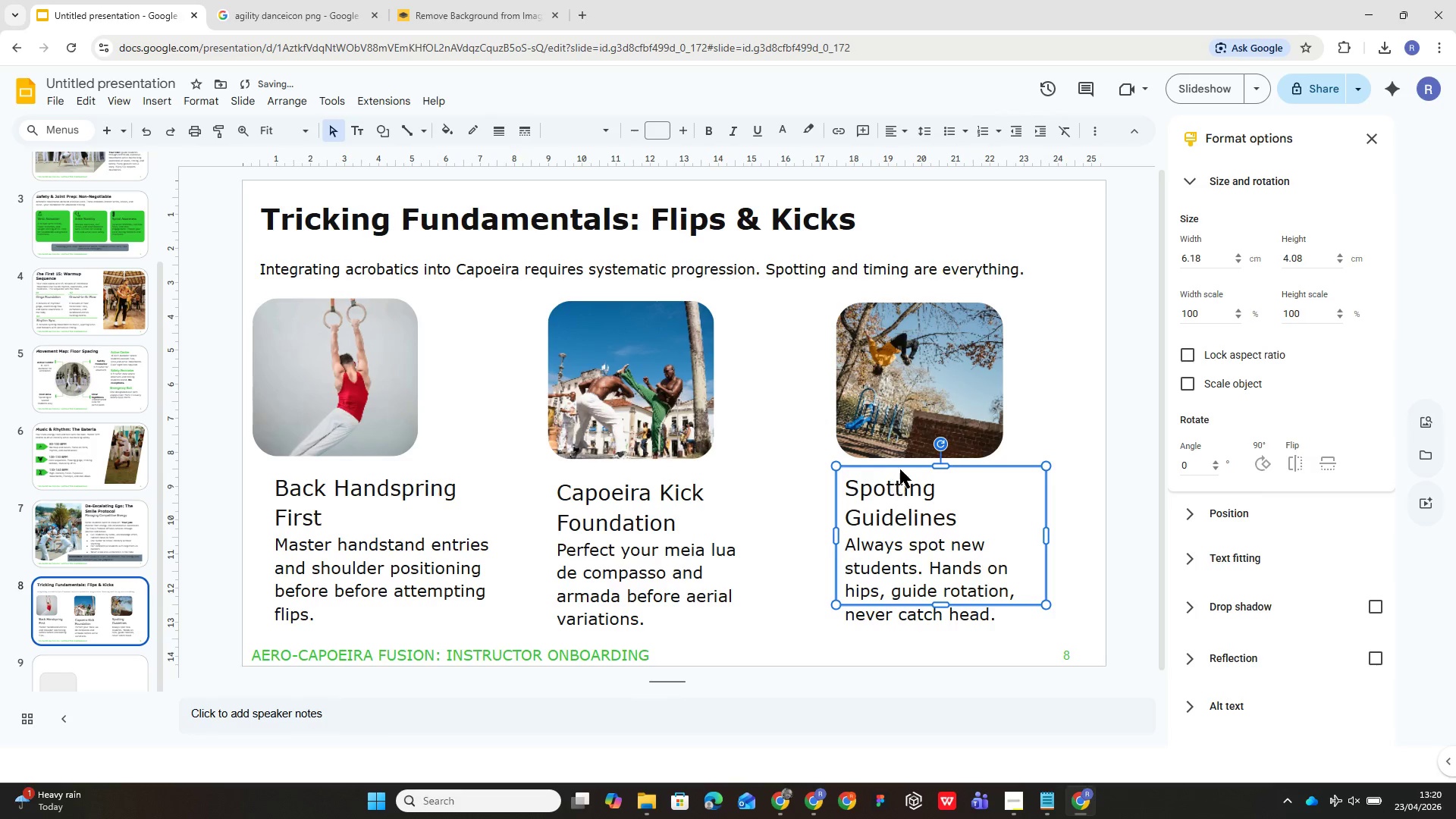 
left_click_drag(start_coordinate=[902, 468], to_coordinate=[904, 472])
 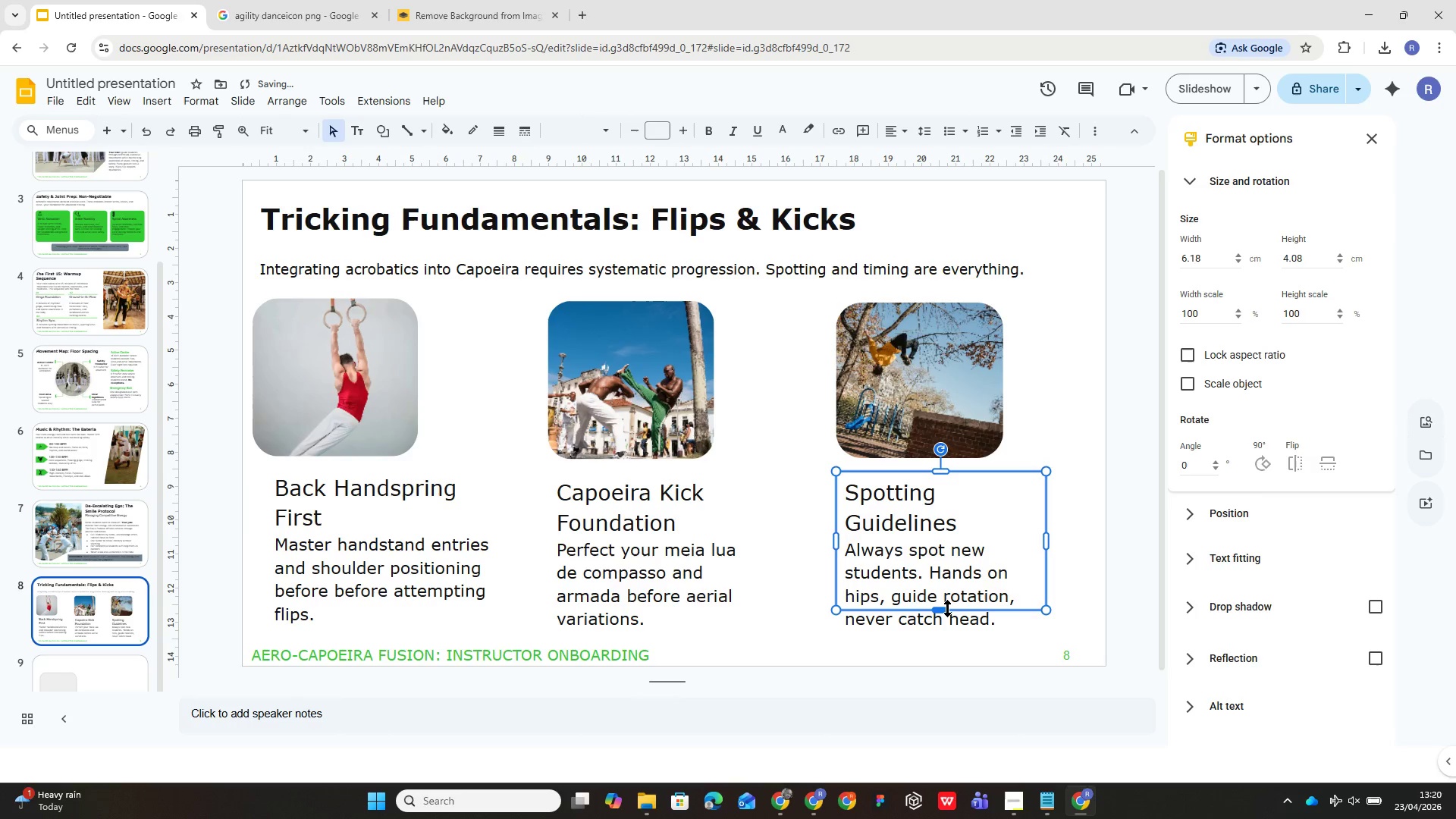 
left_click_drag(start_coordinate=[946, 608], to_coordinate=[950, 631])
 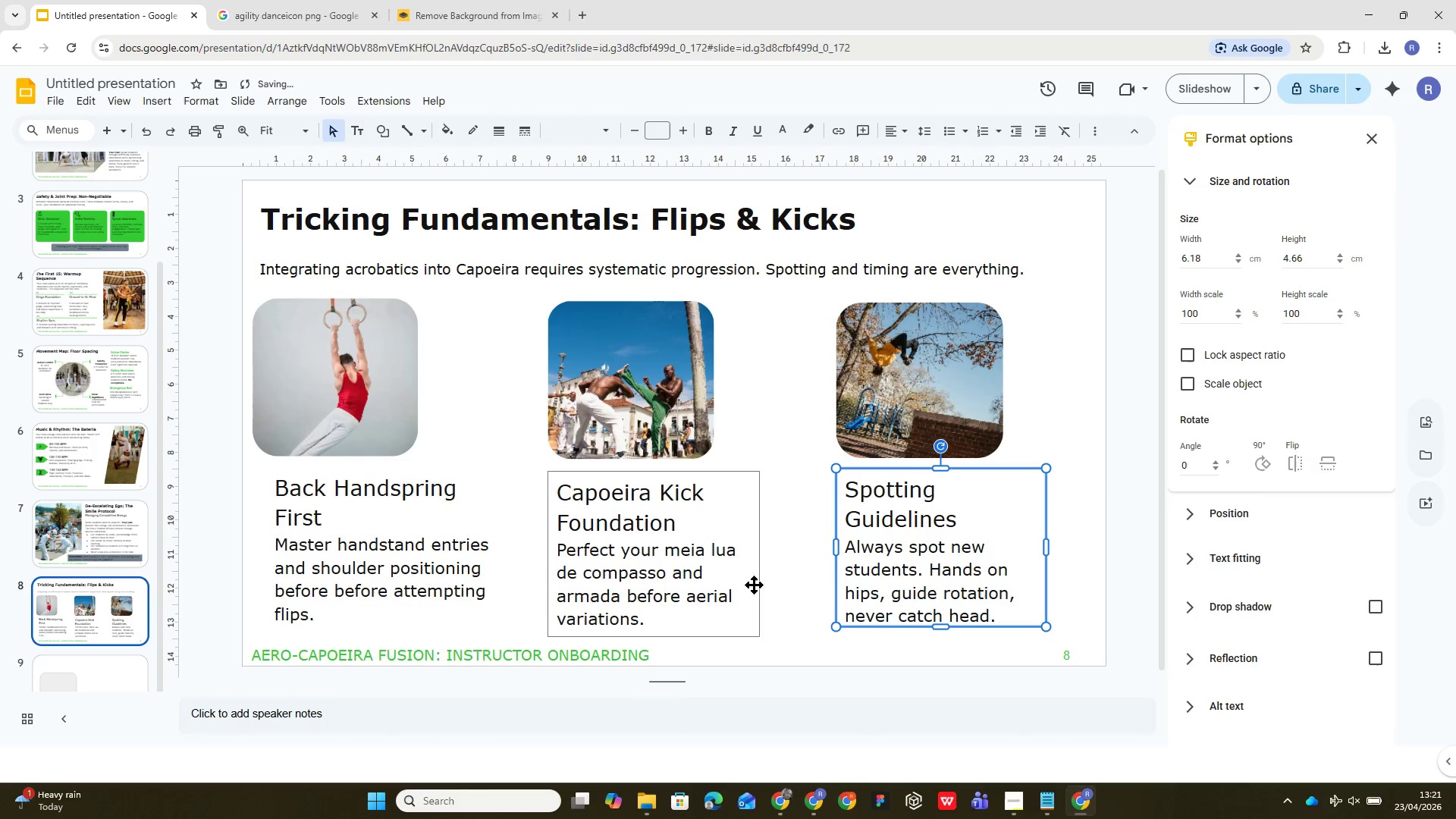 
wait(6.59)
 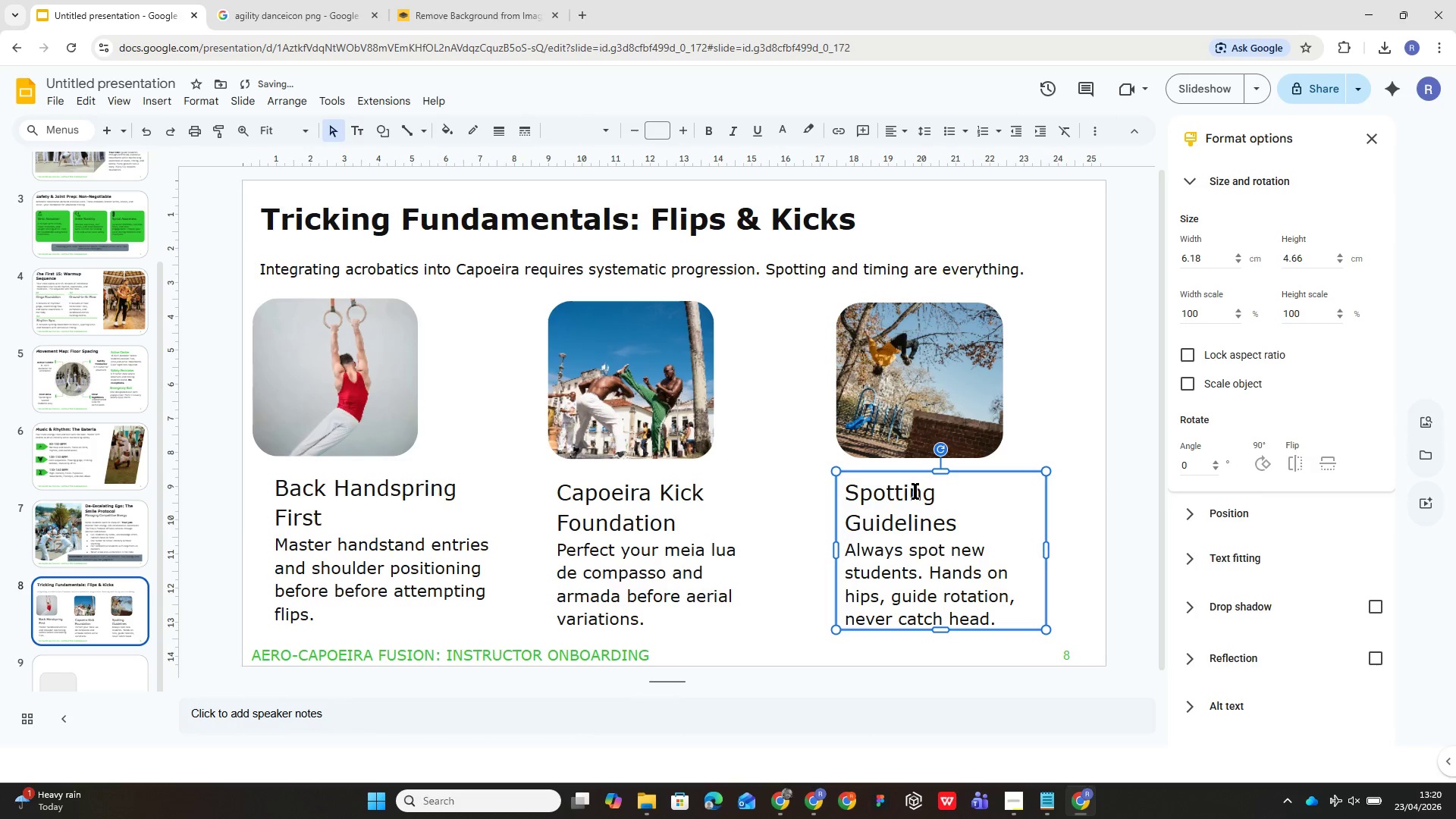 
left_click([741, 560])
 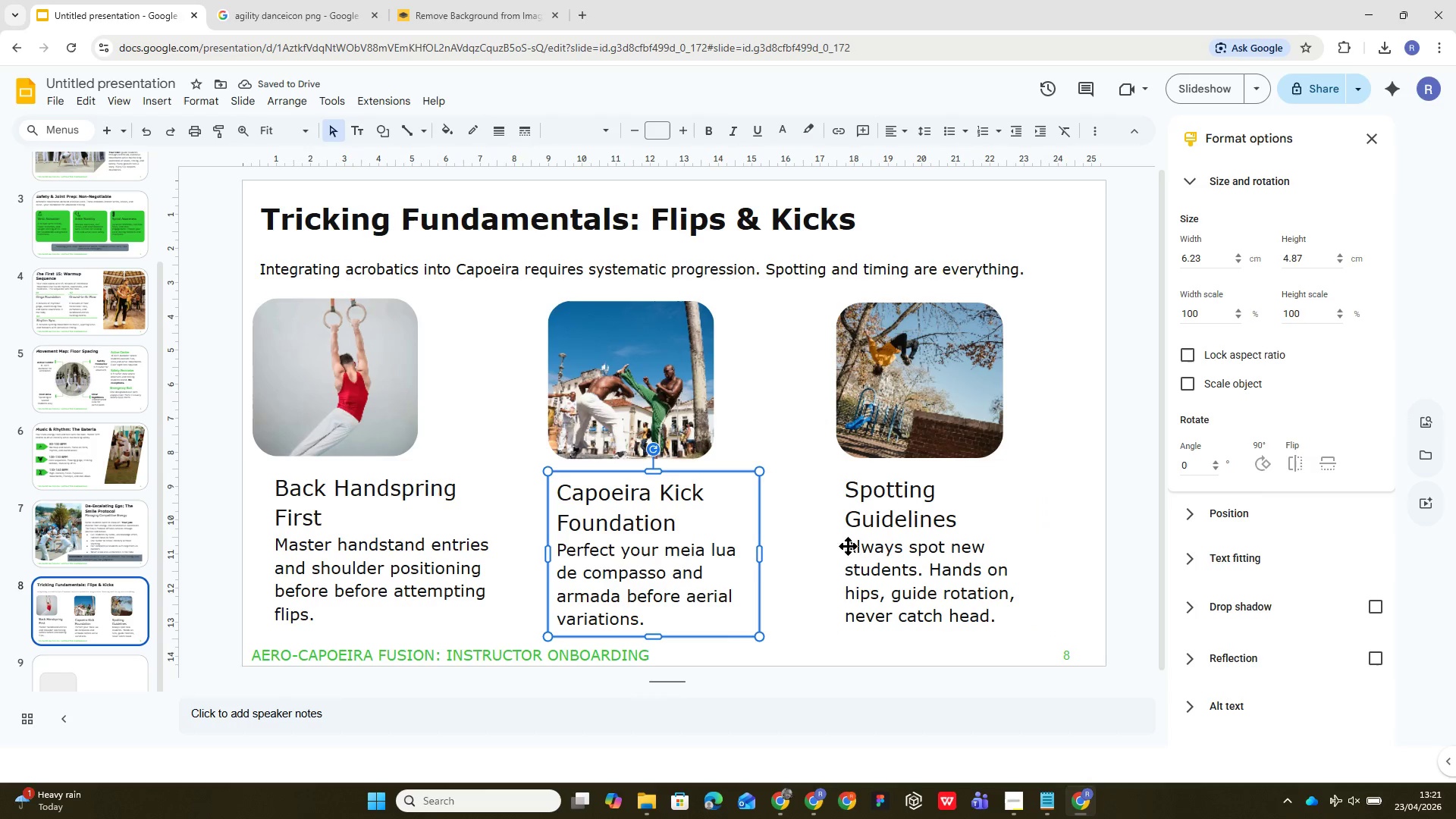 
left_click([886, 538])
 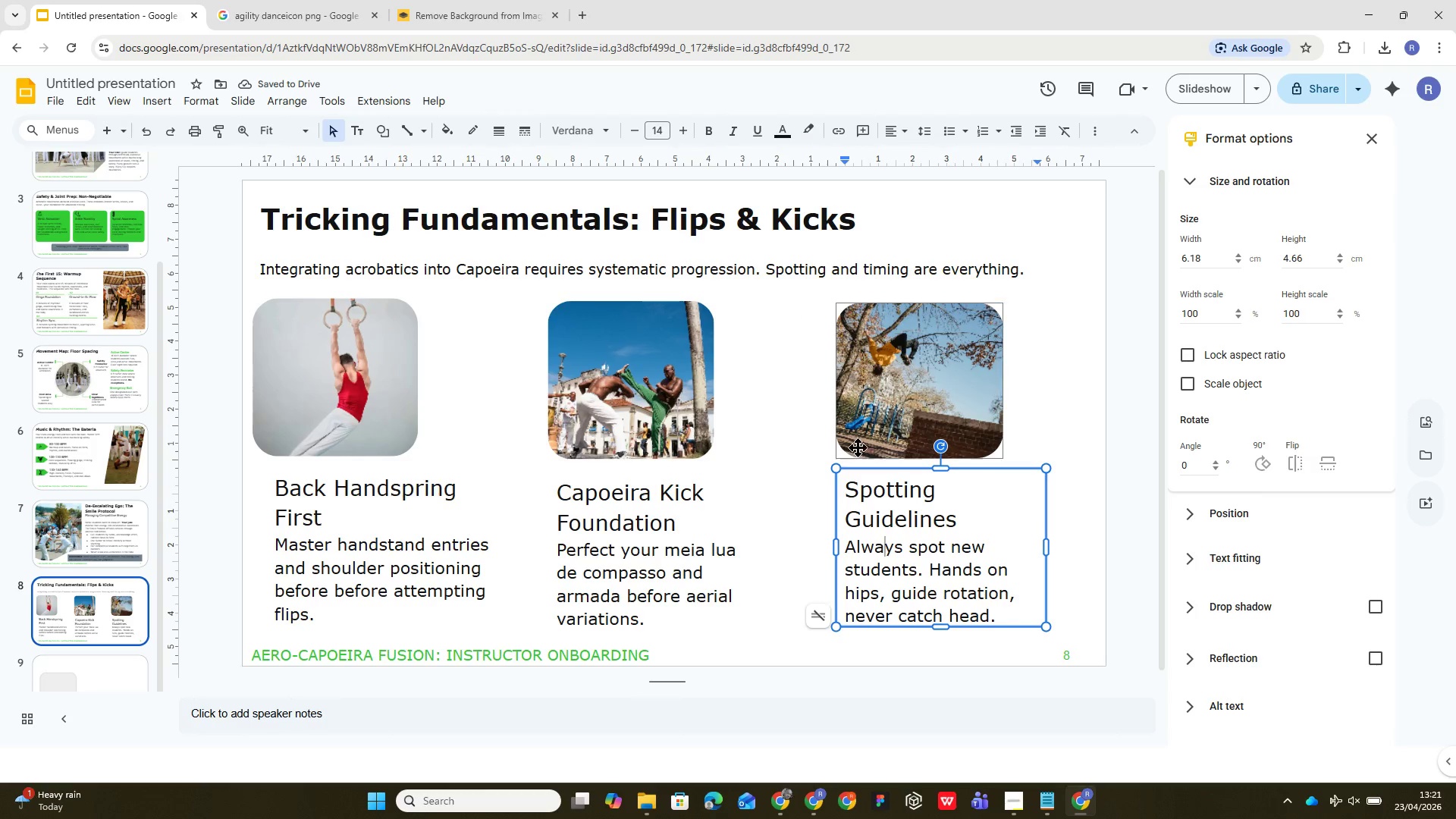 
left_click([859, 441])
 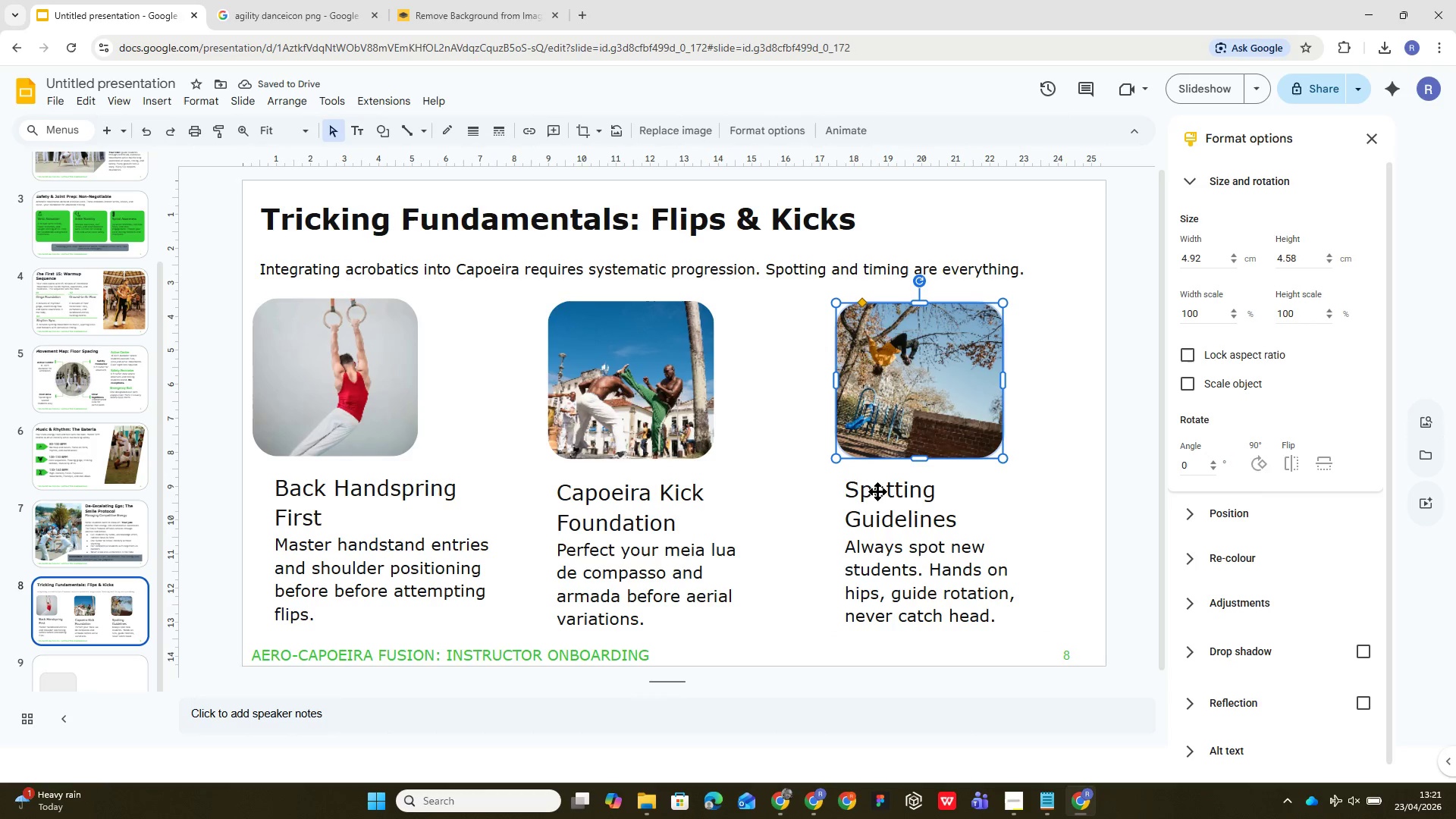 
left_click([879, 496])
 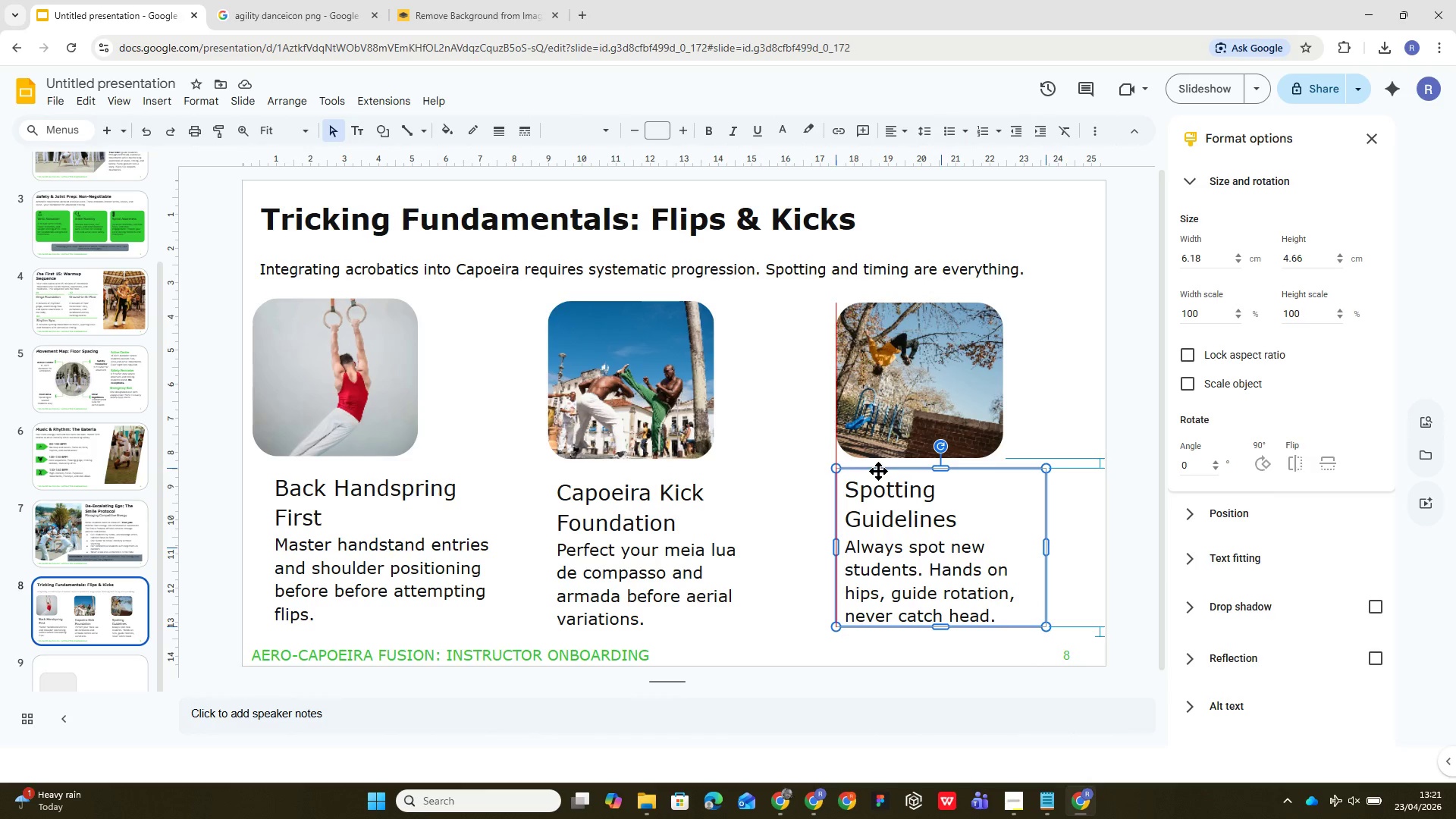 
left_click([669, 560])
 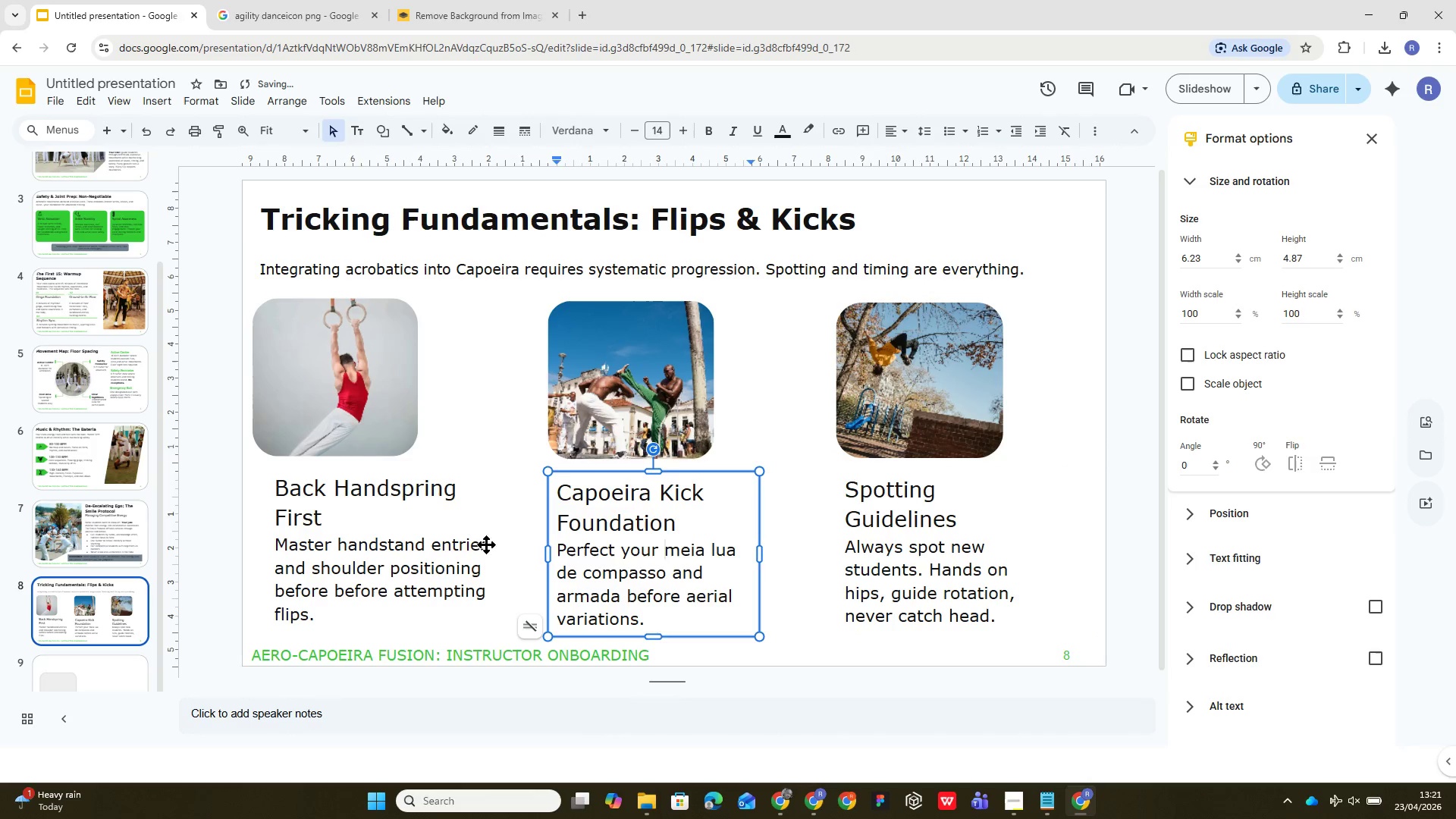 
left_click([444, 563])
 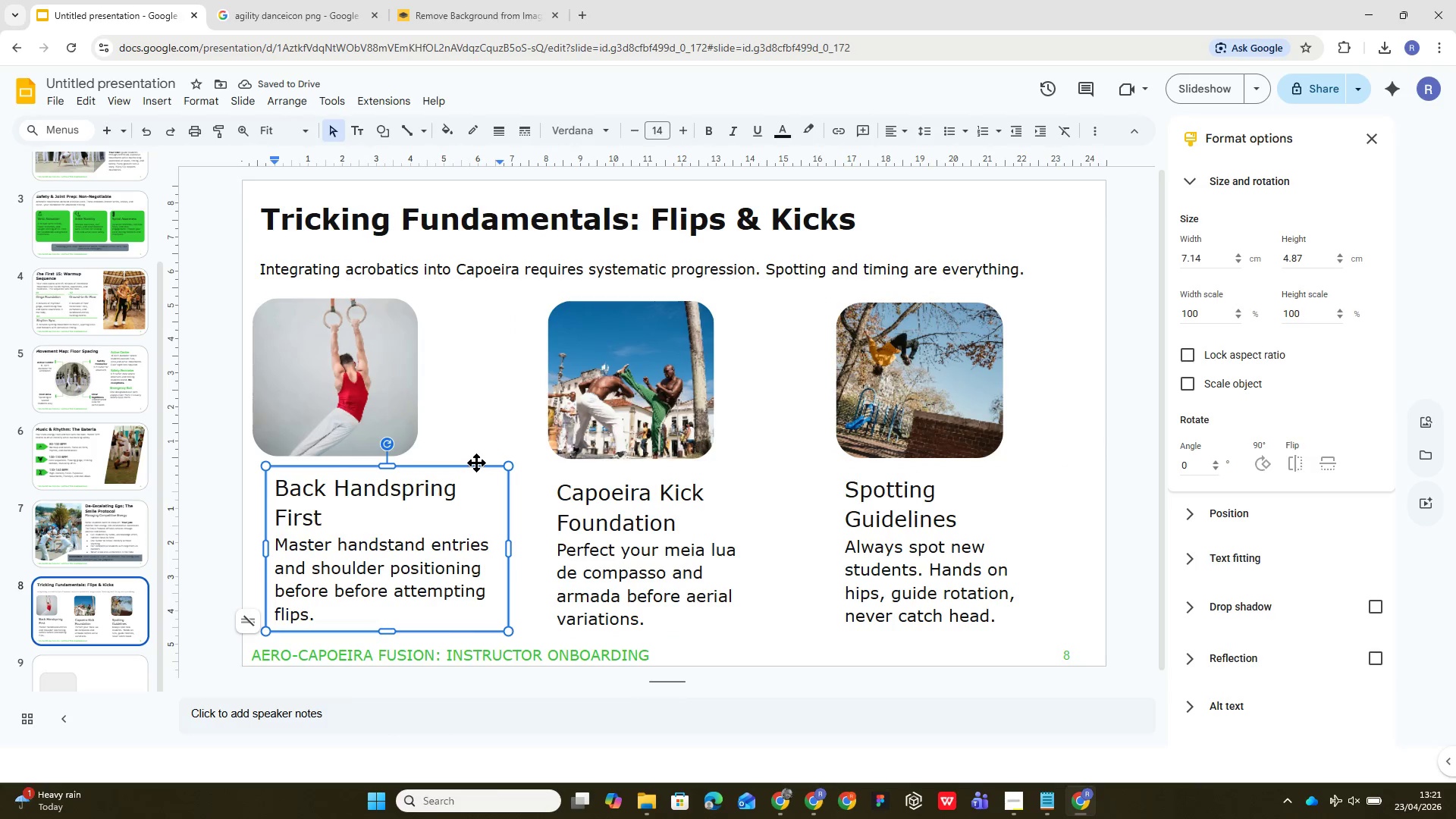 
left_click_drag(start_coordinate=[476, 463], to_coordinate=[465, 466])
 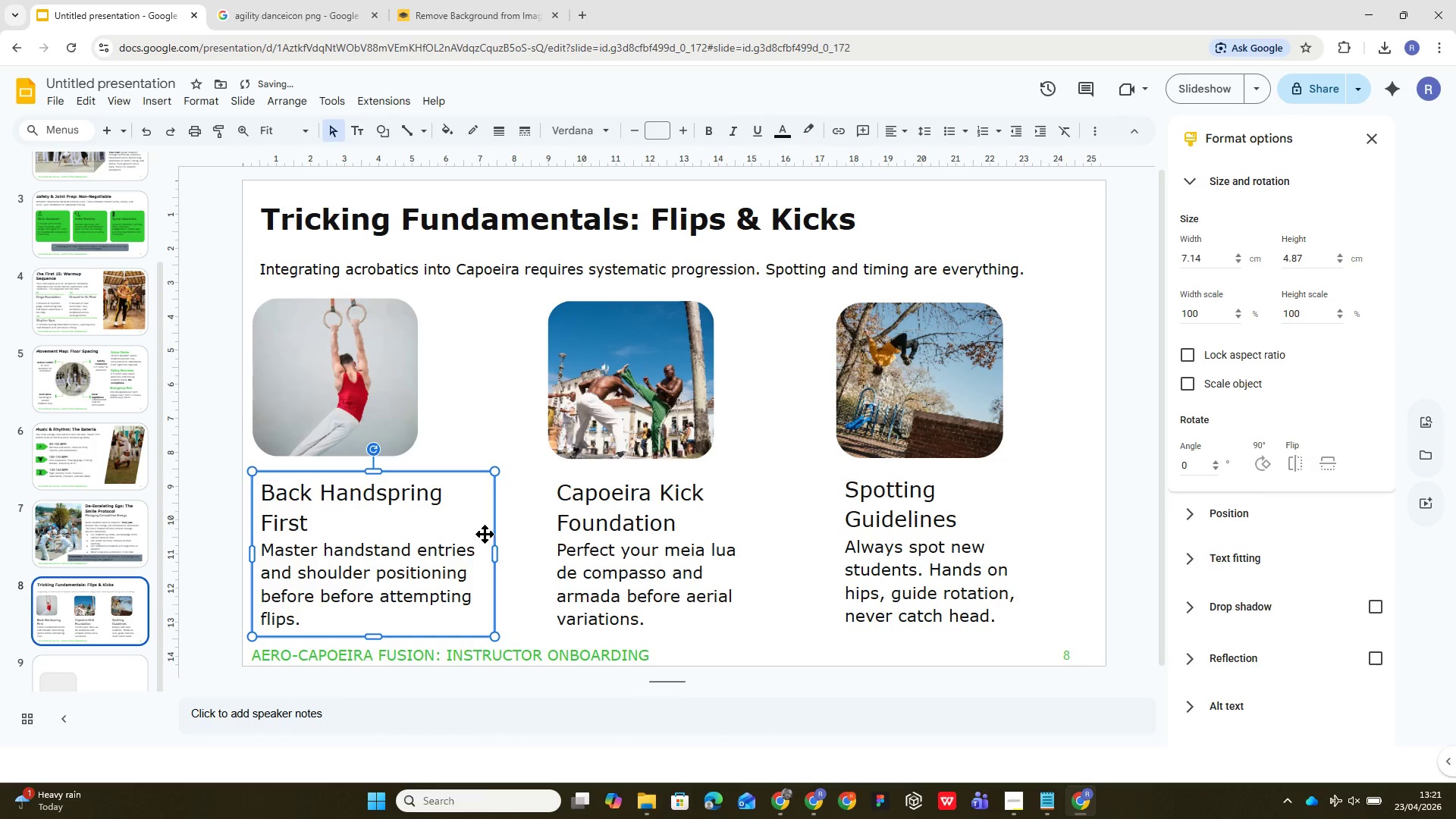 
left_click_drag(start_coordinate=[487, 529], to_coordinate=[488, 518])
 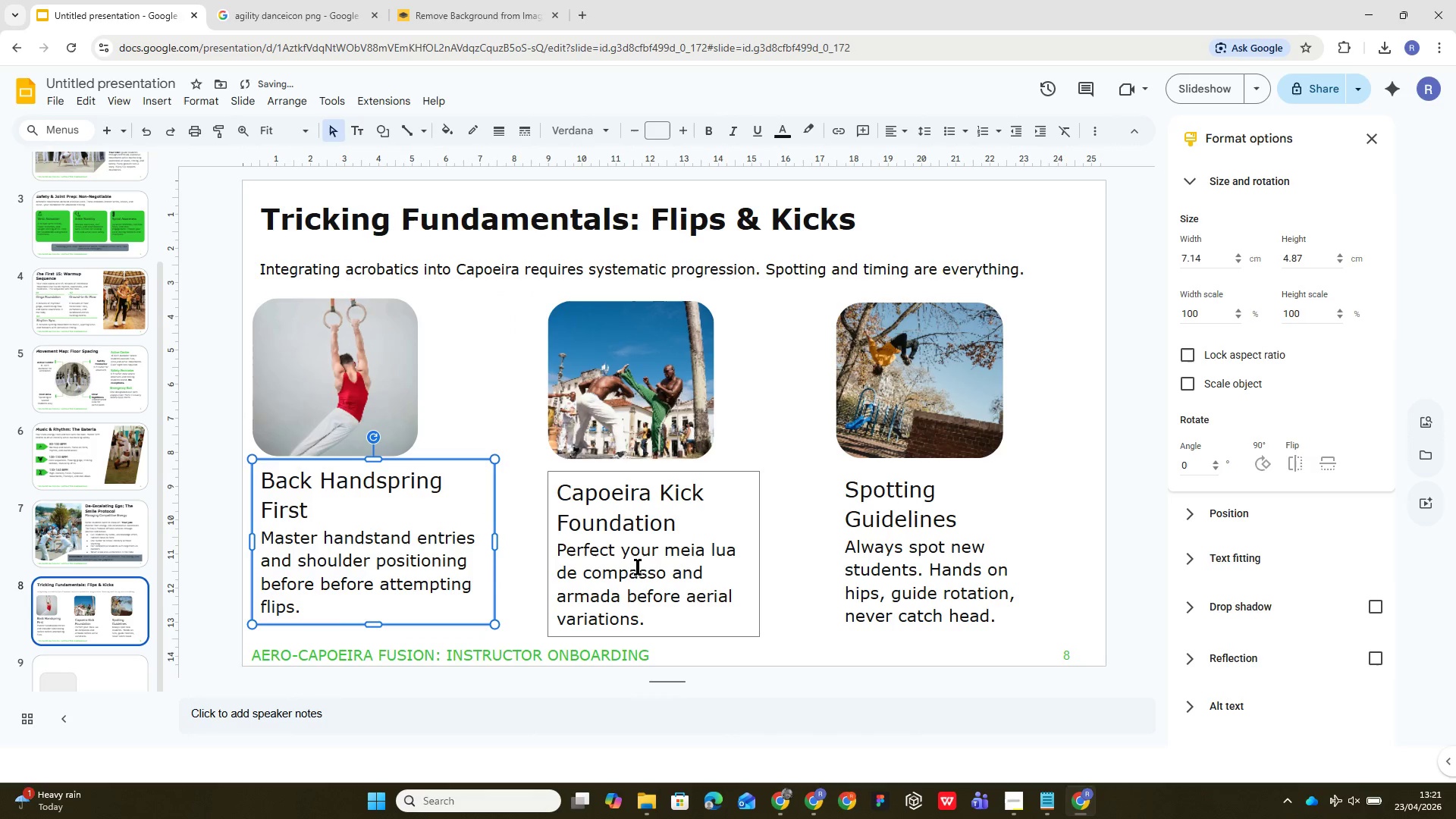 
left_click([642, 566])
 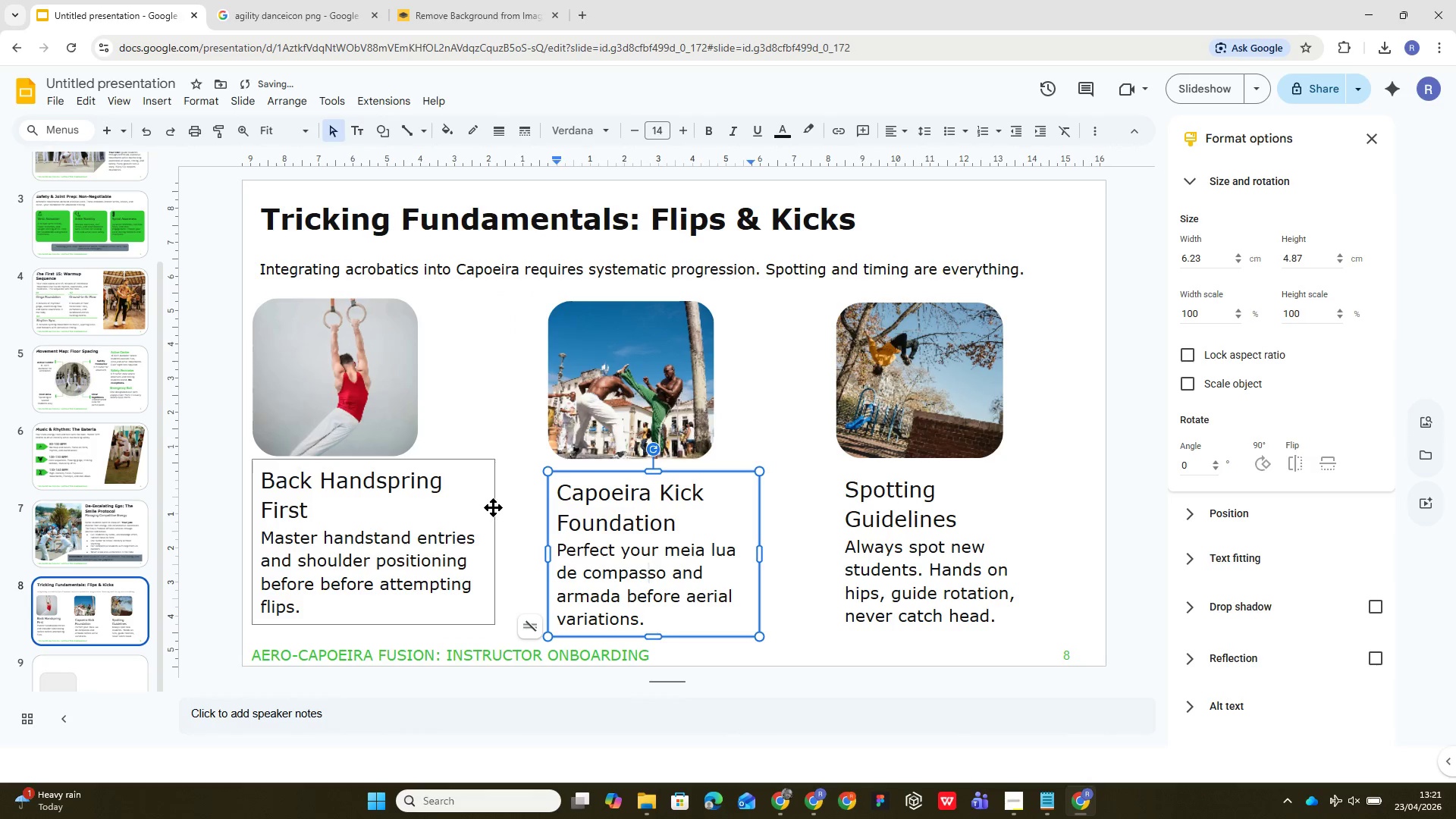 
left_click([491, 507])
 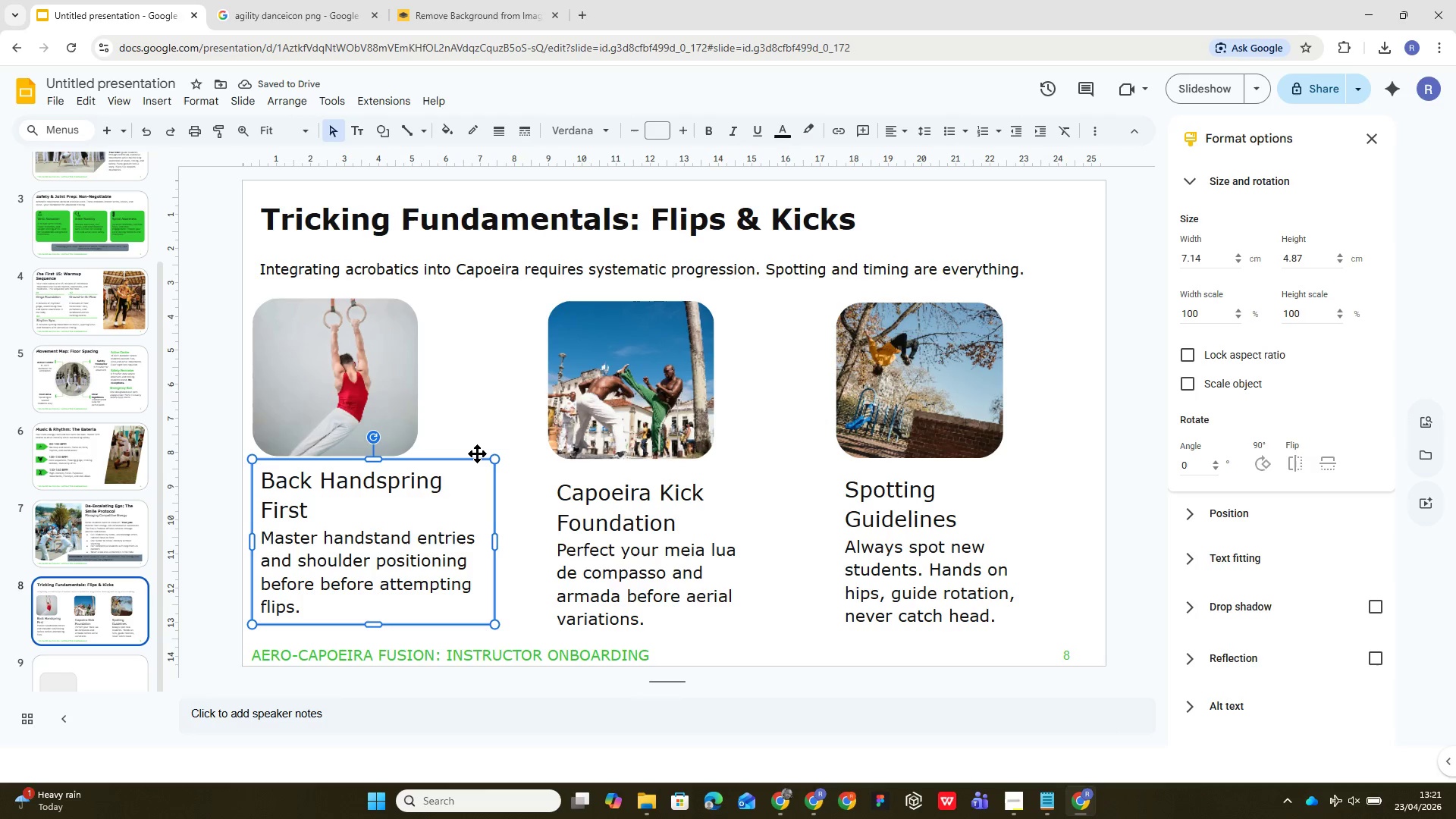 
left_click_drag(start_coordinate=[472, 458], to_coordinate=[472, 465])
 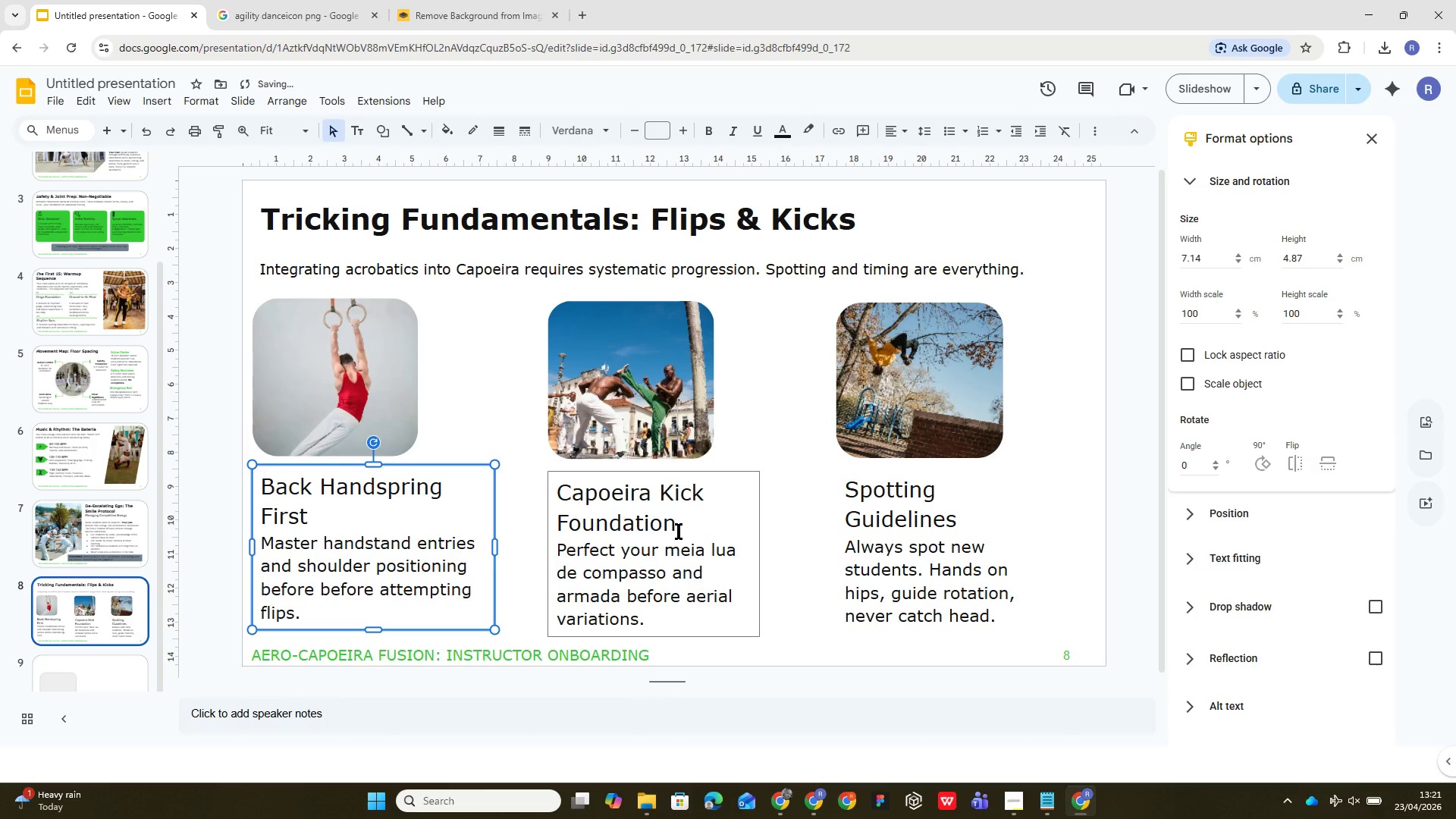 
left_click([679, 531])
 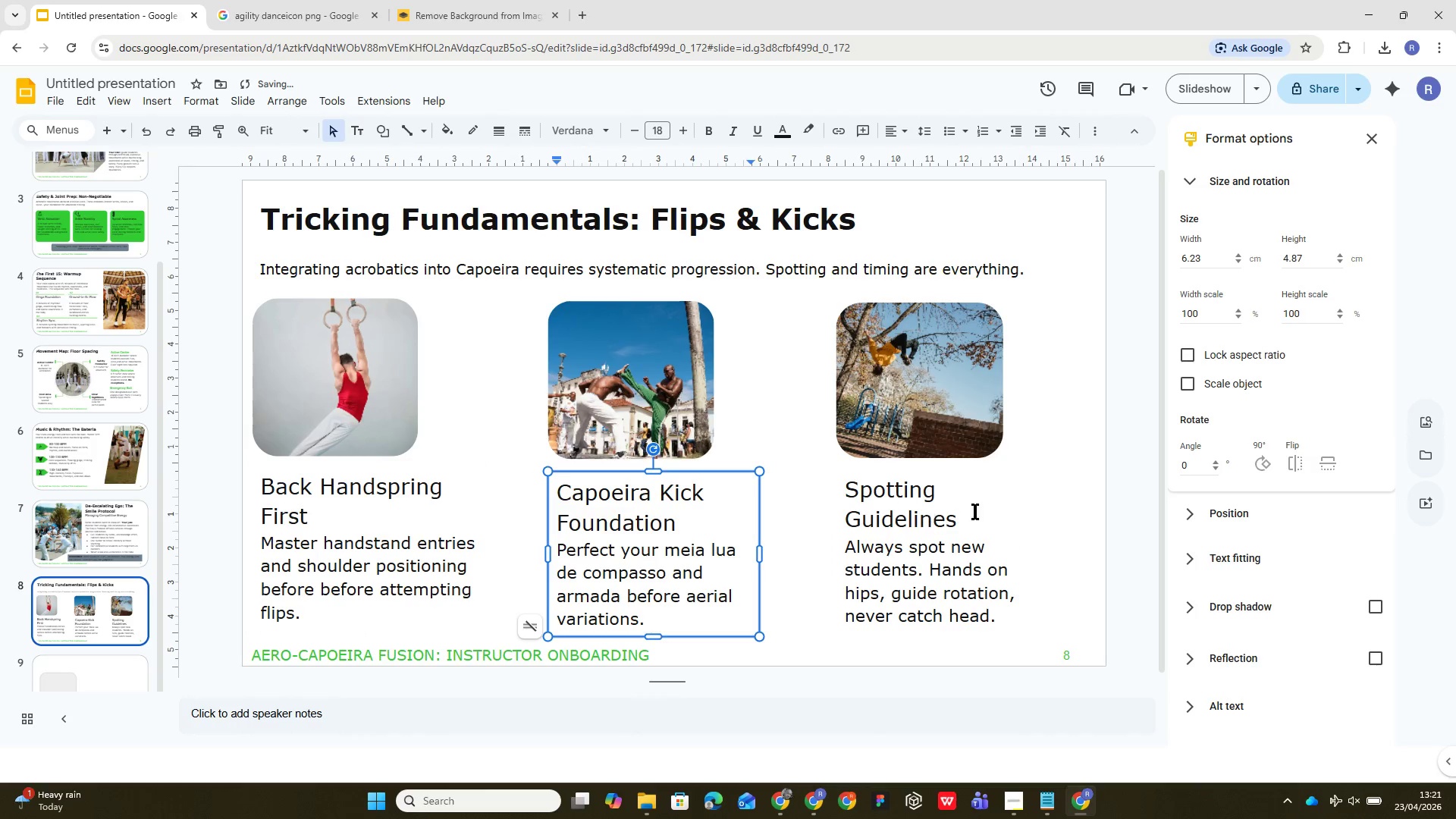 
left_click([988, 507])
 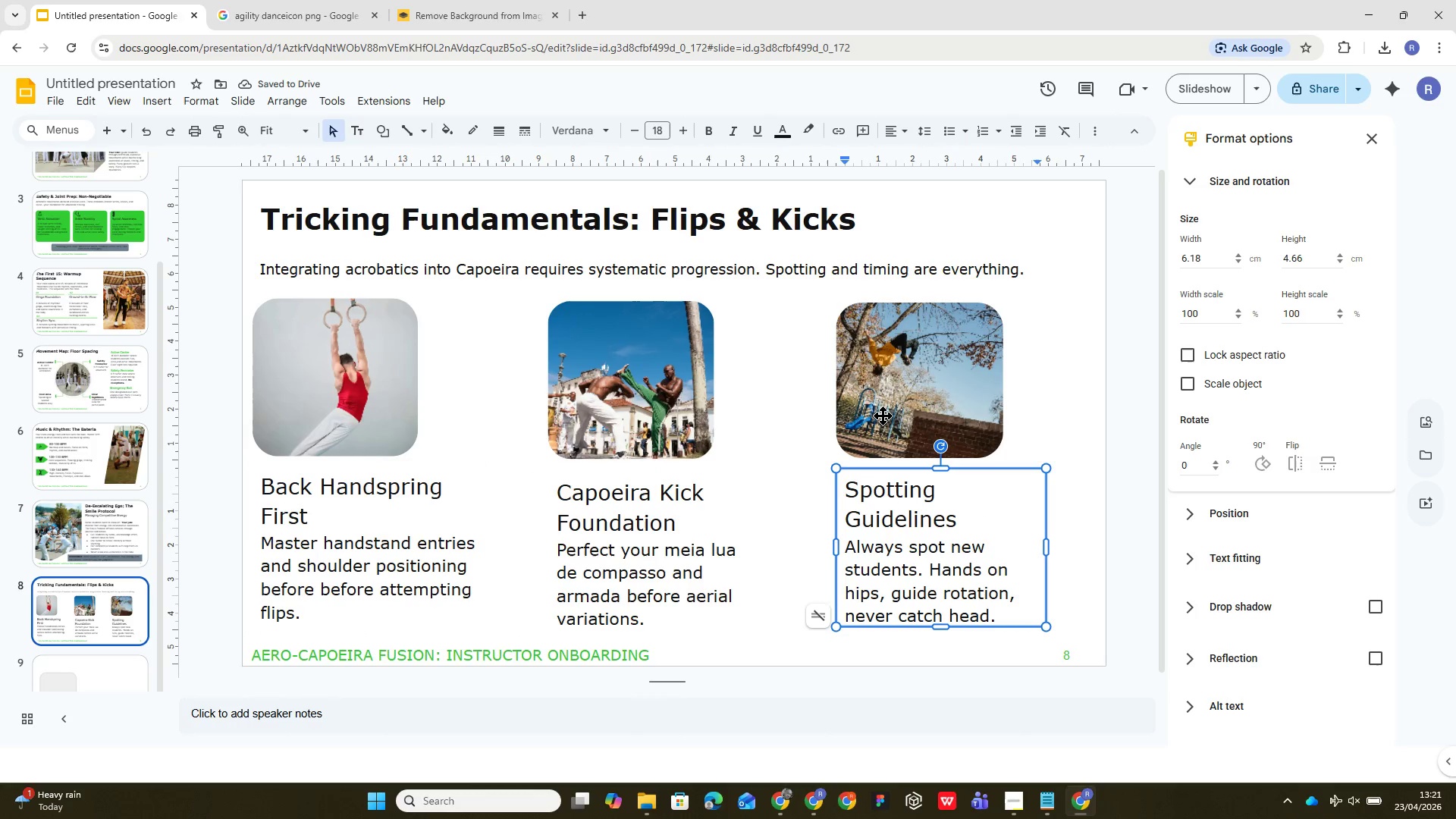 
double_click([885, 408])
 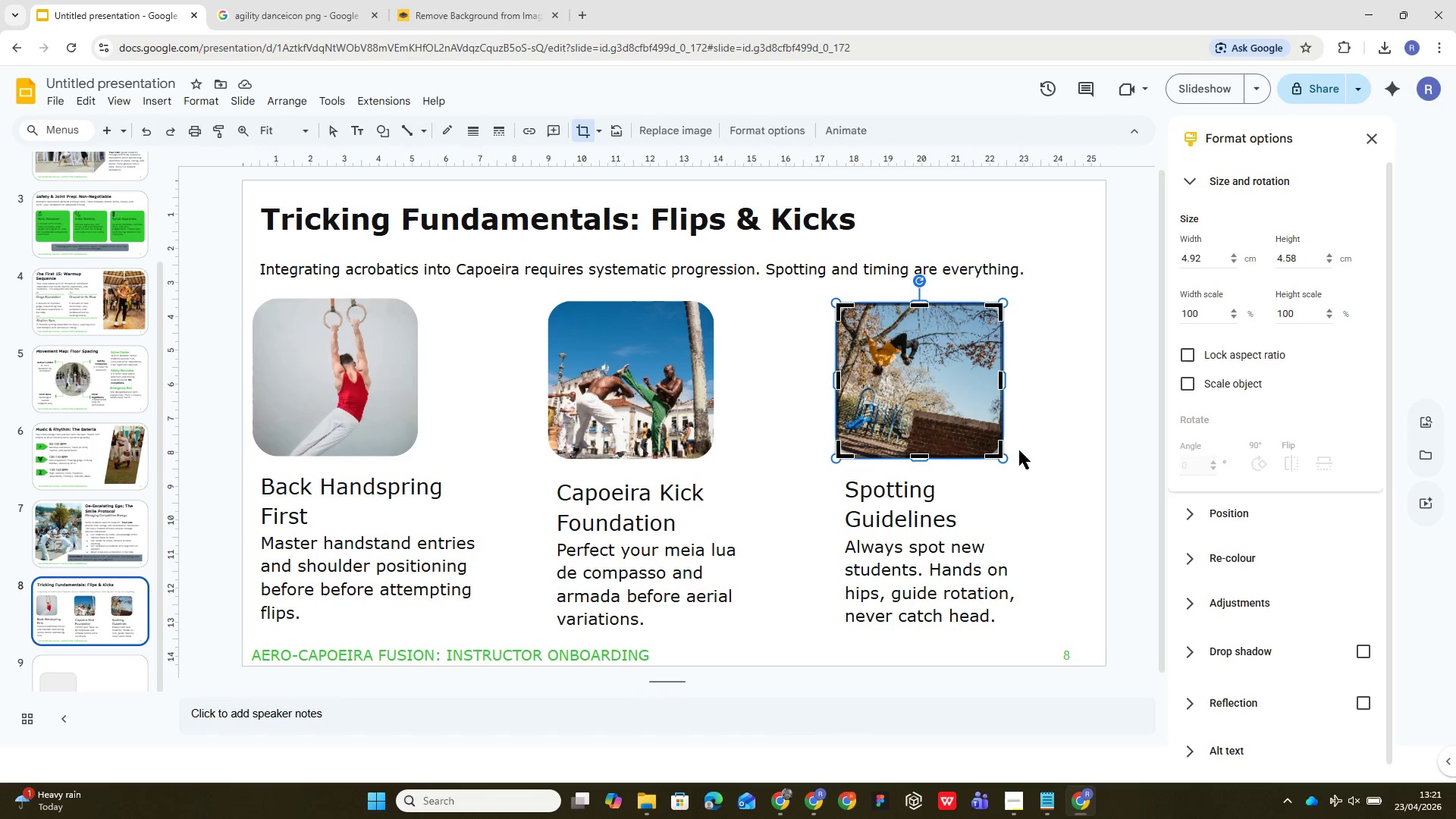 
double_click([1025, 503])
 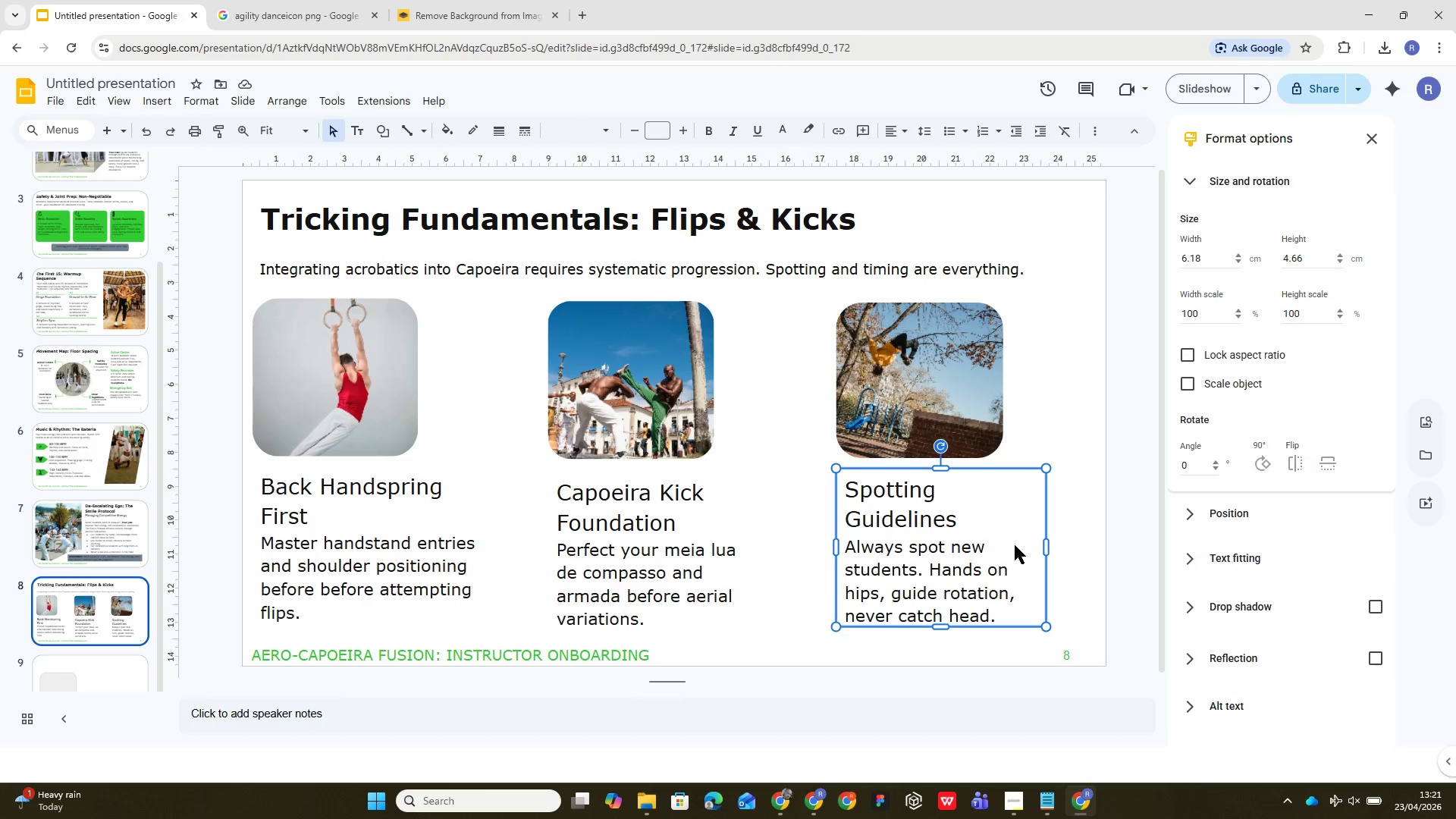 
left_click([1026, 435])
 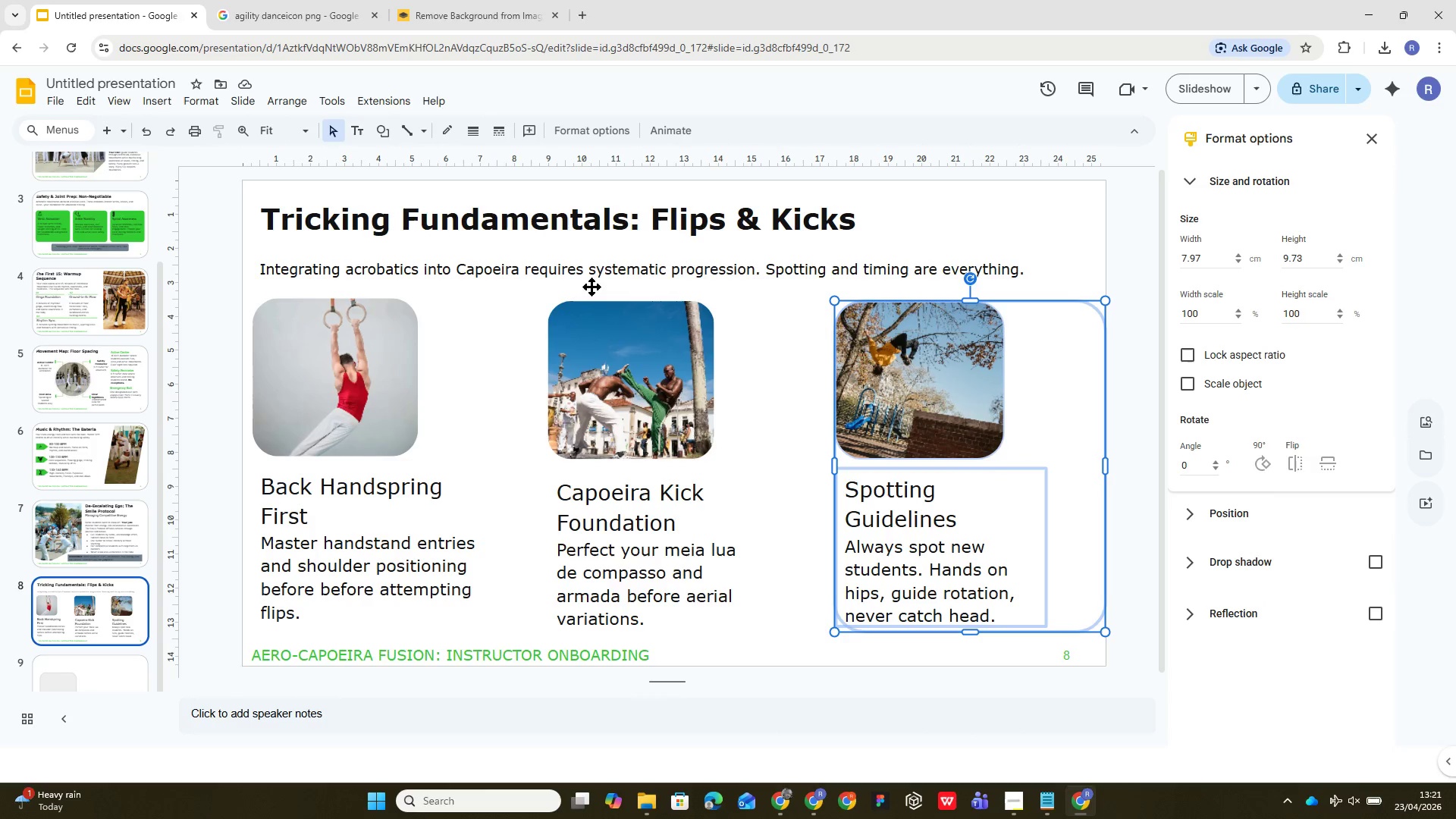 
key(Alt+Control+G)
 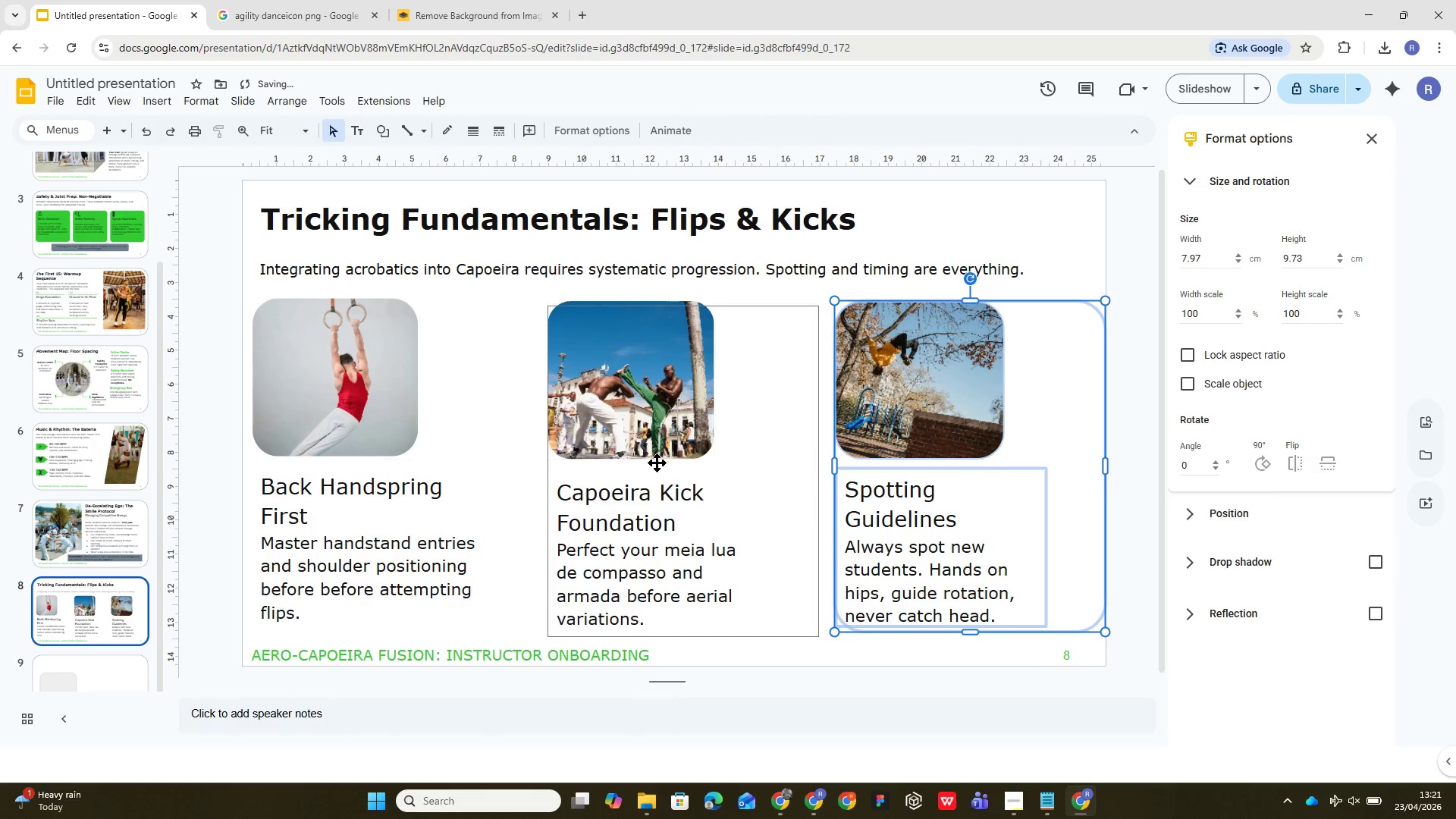 
left_click([723, 444])
 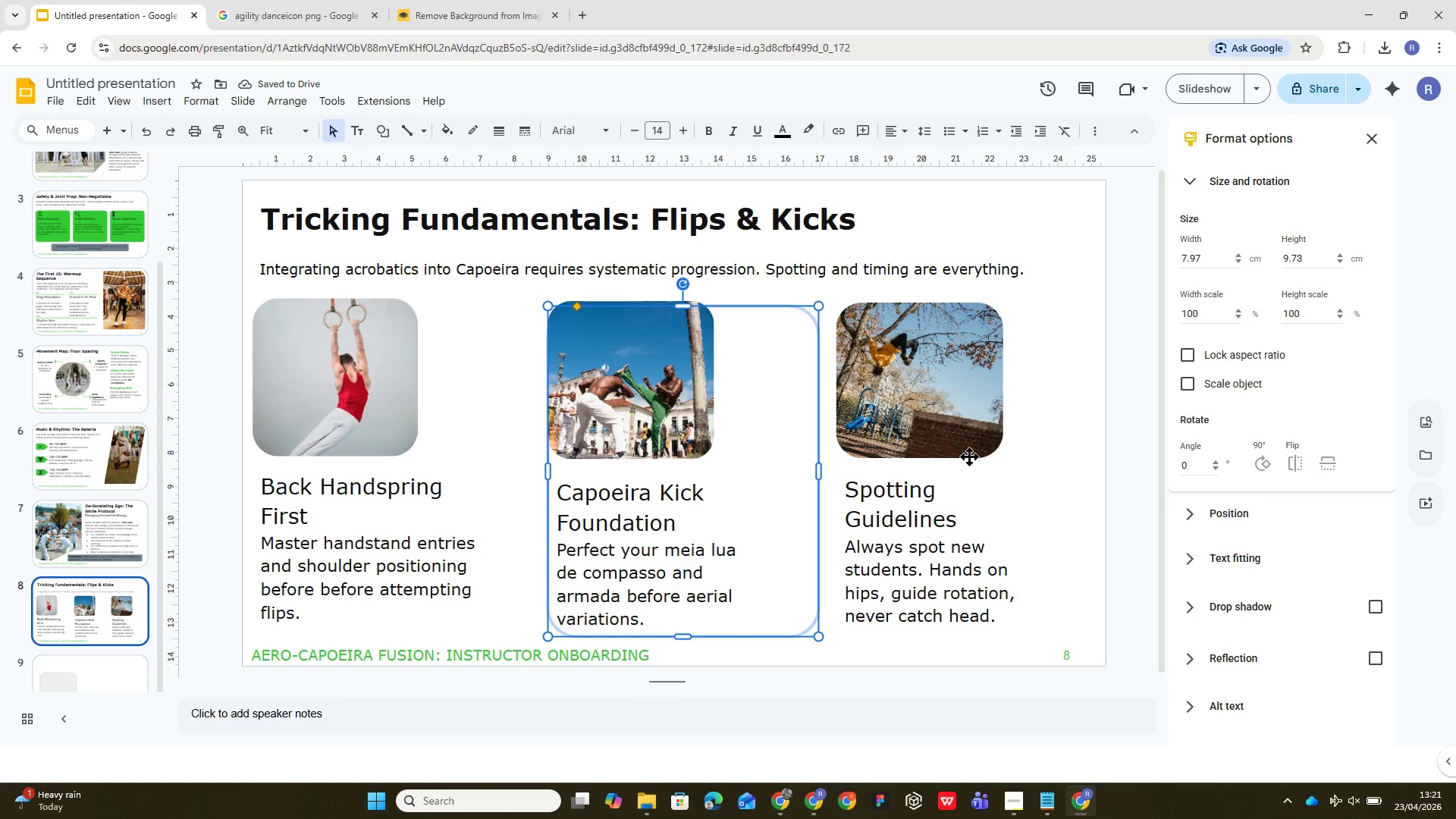 
left_click([976, 460])
 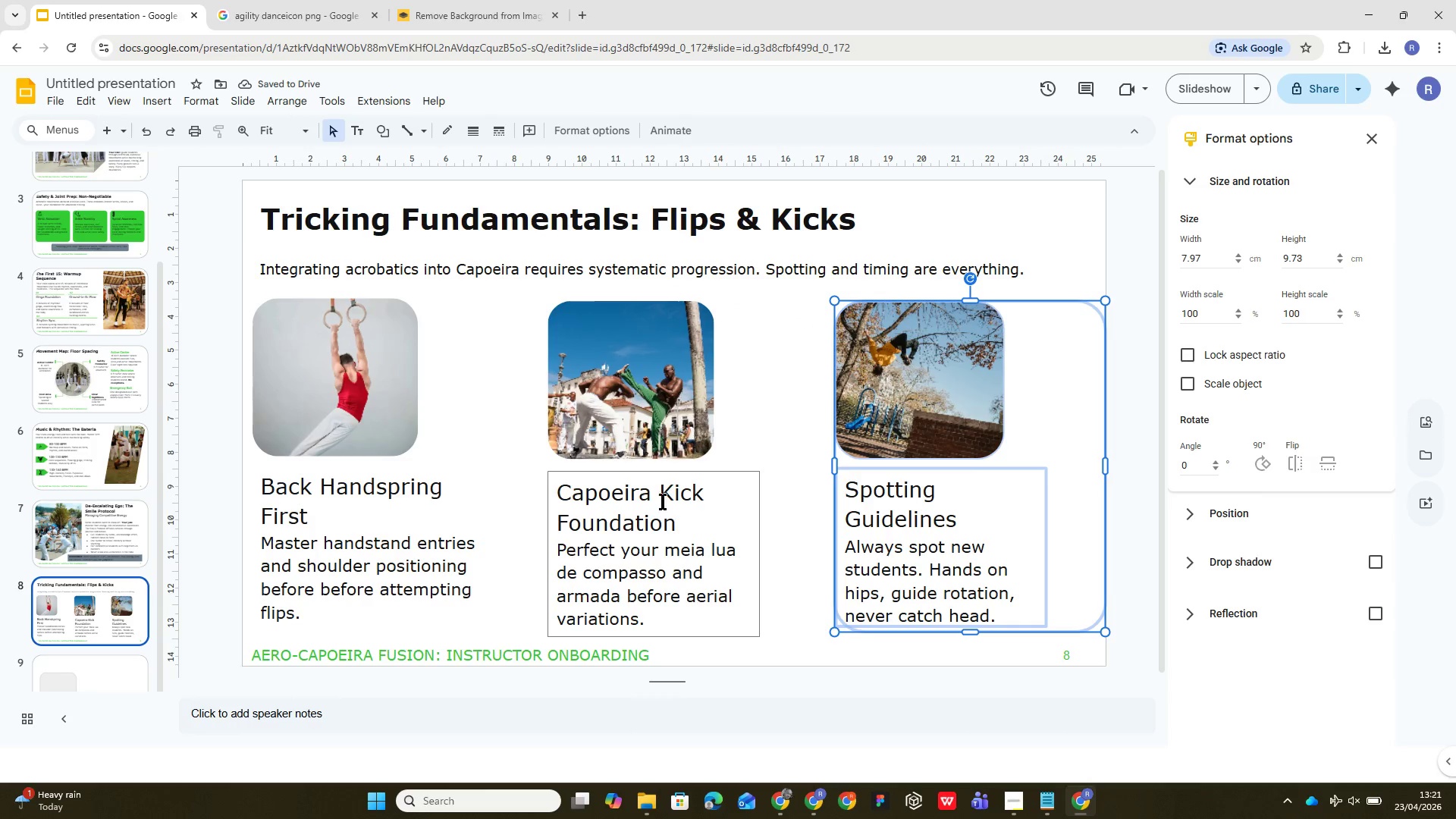 
left_click([656, 460])
 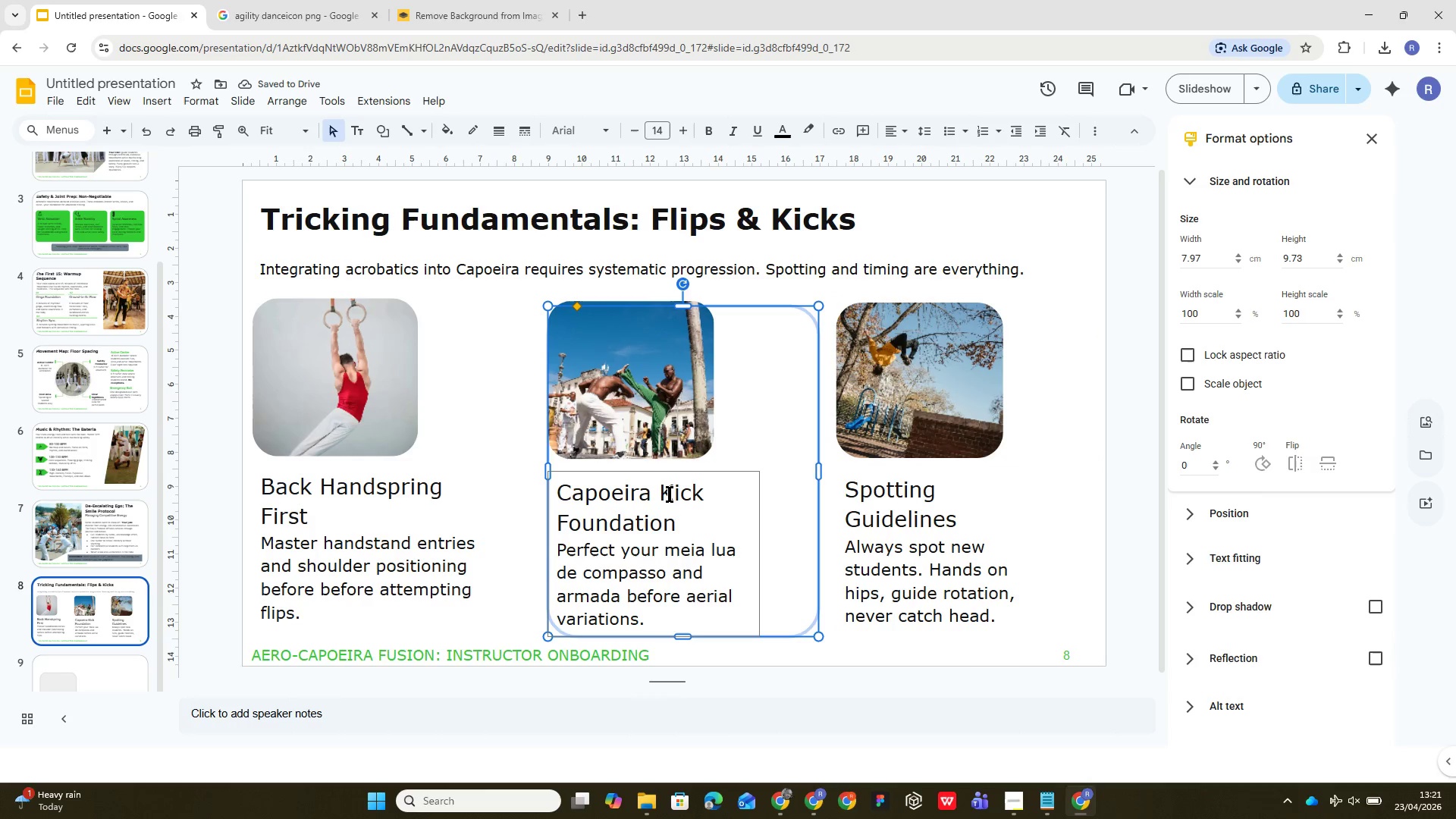 
left_click([667, 507])
 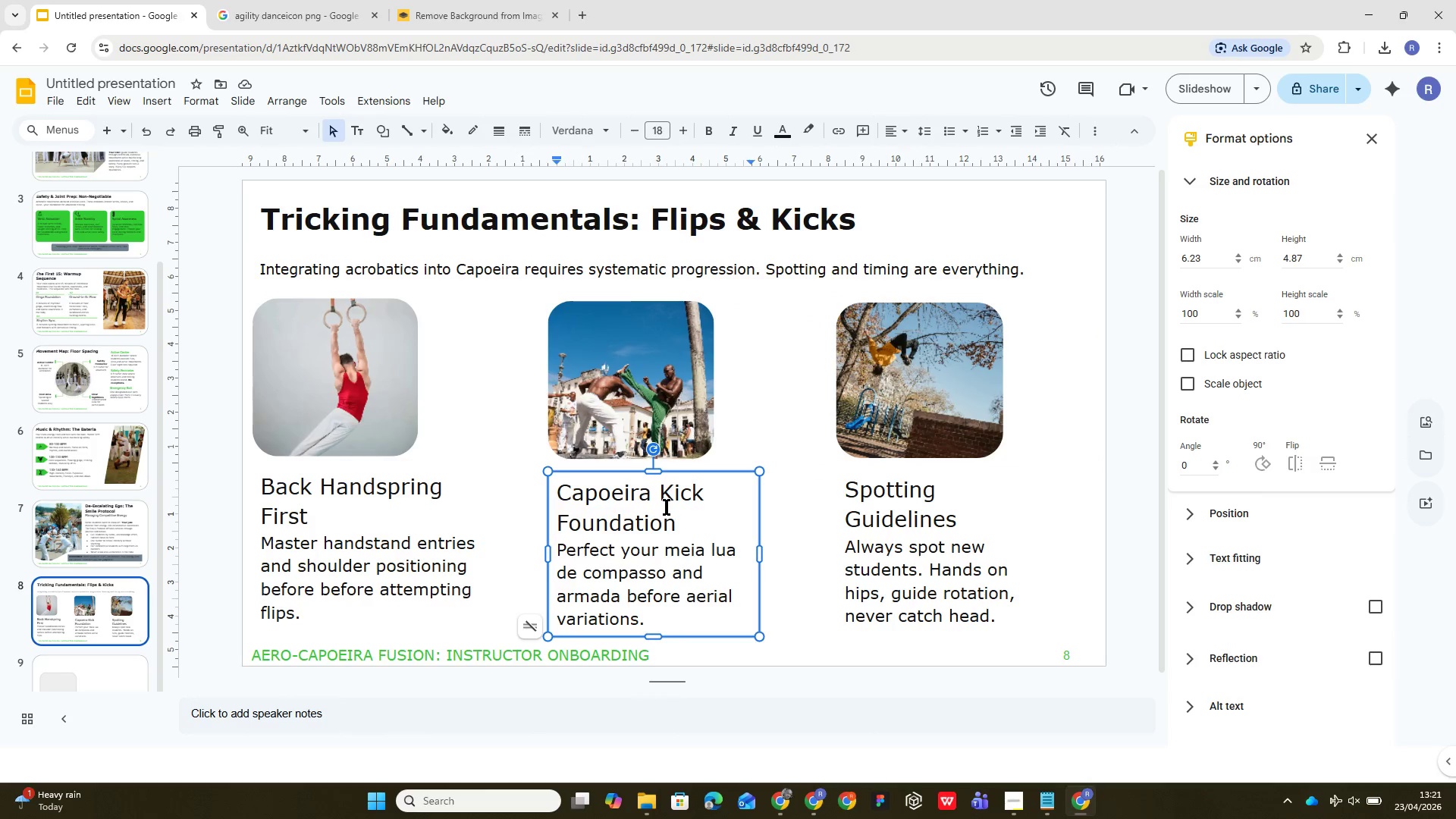 
left_click([658, 423])
 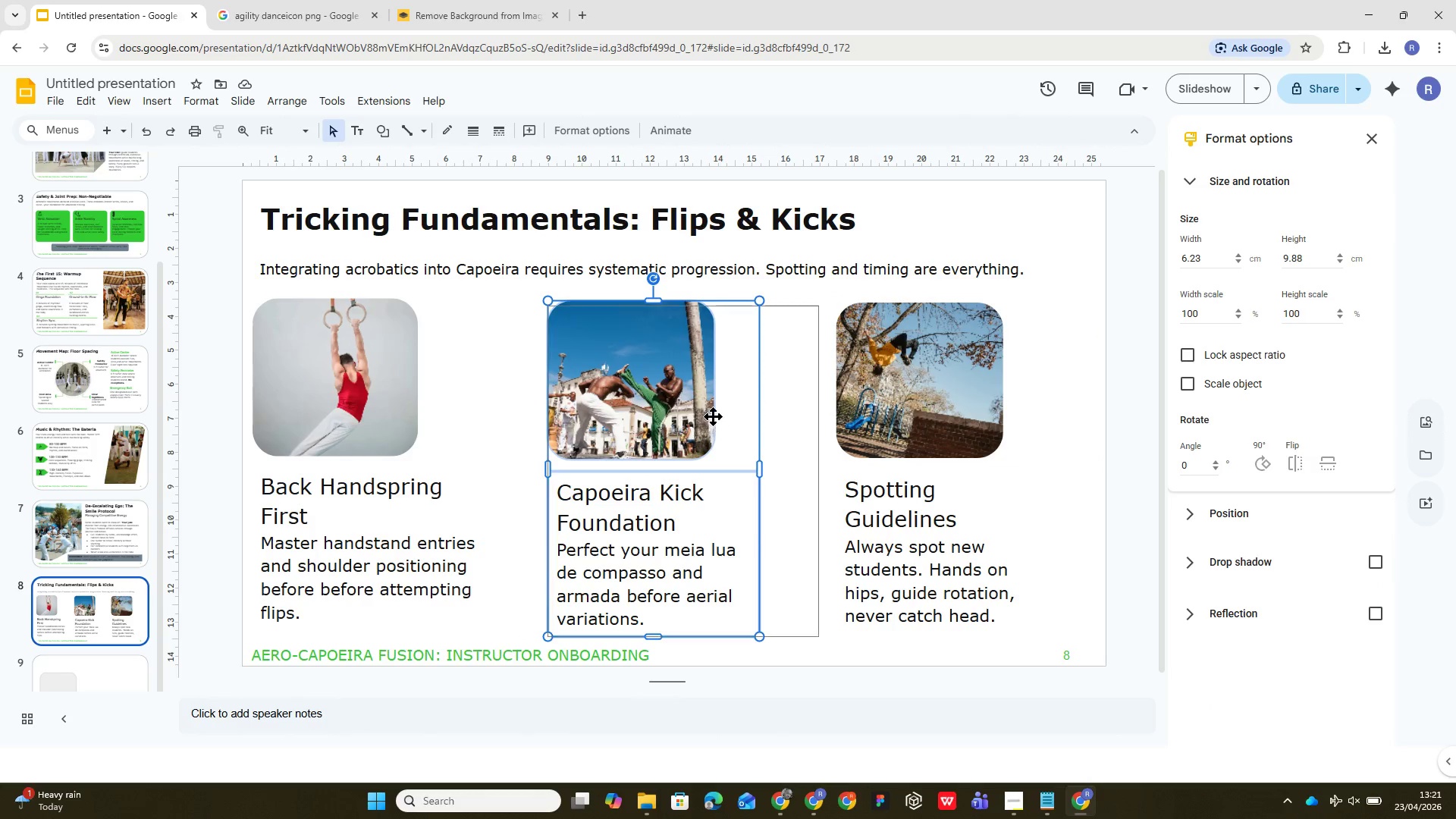 
left_click([798, 418])
 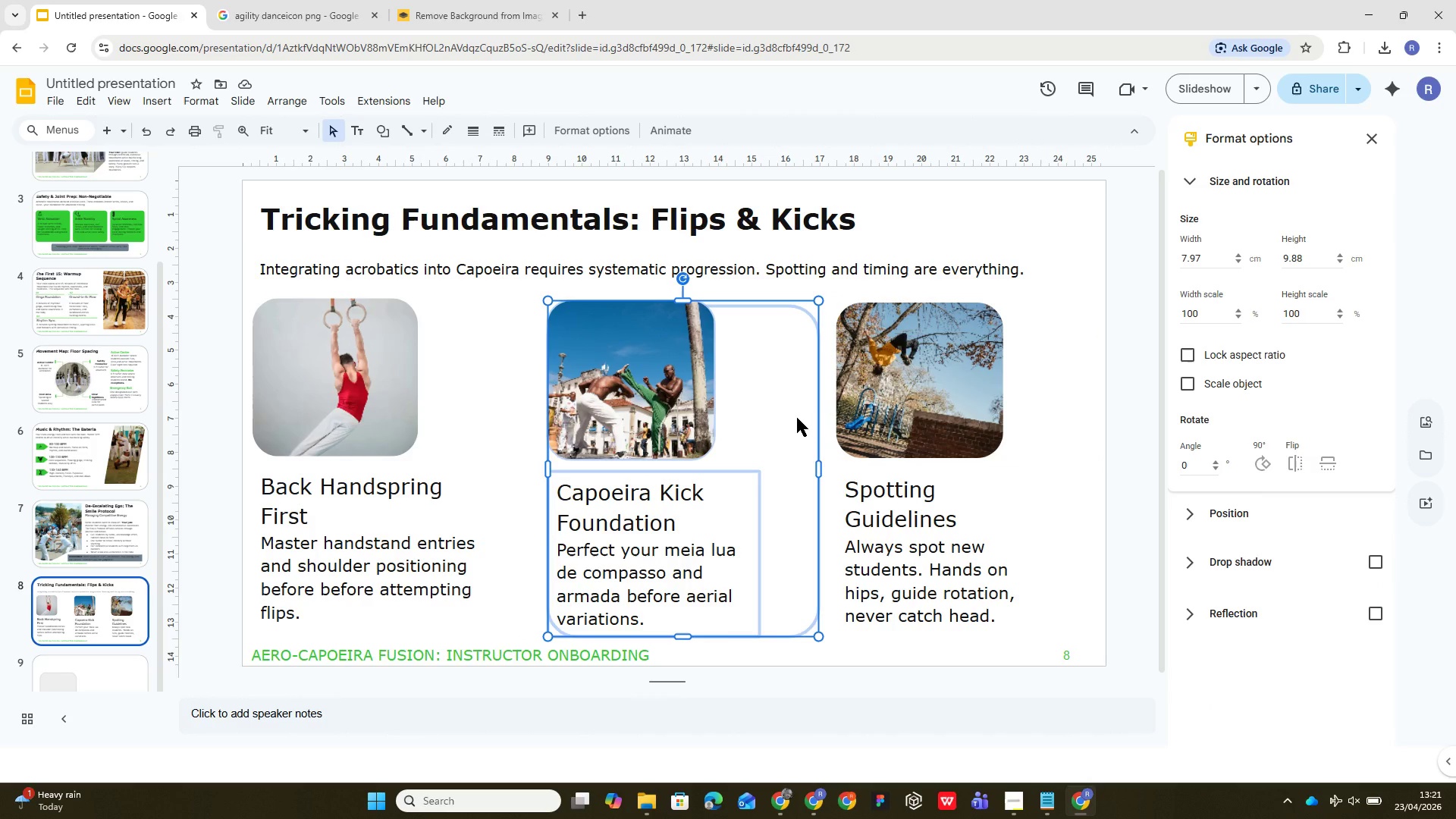 
key(Alt+Control+G)
 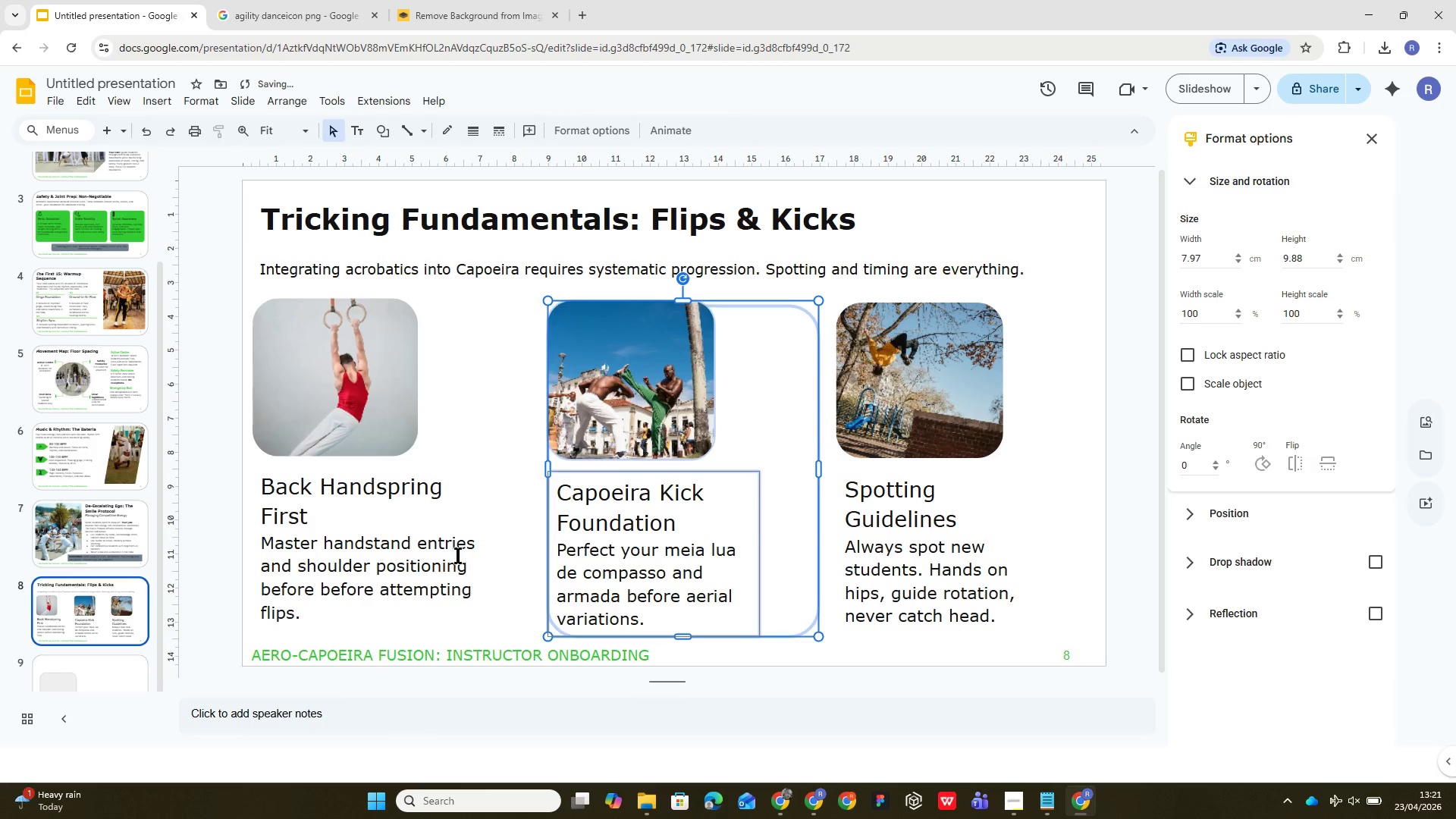 
left_click([425, 557])
 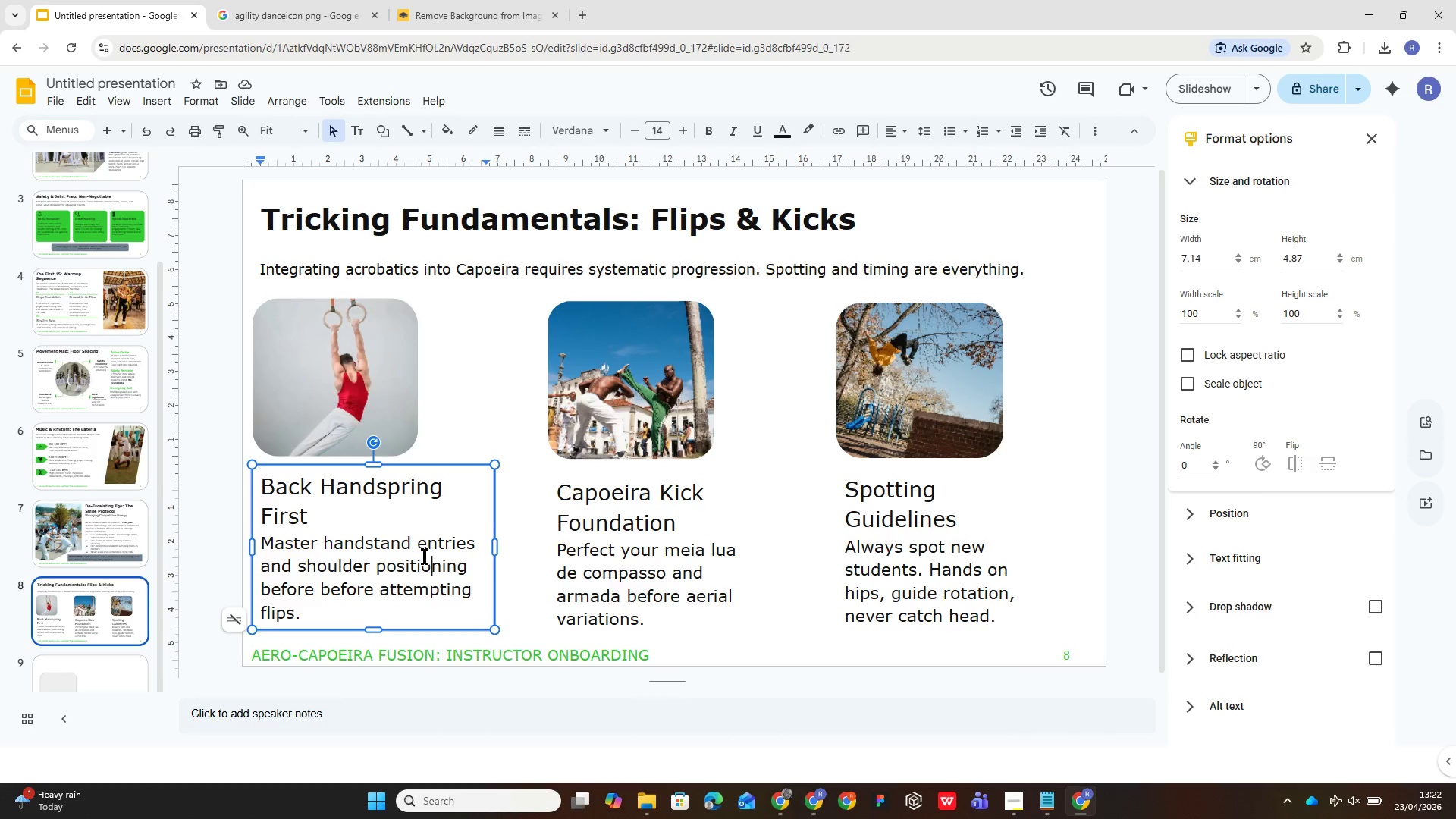 
wait(31.44)
 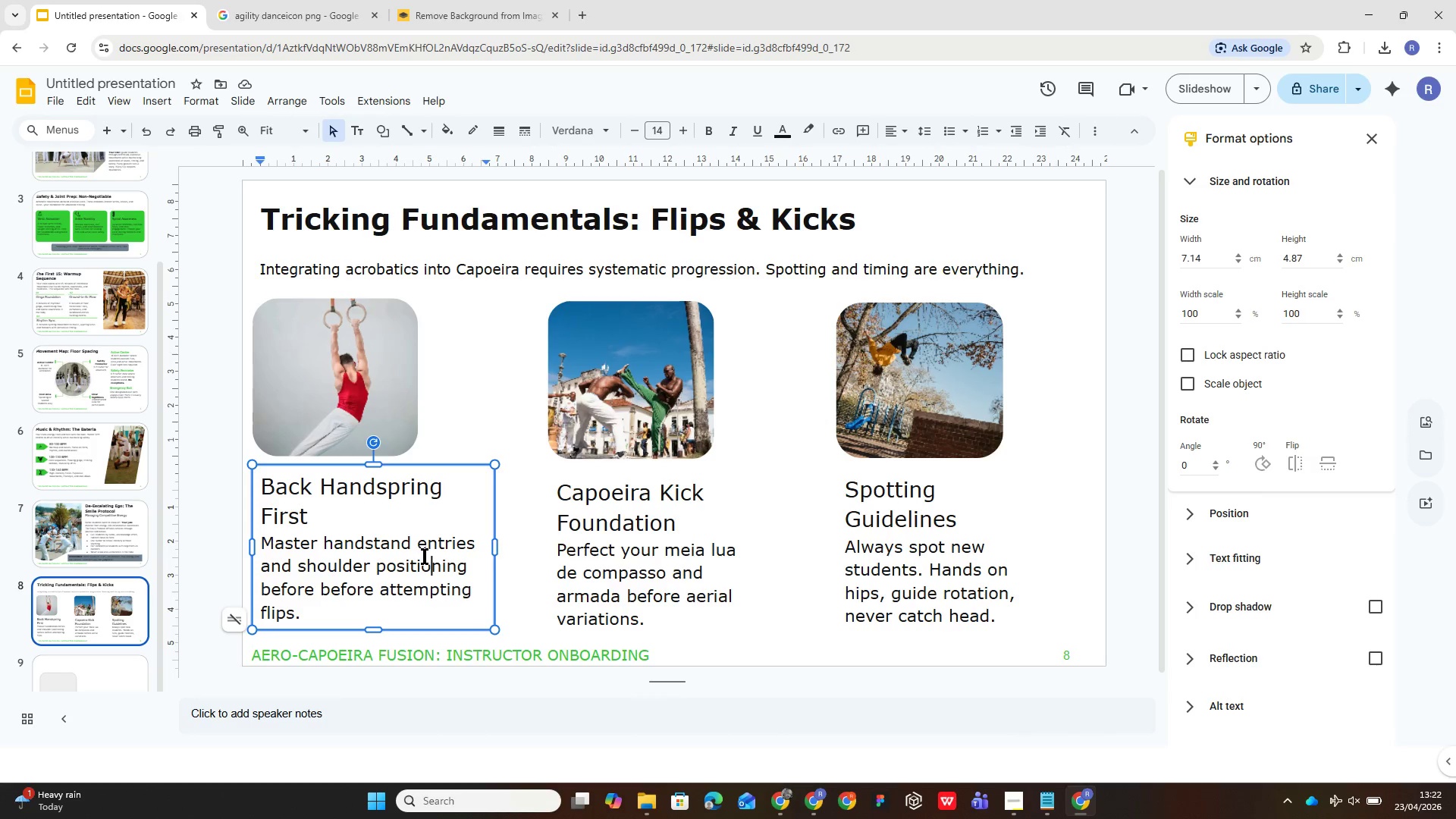 
left_click_drag(start_coordinate=[466, 409], to_coordinate=[467, 416])
 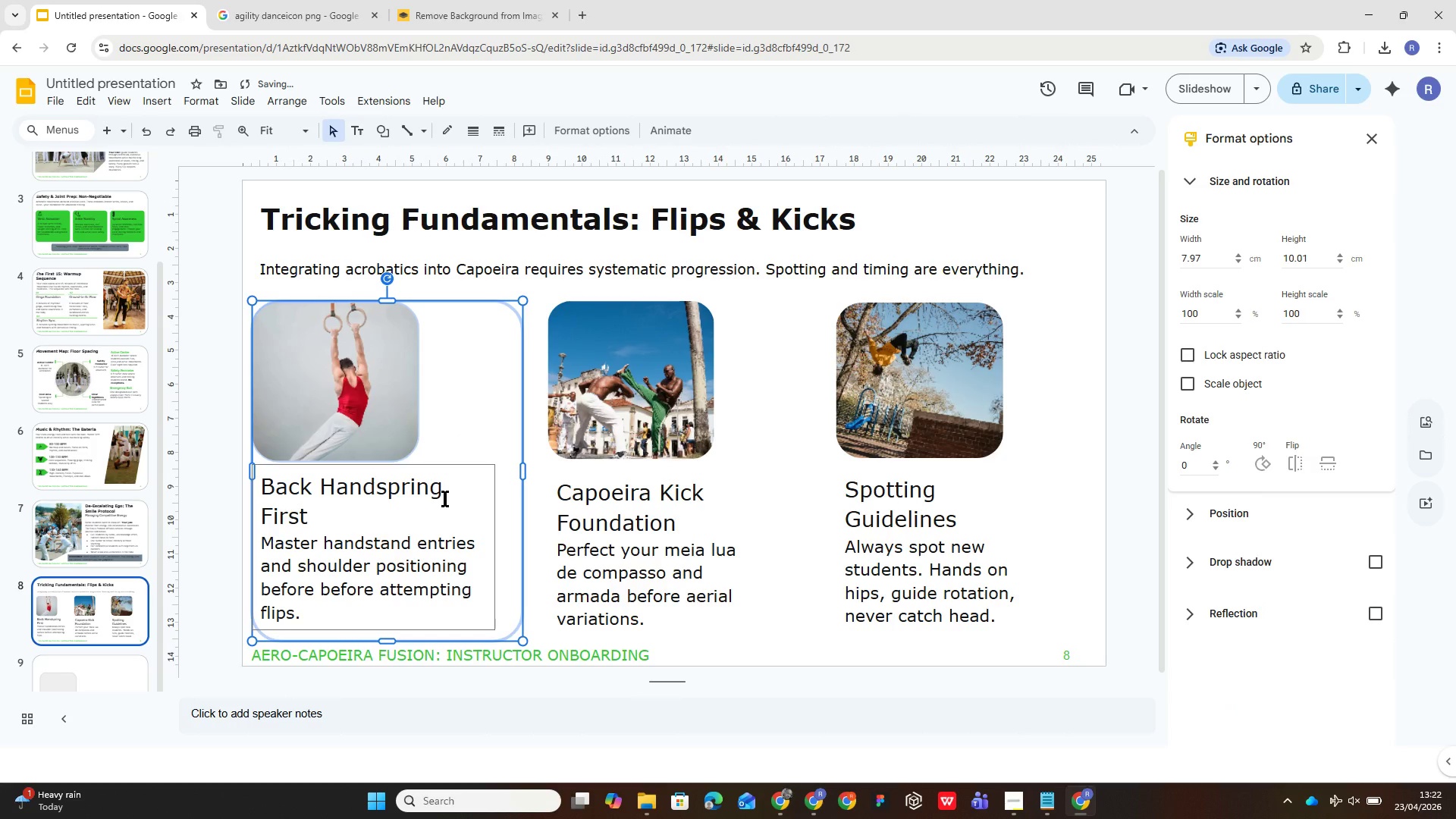 
hold_key(key=ControlLeft, duration=2.66)
left_click([446, 498])
 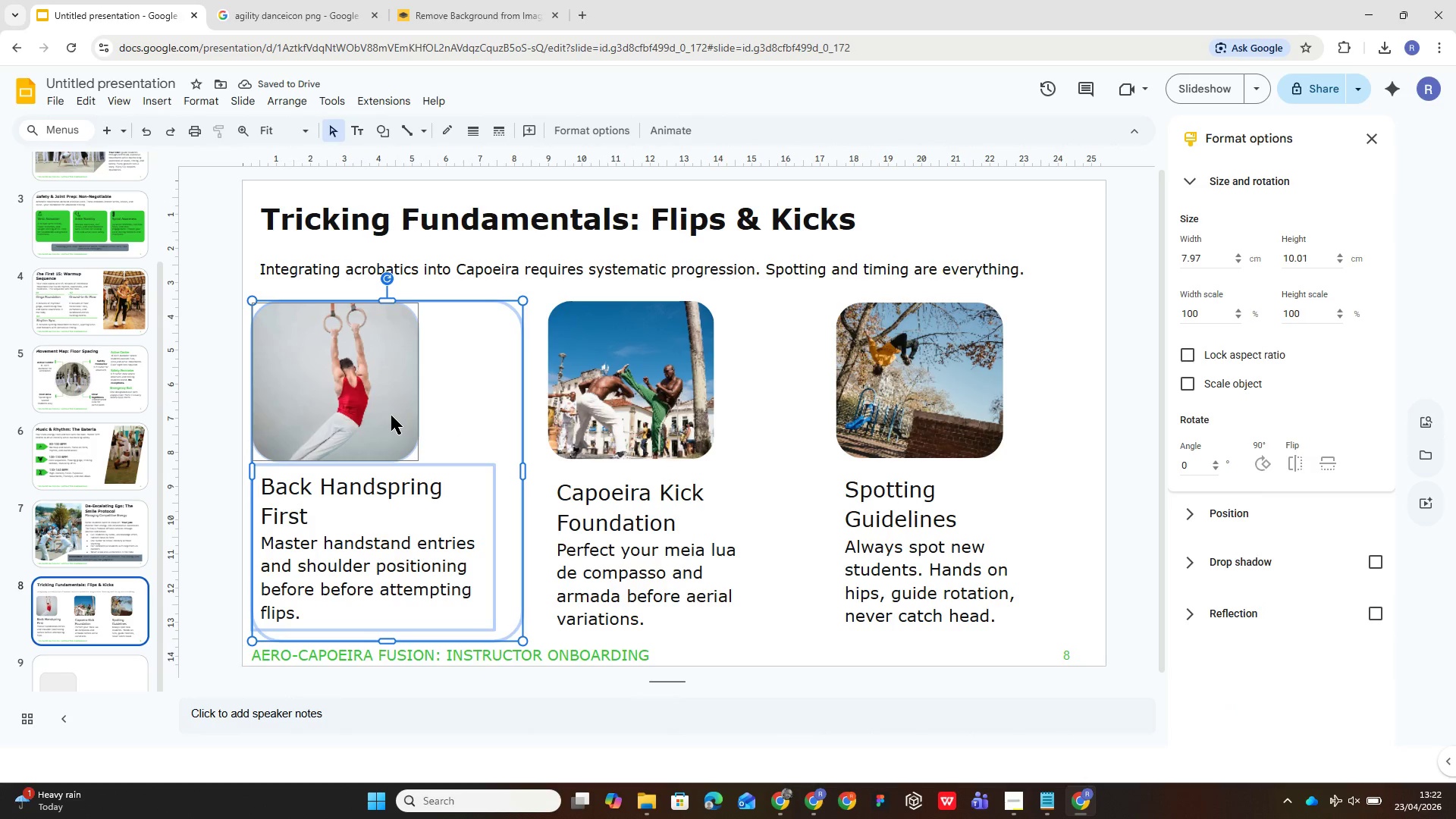 
left_click([391, 416])
 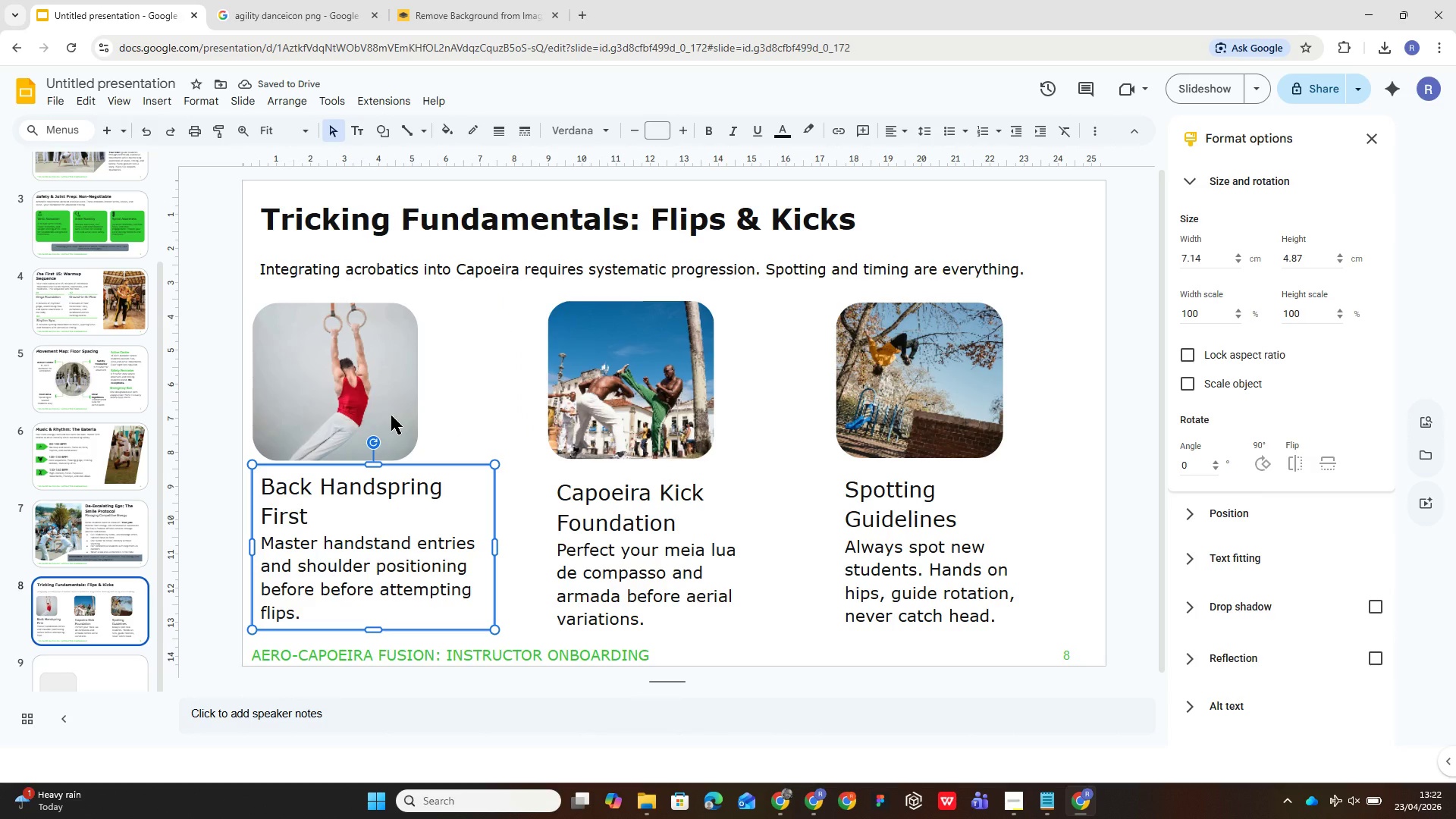 
hold_key(key=ControlLeft, duration=1.7)
left_click([391, 415])
 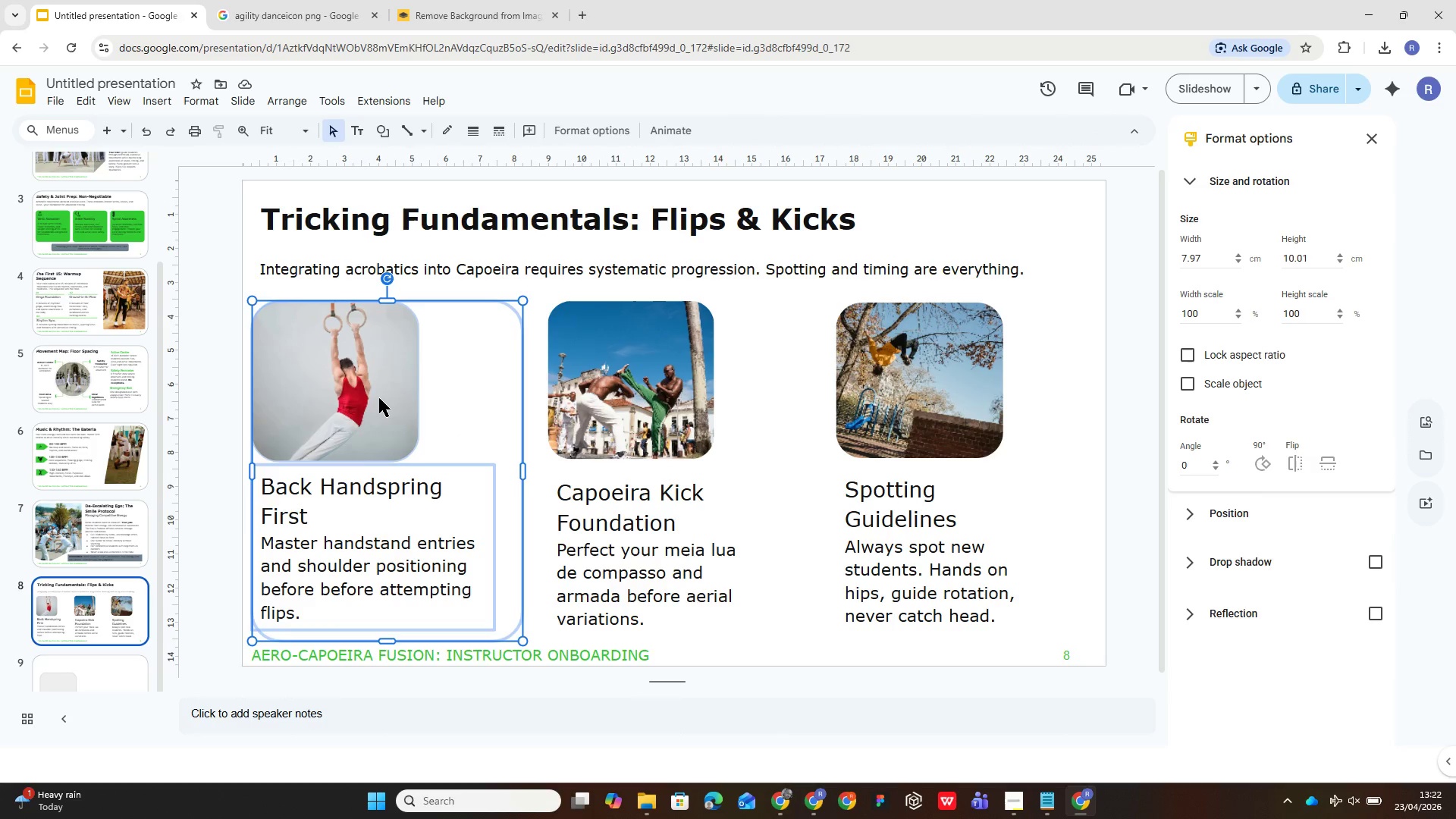 
left_click([379, 397])
 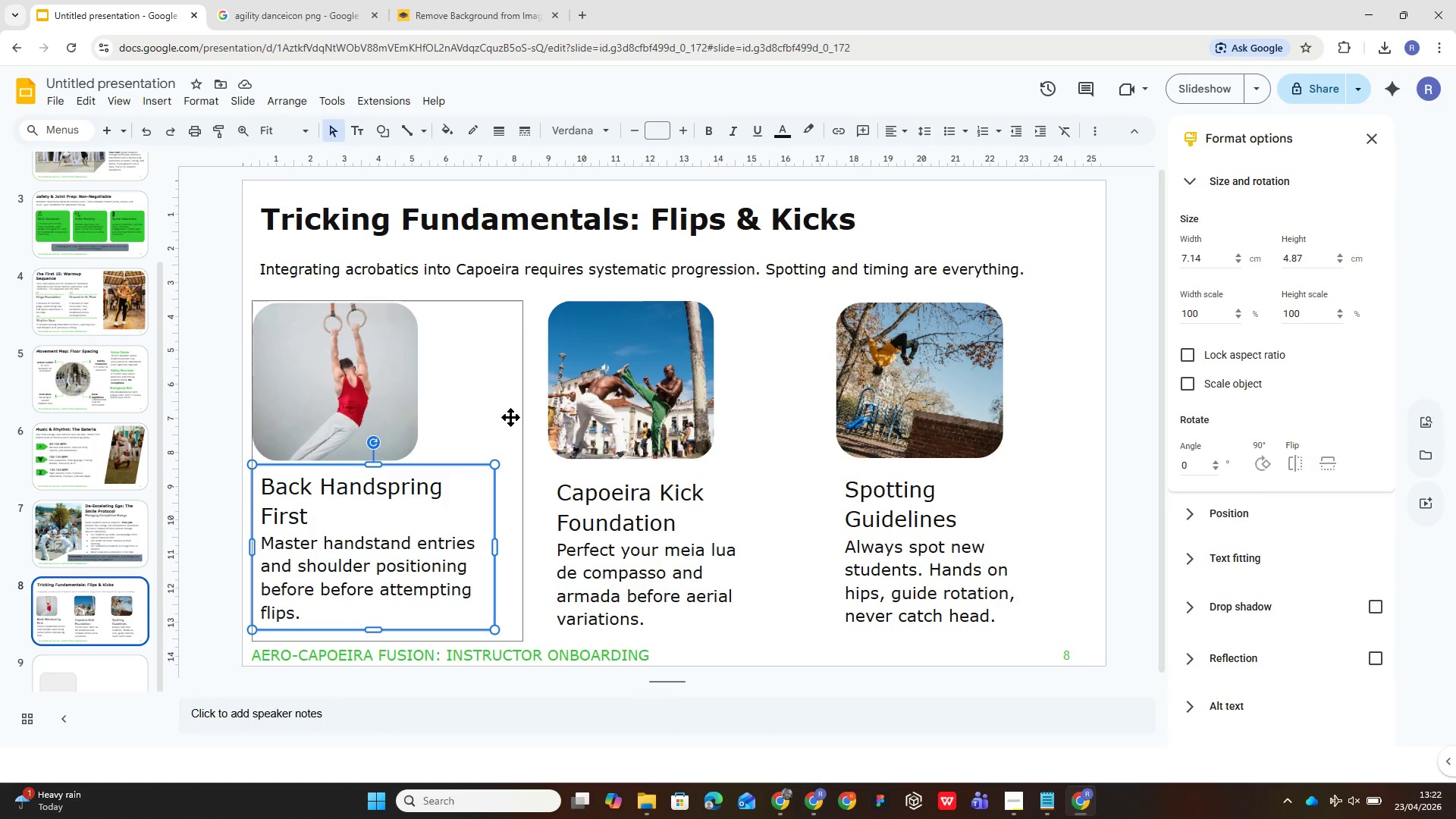 
left_click([513, 416])
 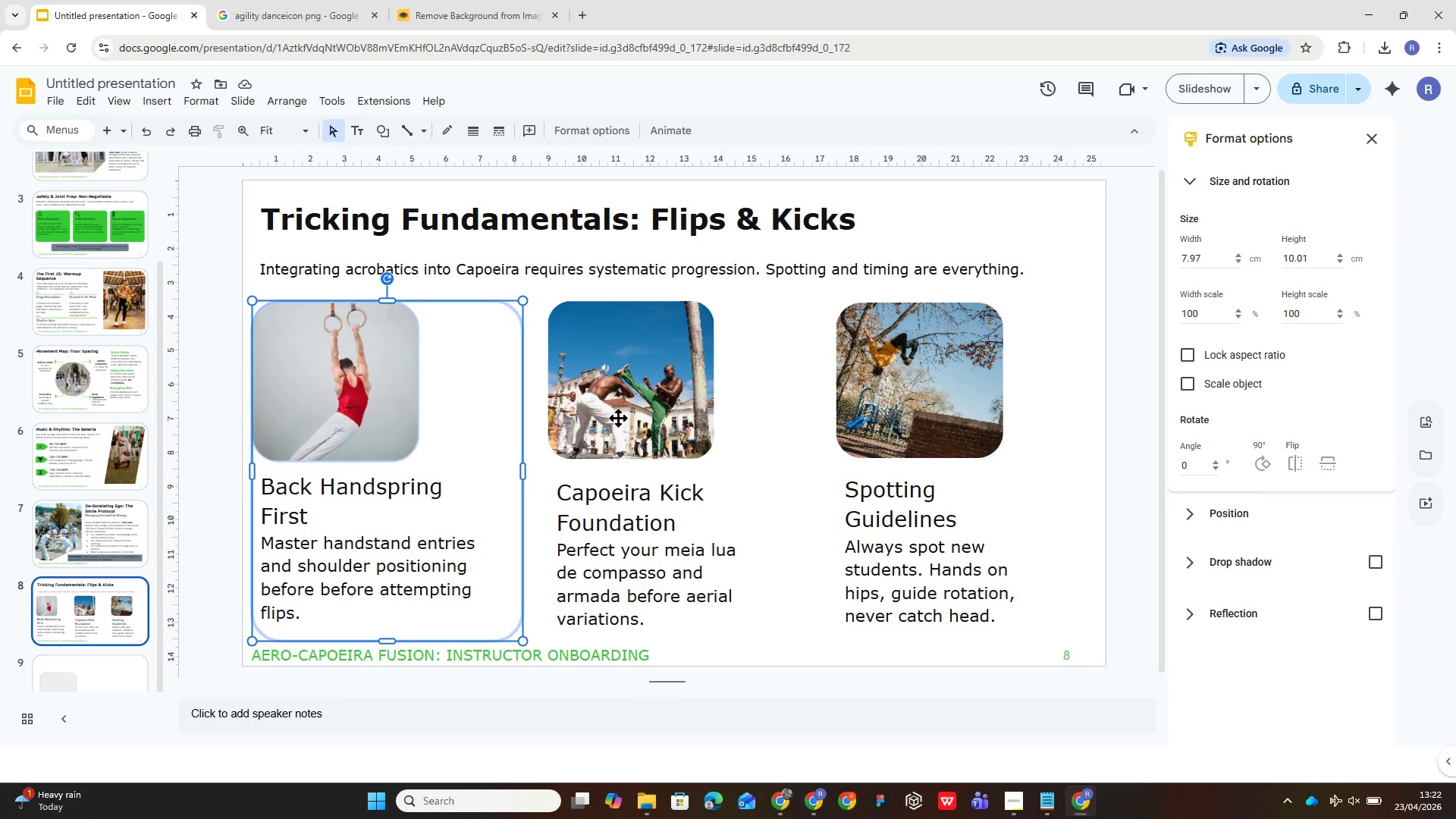 
left_click([618, 418])
 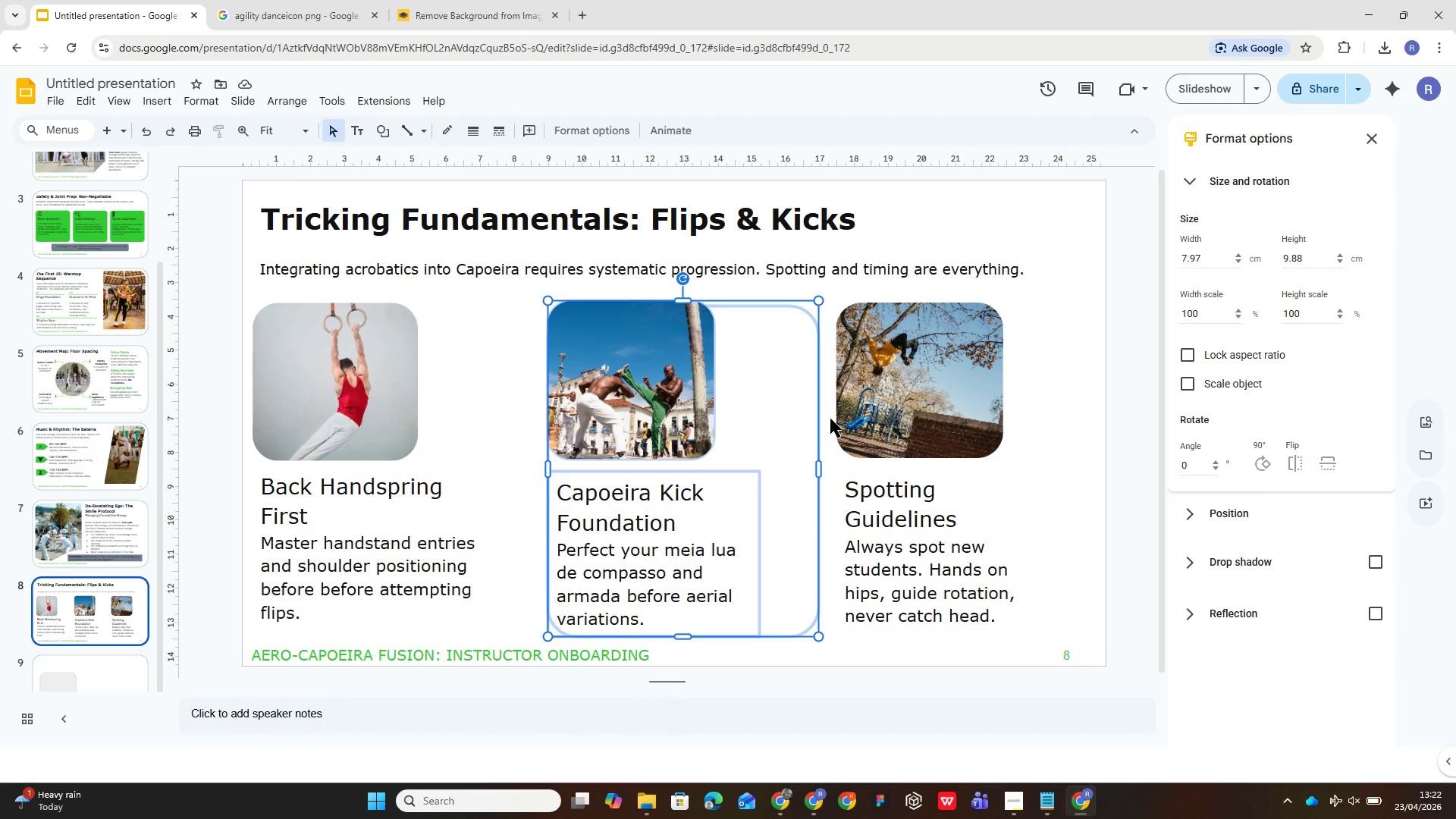 
left_click([900, 417])
 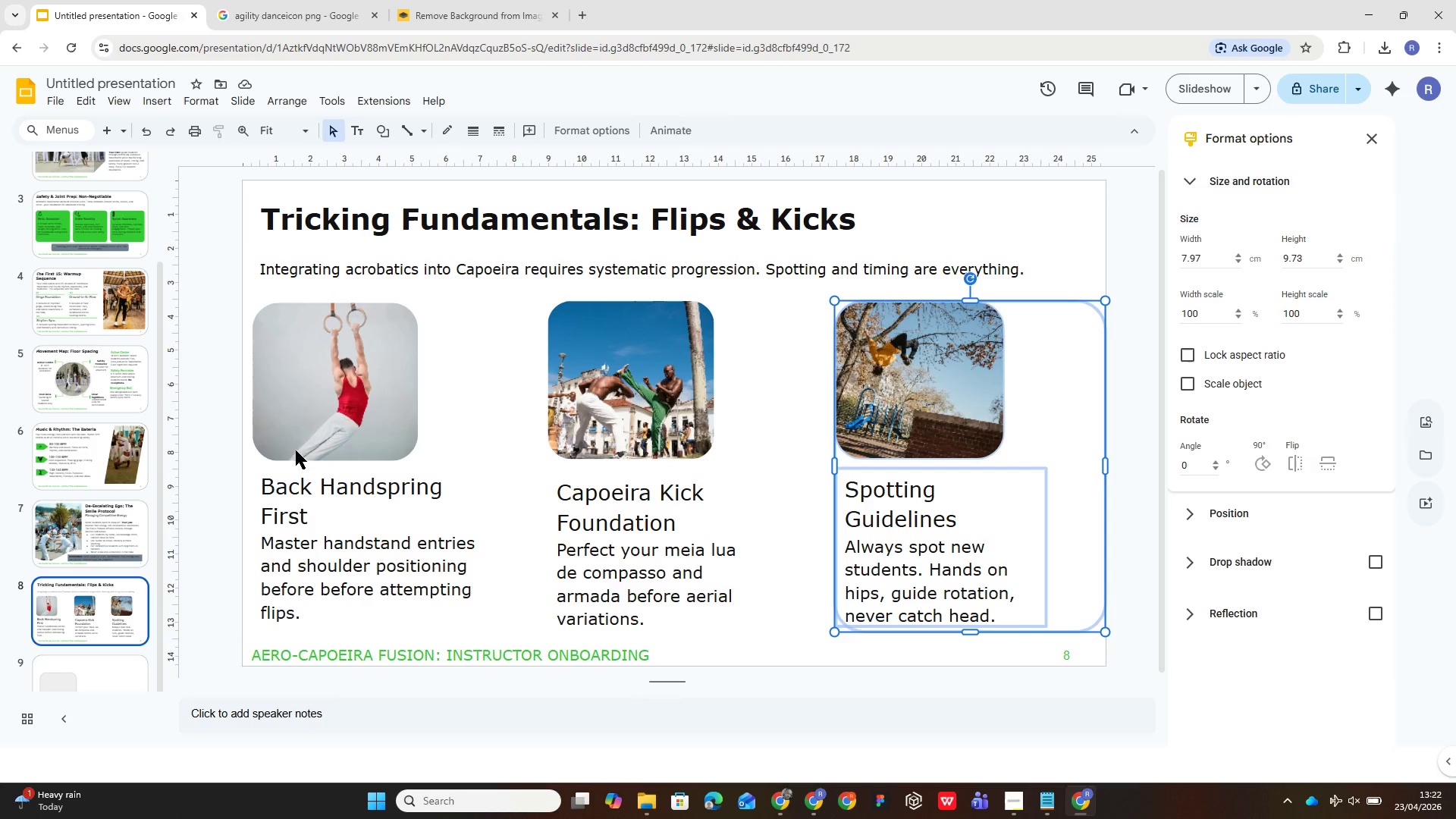 
left_click([319, 438])
 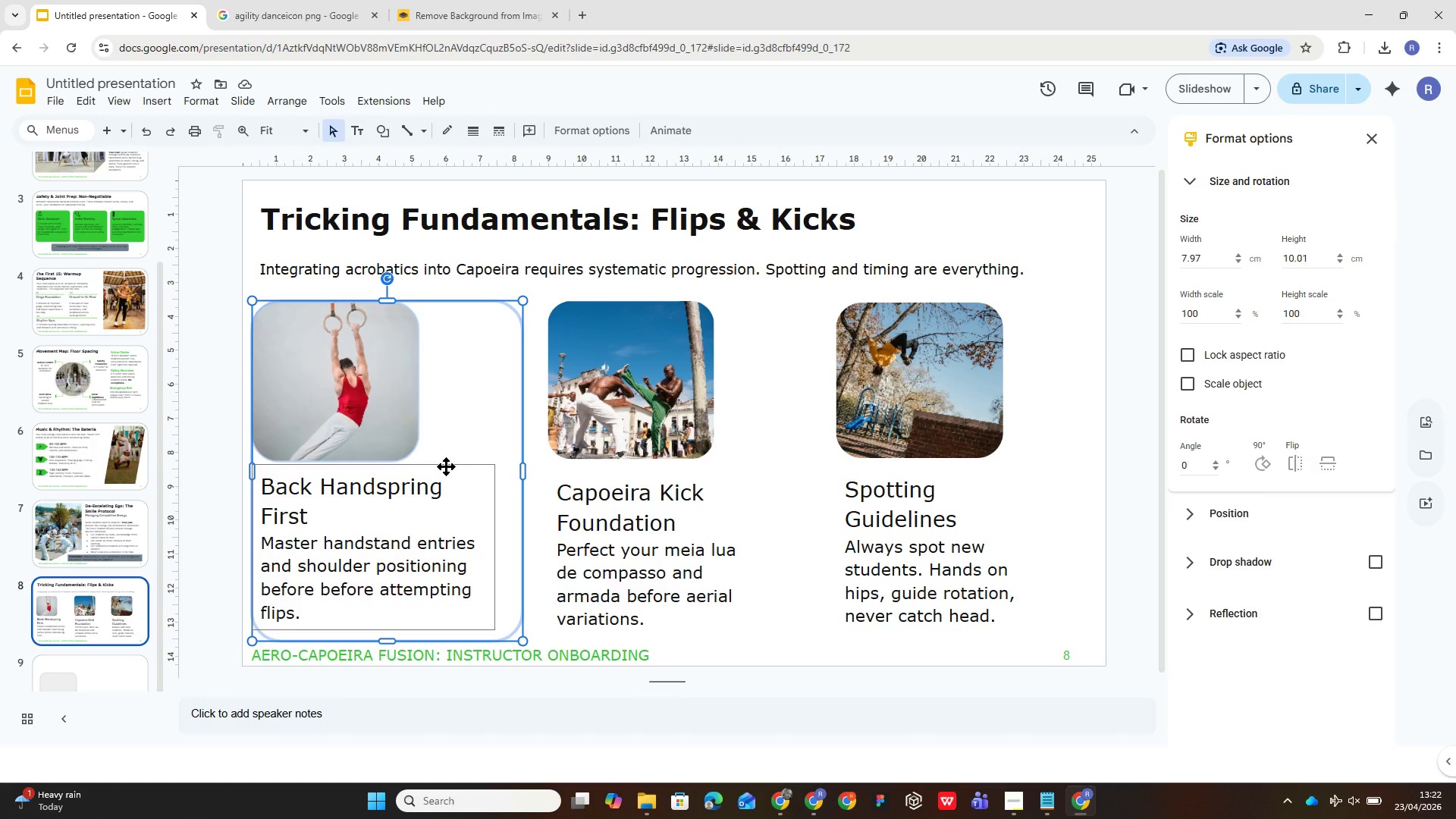 
left_click([453, 484])
 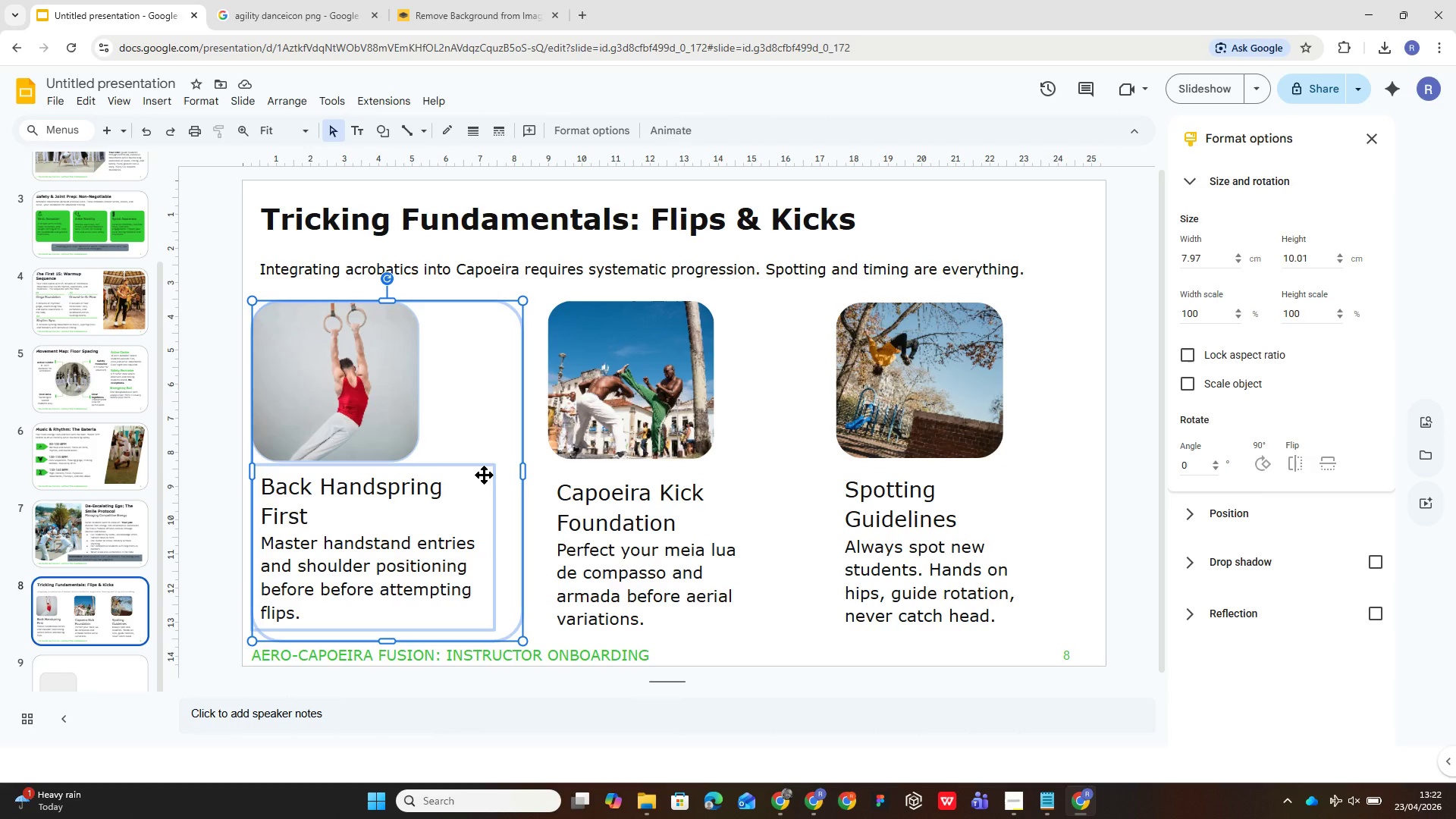 
key(Alt+Control+G)
 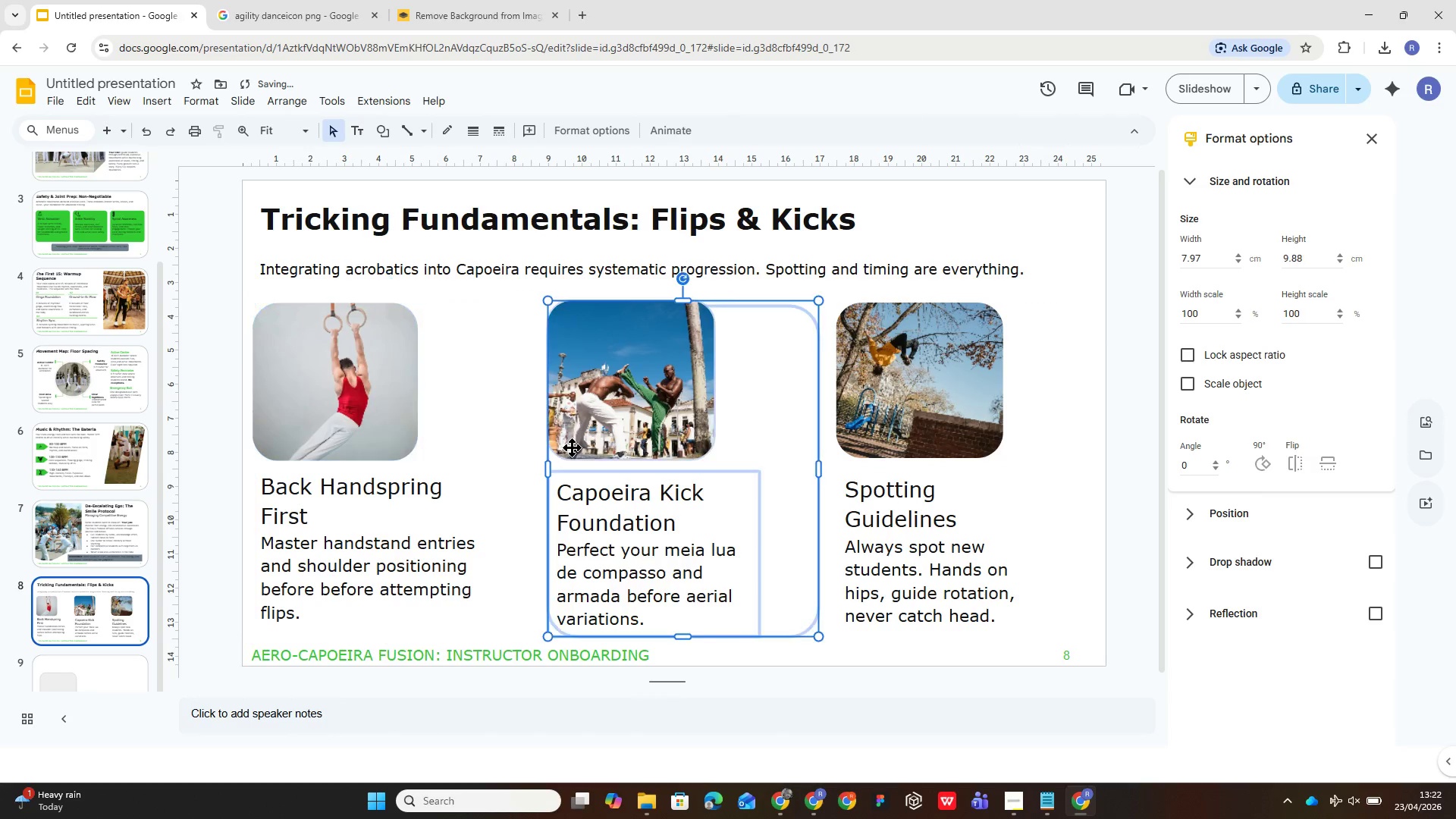 
left_click([497, 410])
 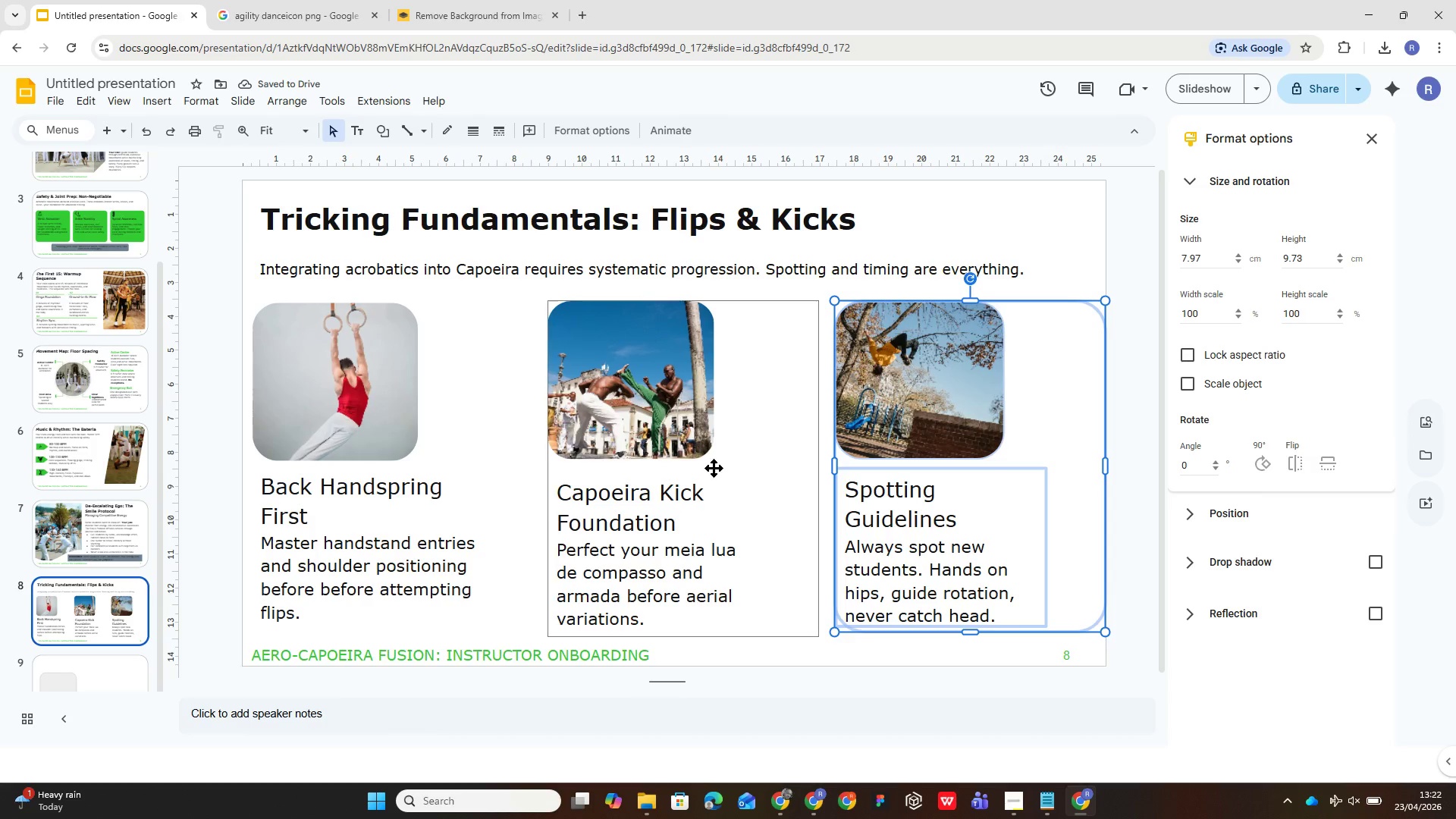 
left_click([493, 493])
 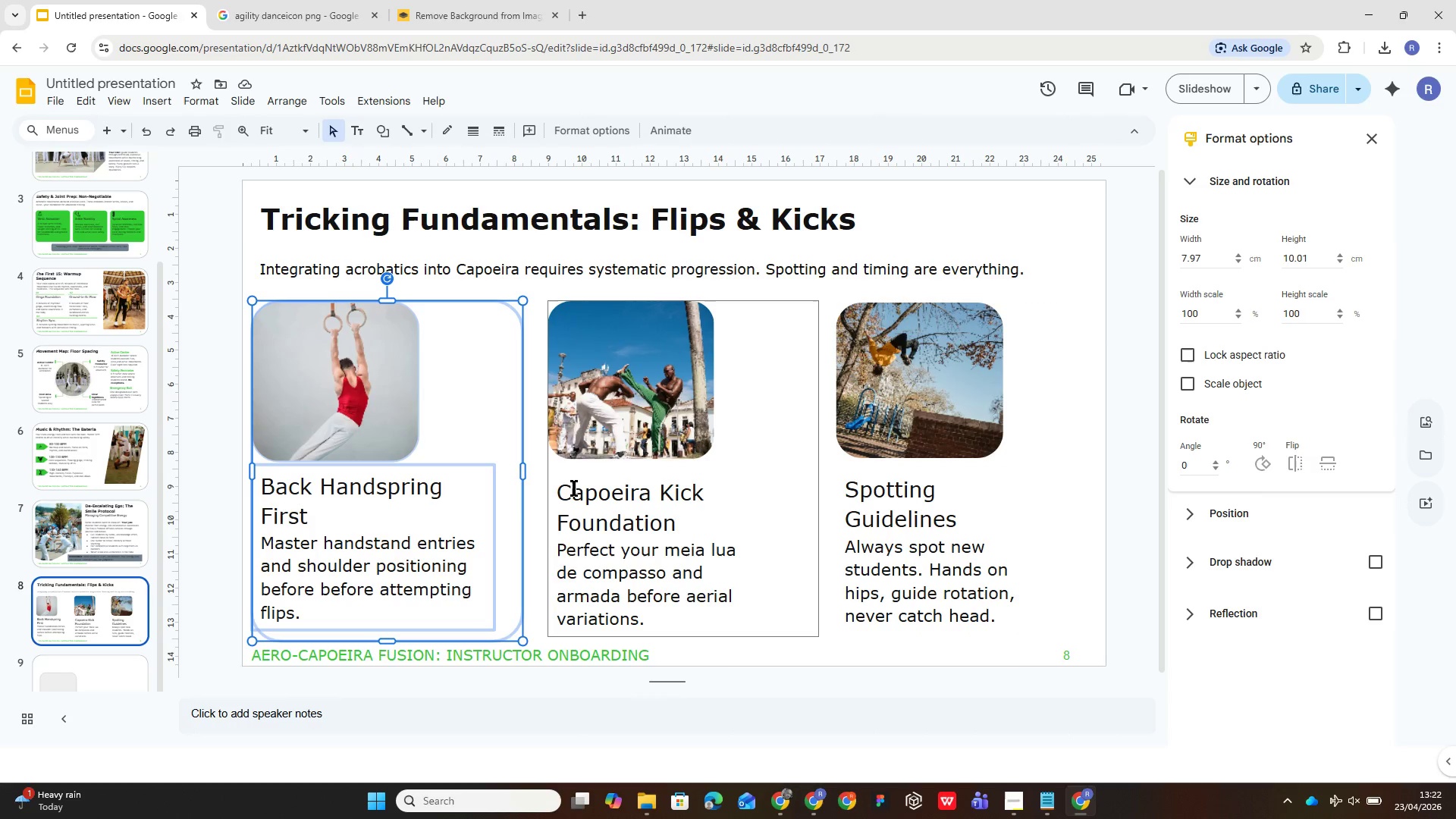 
hold_key(key=ControlLeft, duration=3.38)
left_click([720, 480])
 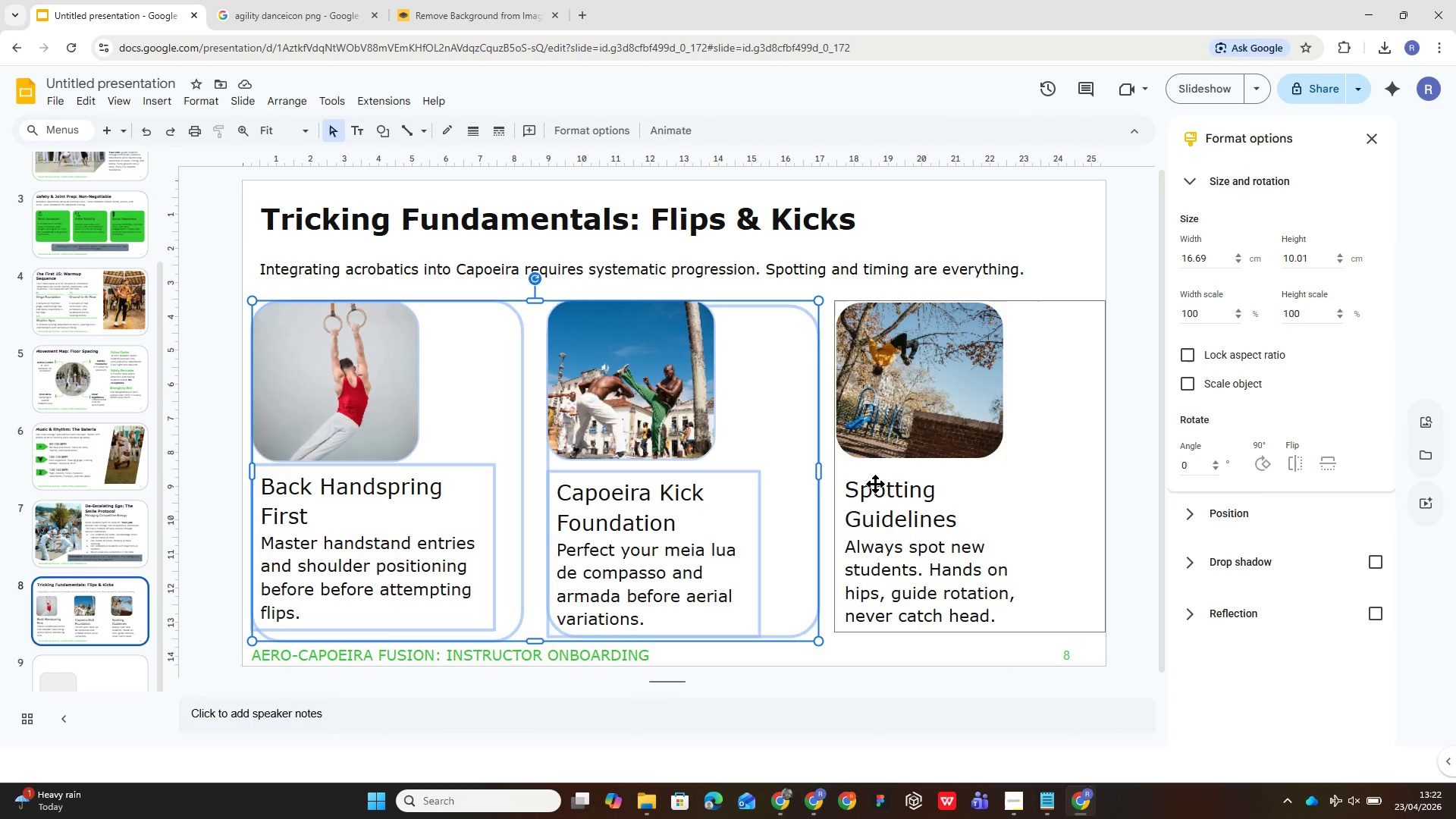 
left_click([878, 486])
 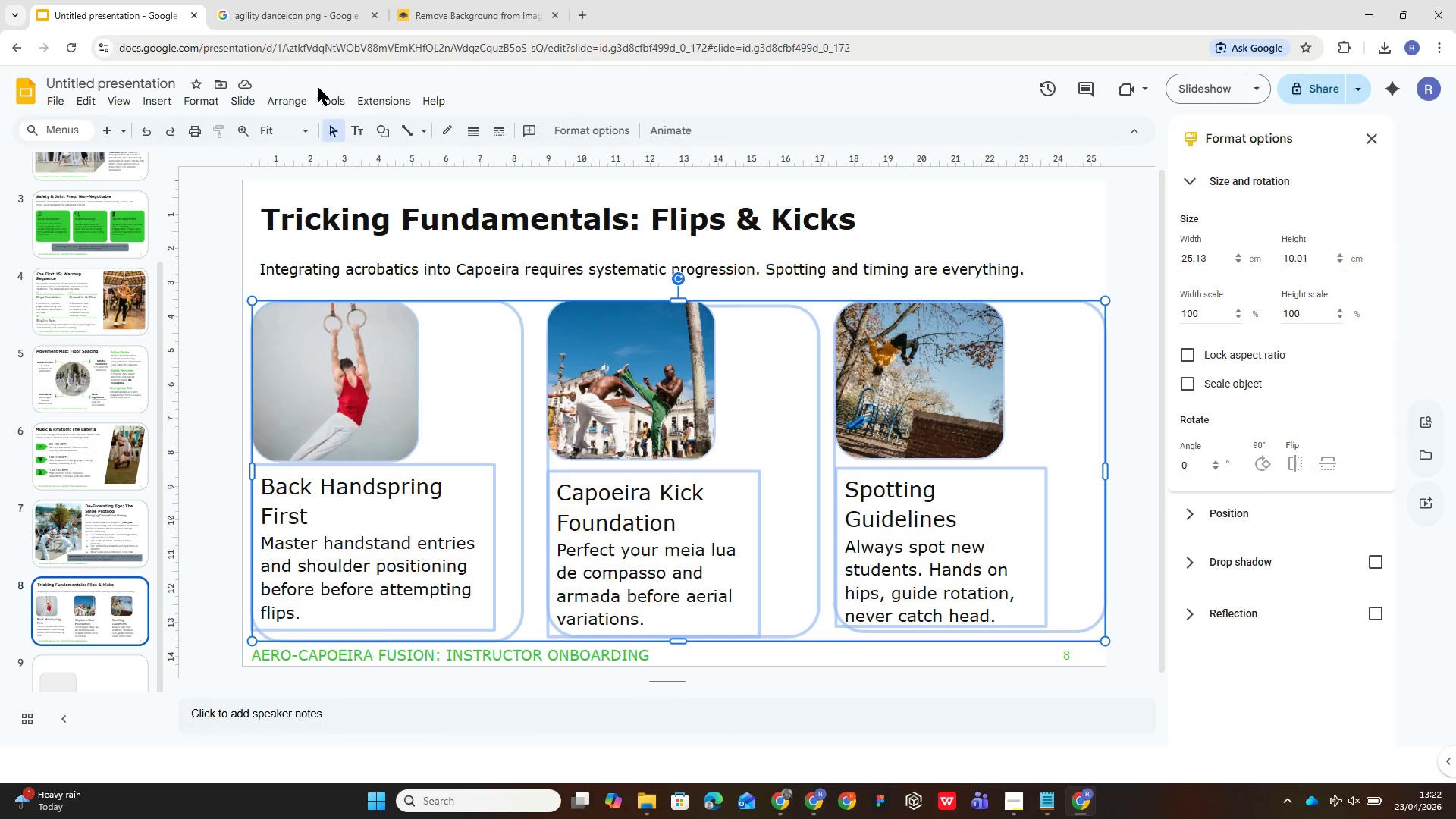 
left_click([291, 95])
 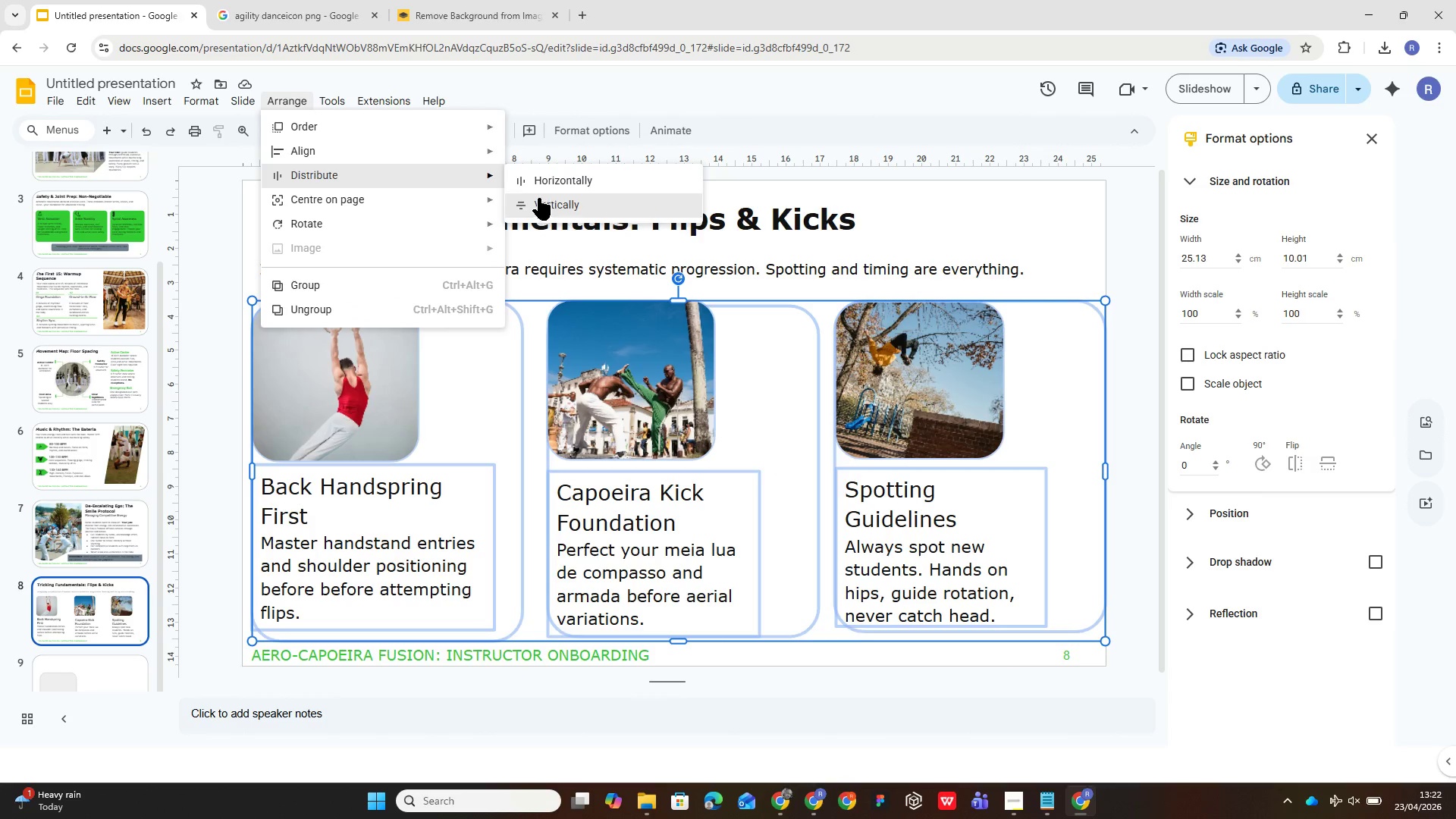 
left_click([554, 176])
 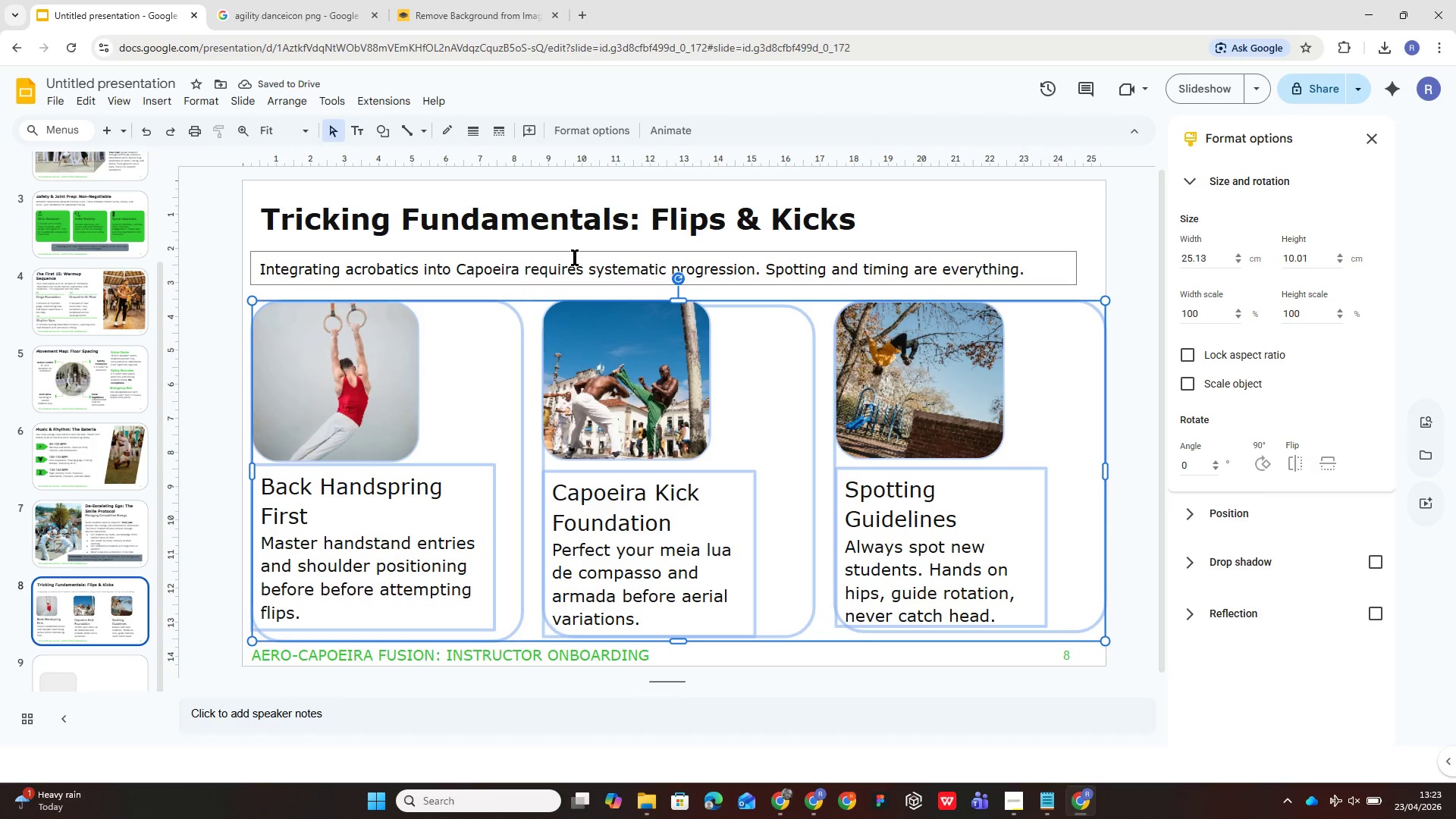 
wait(5.81)
 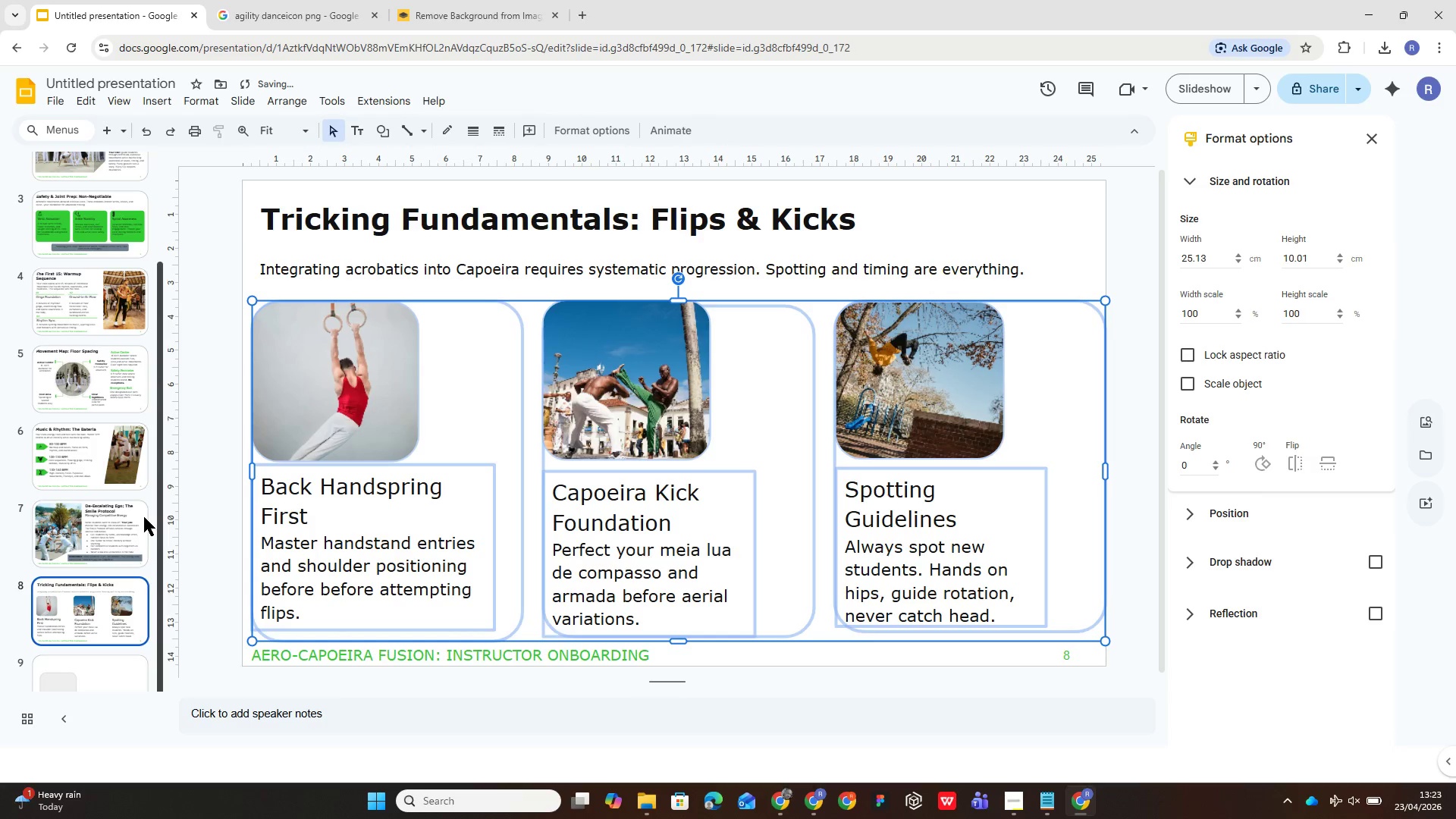 
left_click([222, 268])
 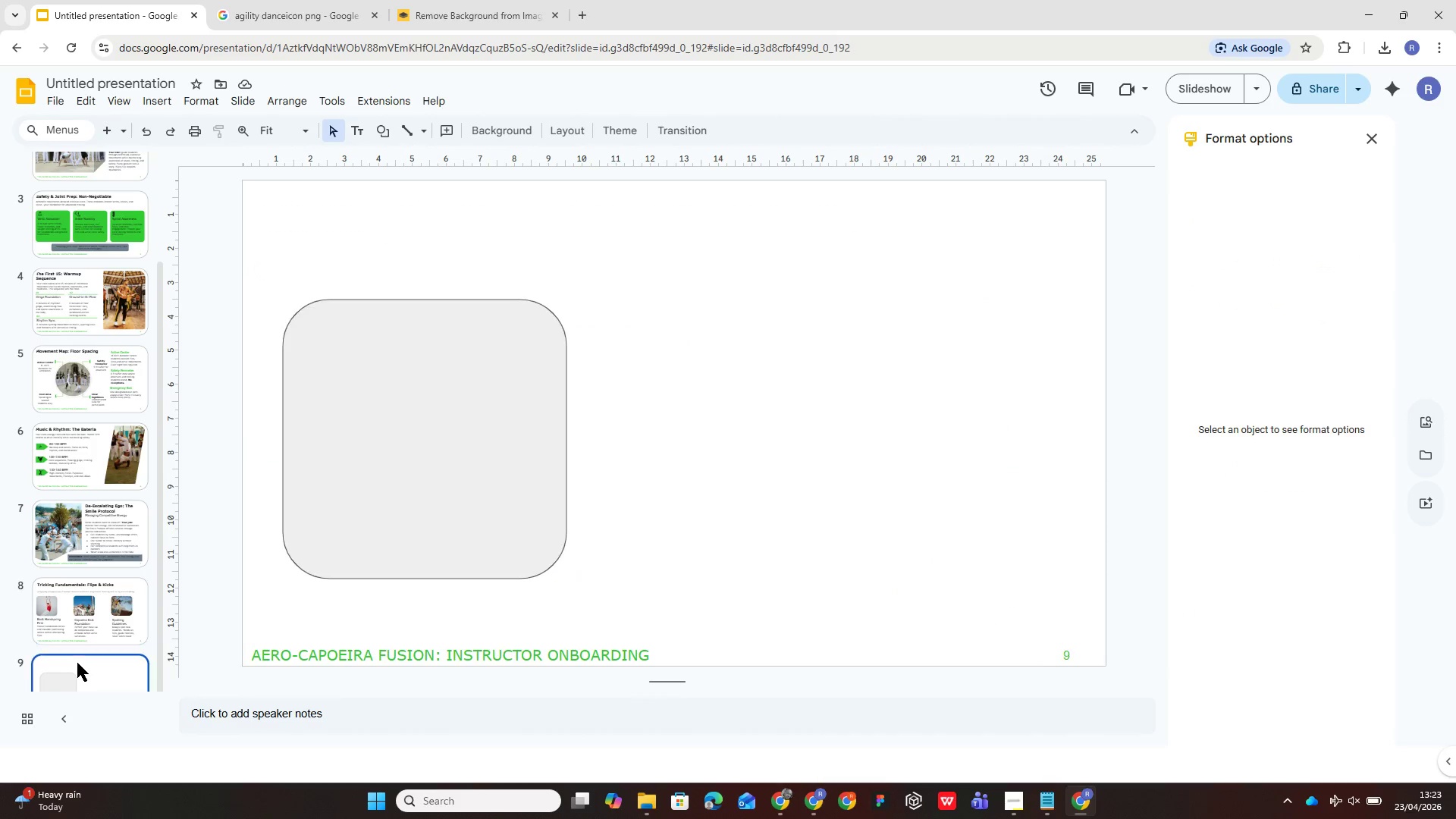 
left_click([353, 376])
 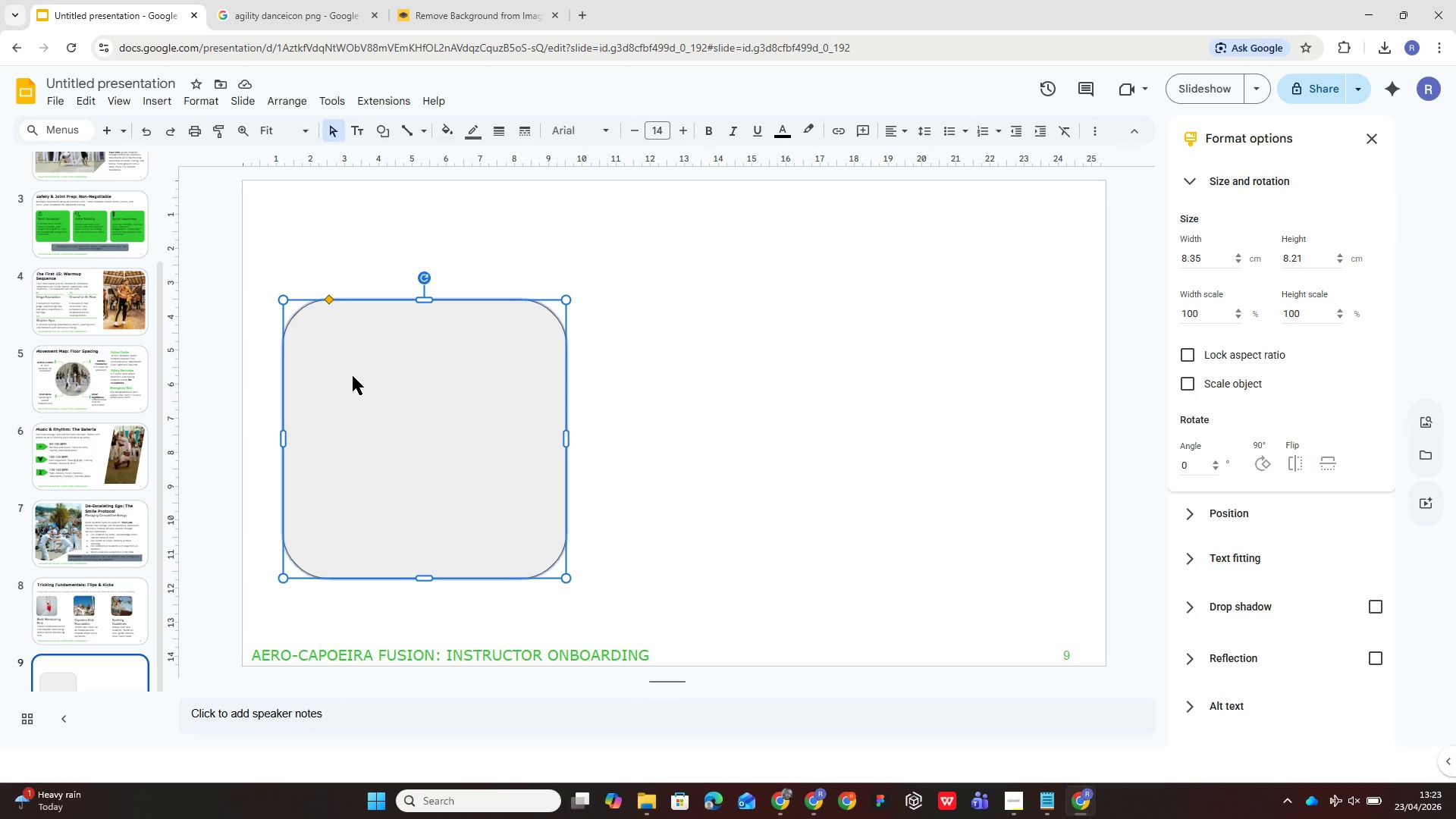 
key(Delete)
 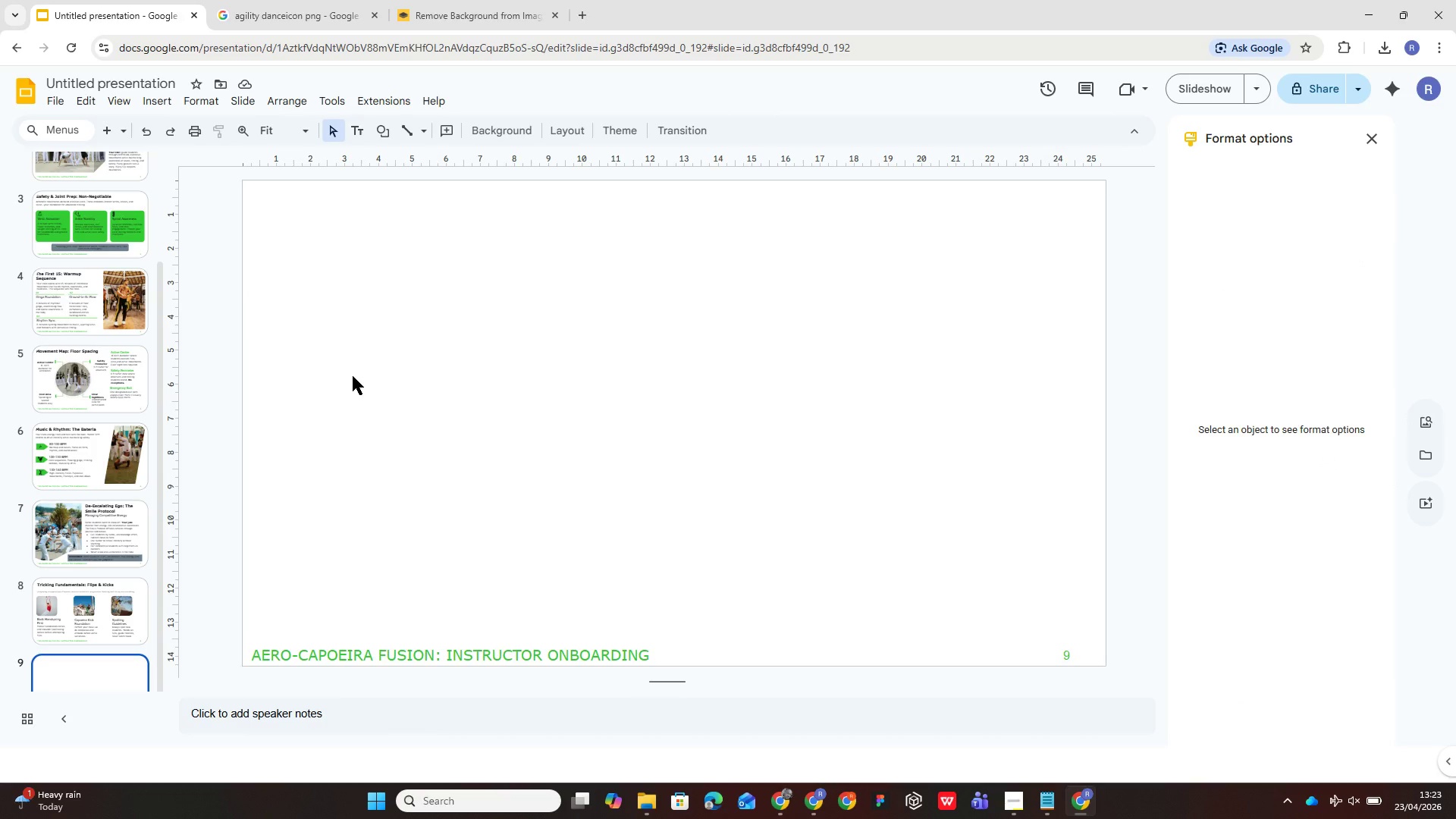 
wait(19.61)
 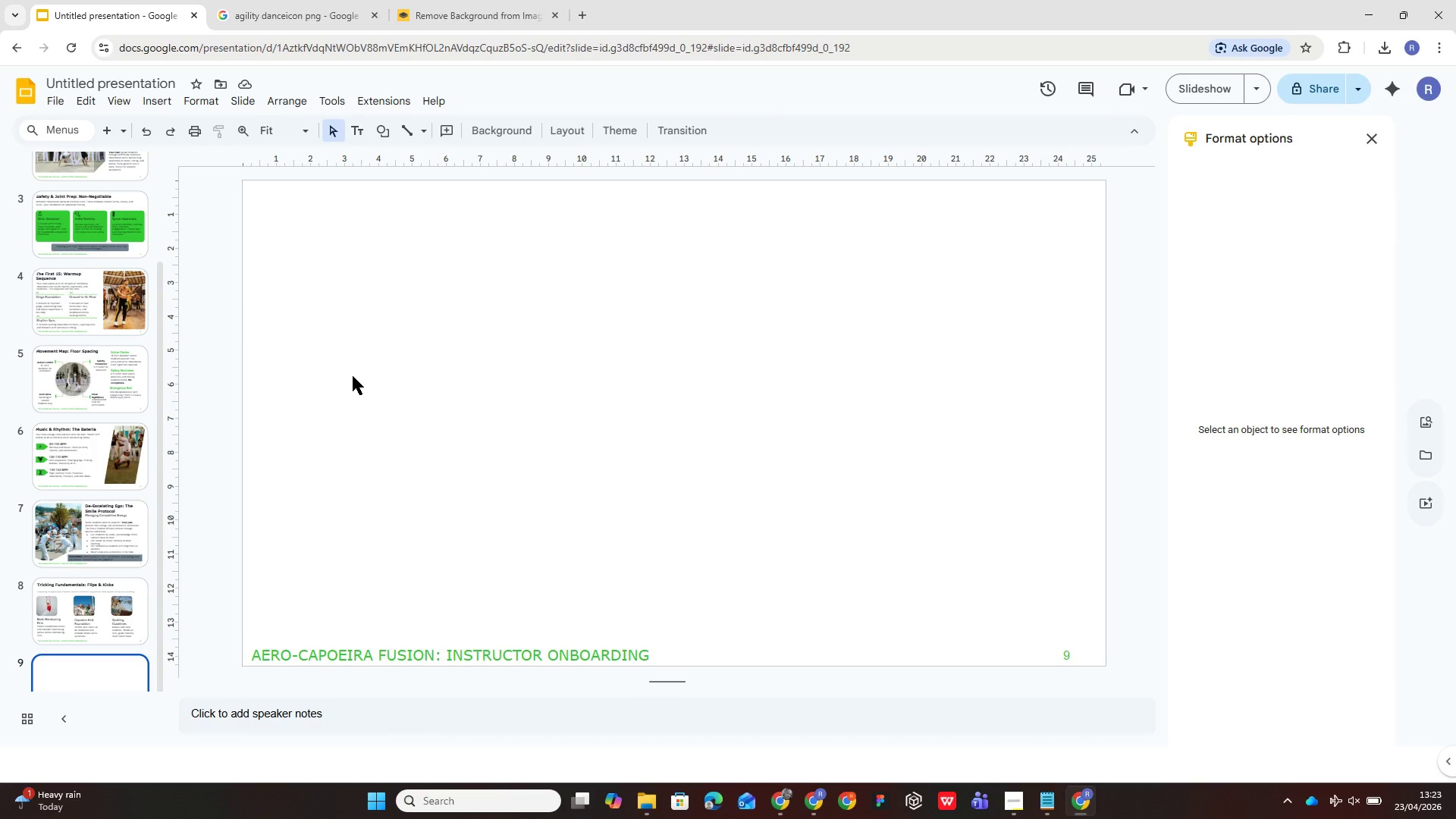 
left_click([158, 99])
 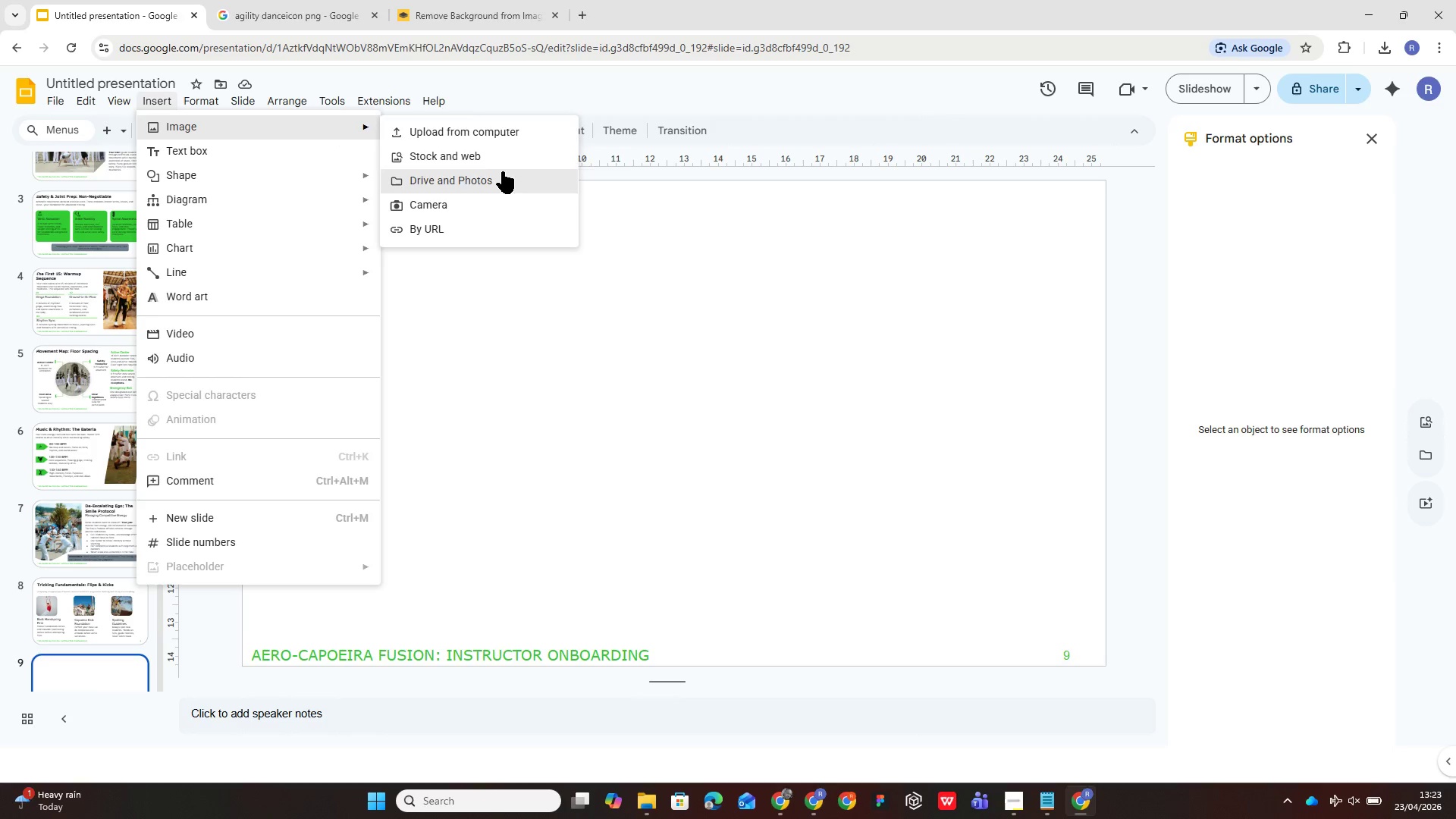 
left_click([500, 134])
 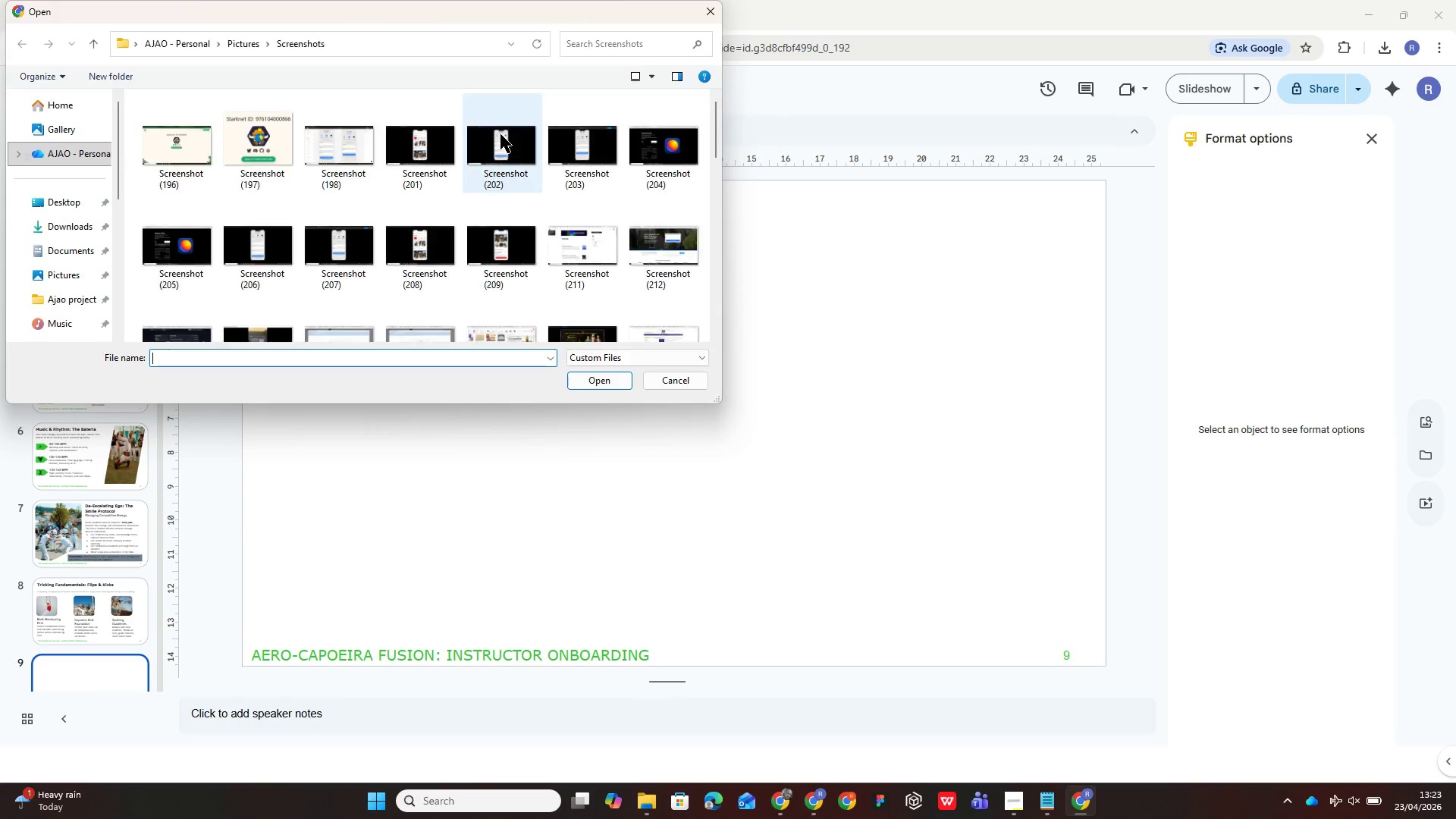 
scroll: coordinate [413, 159], scroll_direction: down, amount: 36.0
 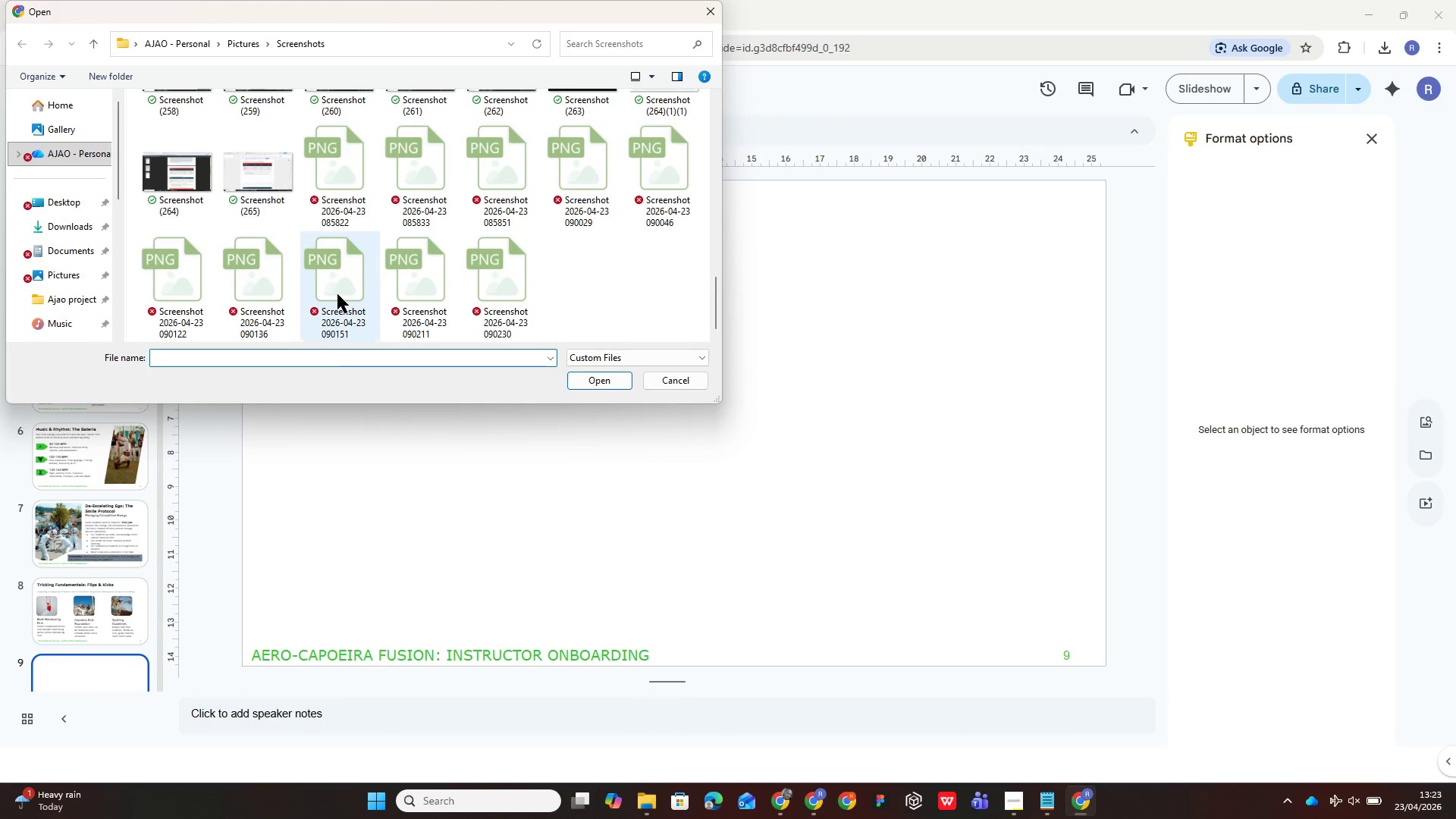 
double_click([337, 294])
 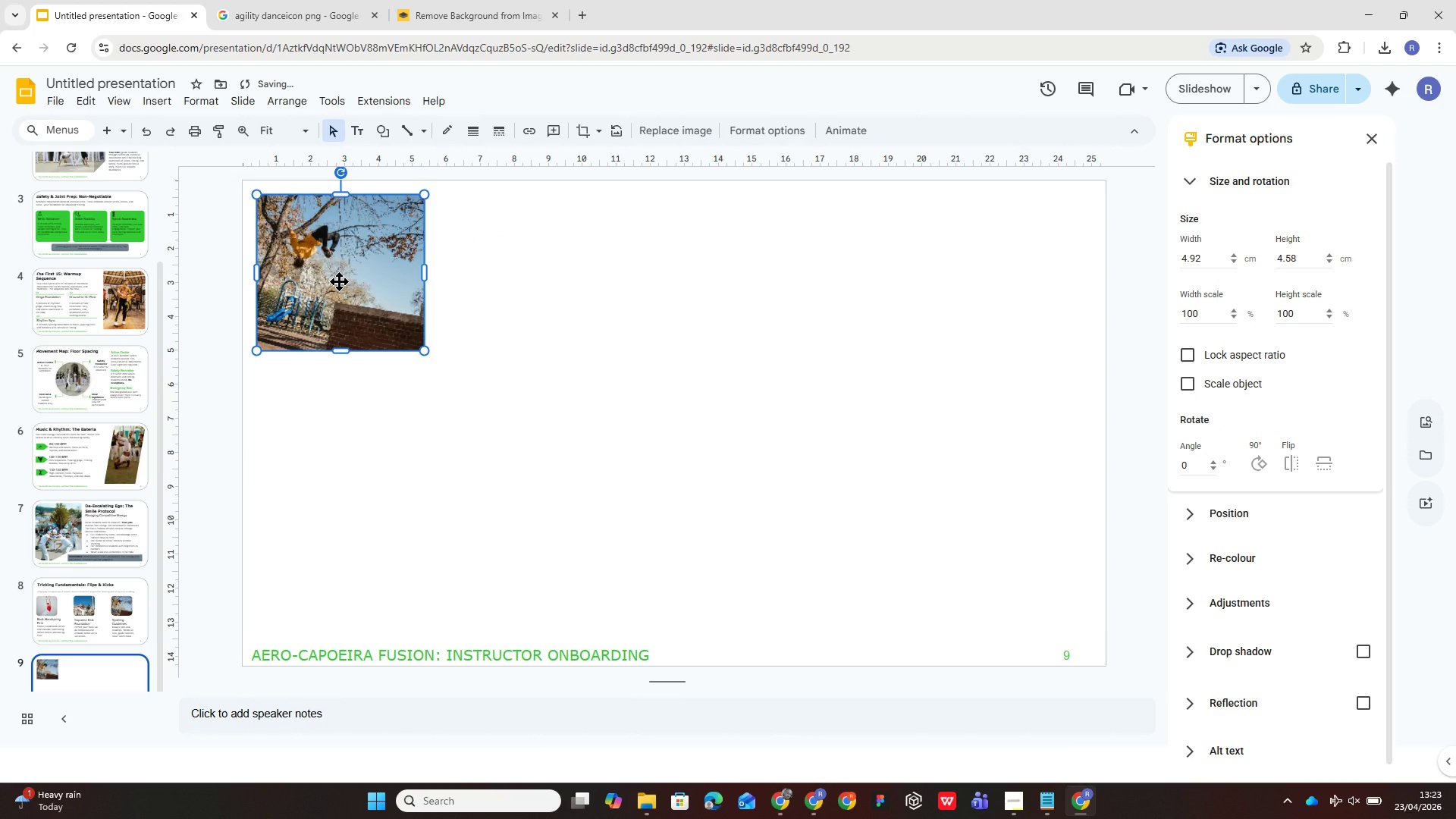 
key(Delete)
 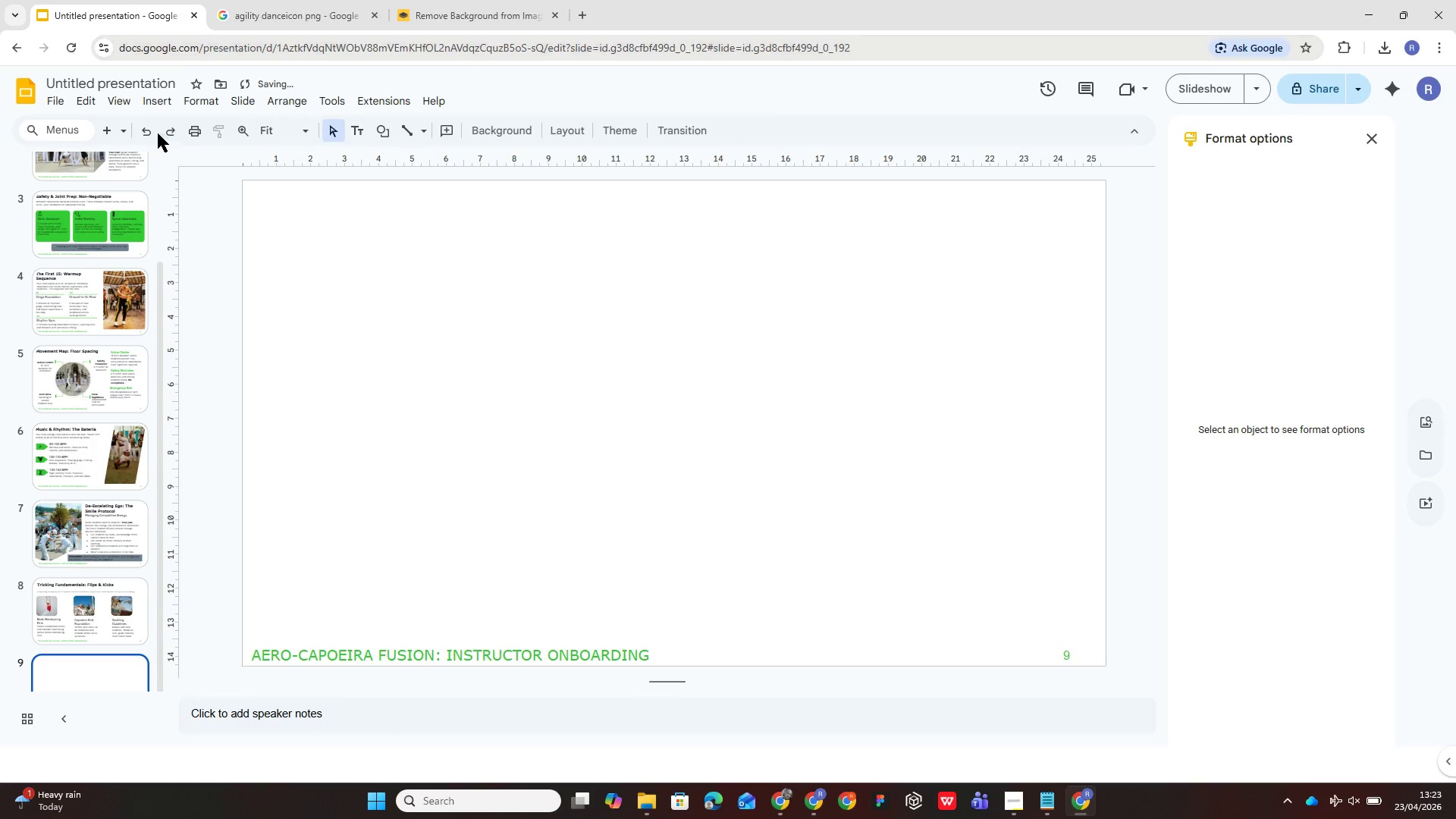 
left_click([157, 96])
 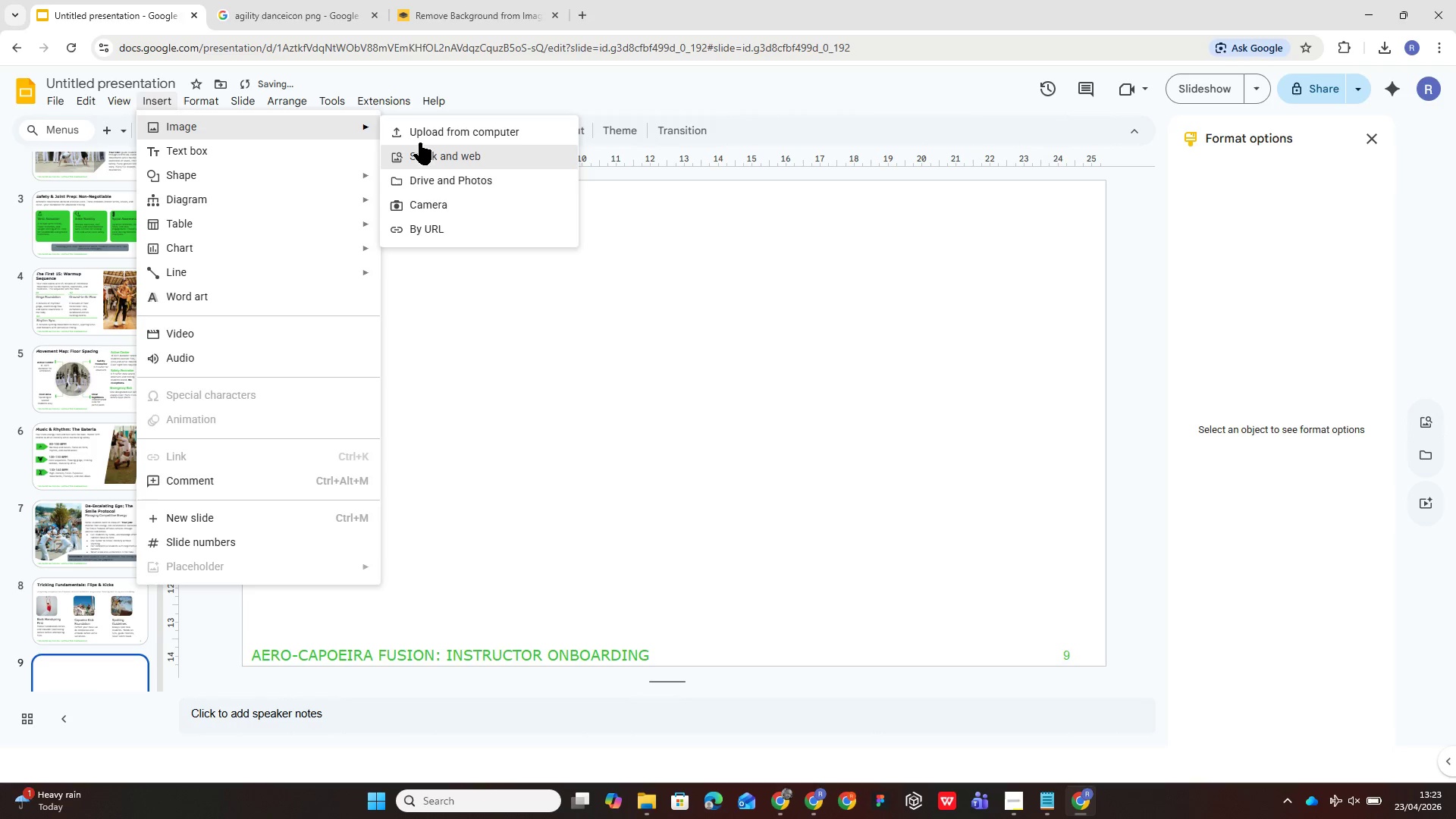 
left_click([431, 134])
 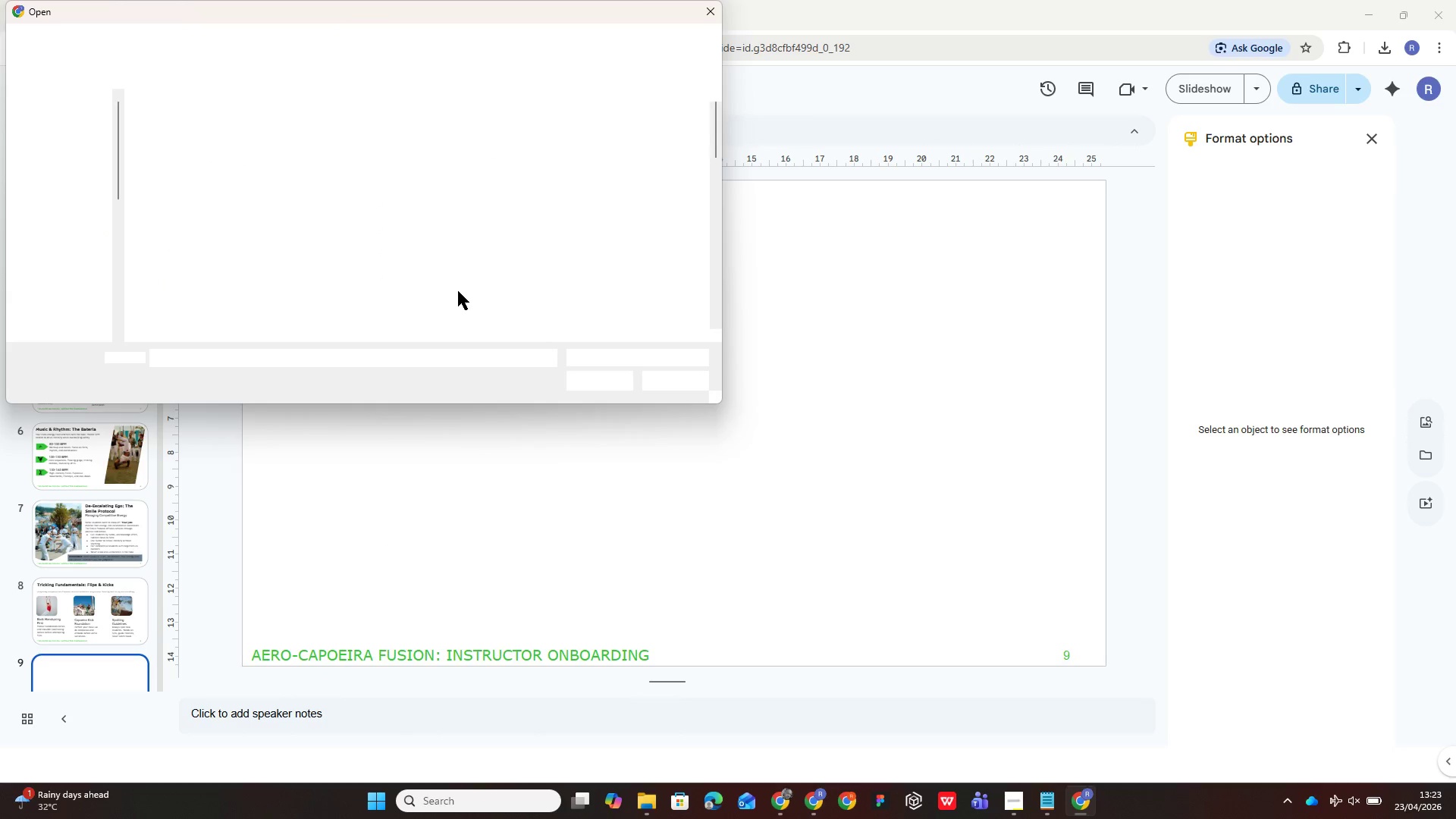 
scroll: coordinate [441, 260], scroll_direction: down, amount: 66.0
 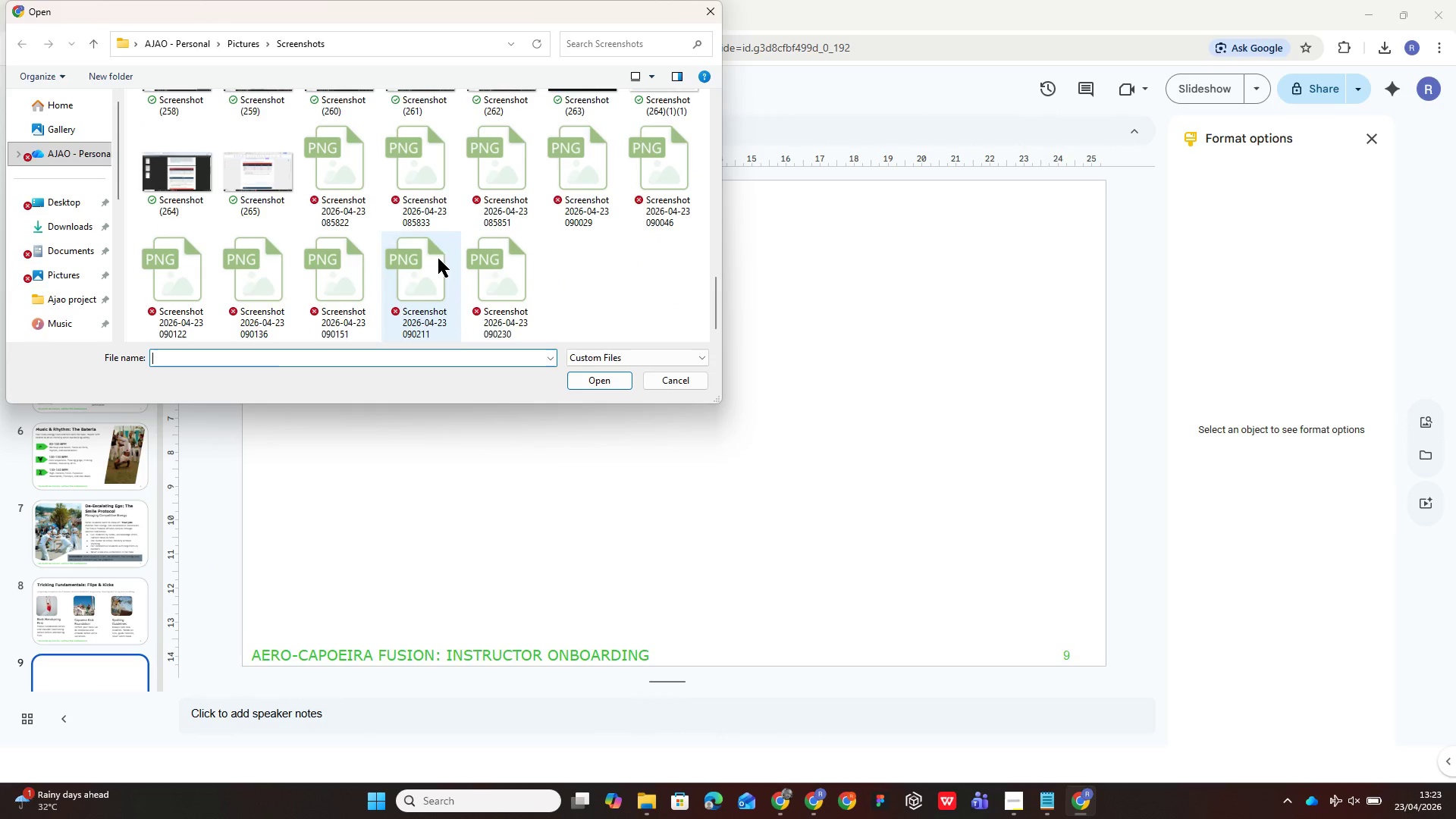 
double_click([438, 259])
 